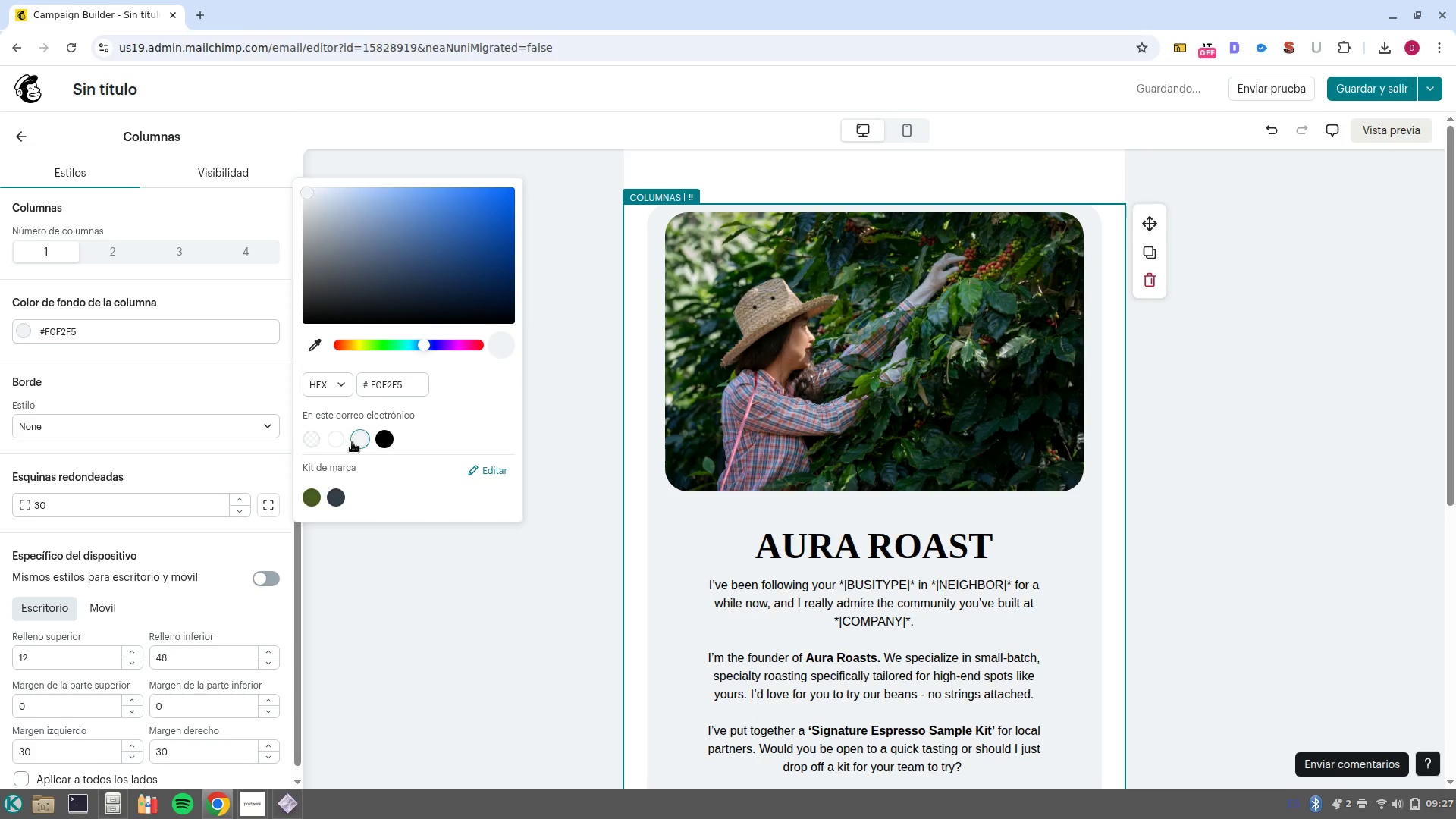 
left_click([1316, 403])
 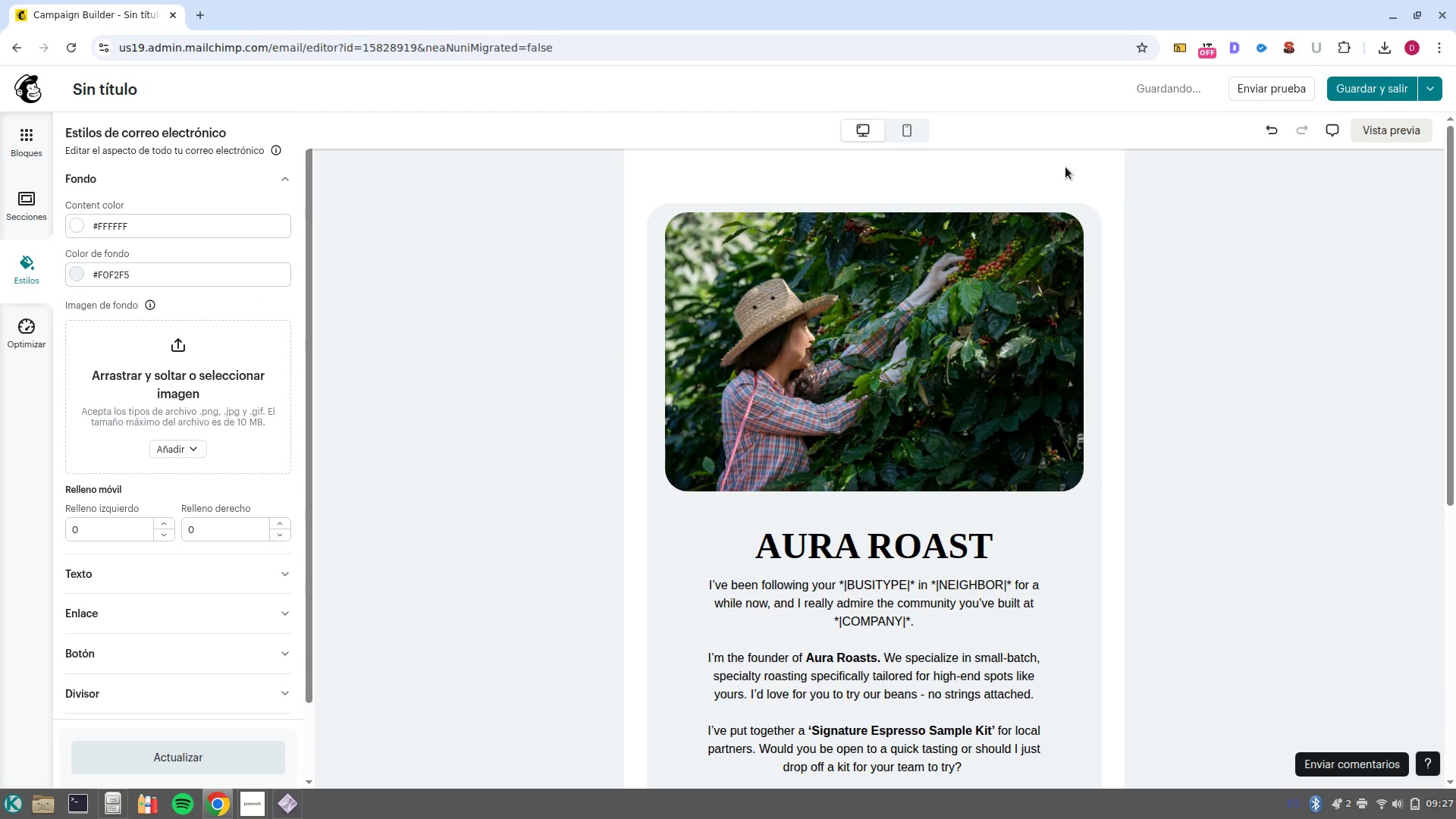 
left_click([1072, 167])
 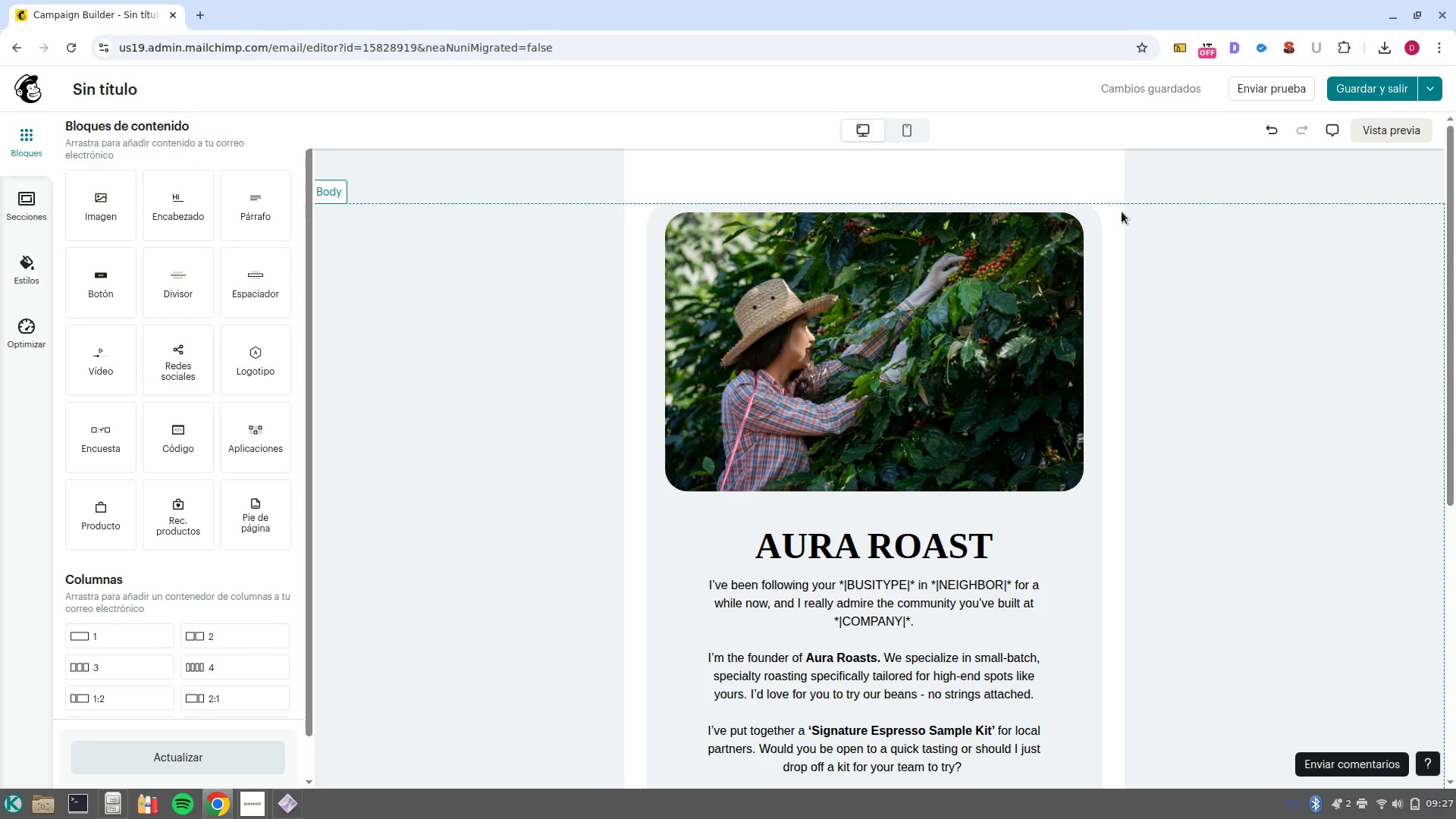 
left_click([1119, 212])
 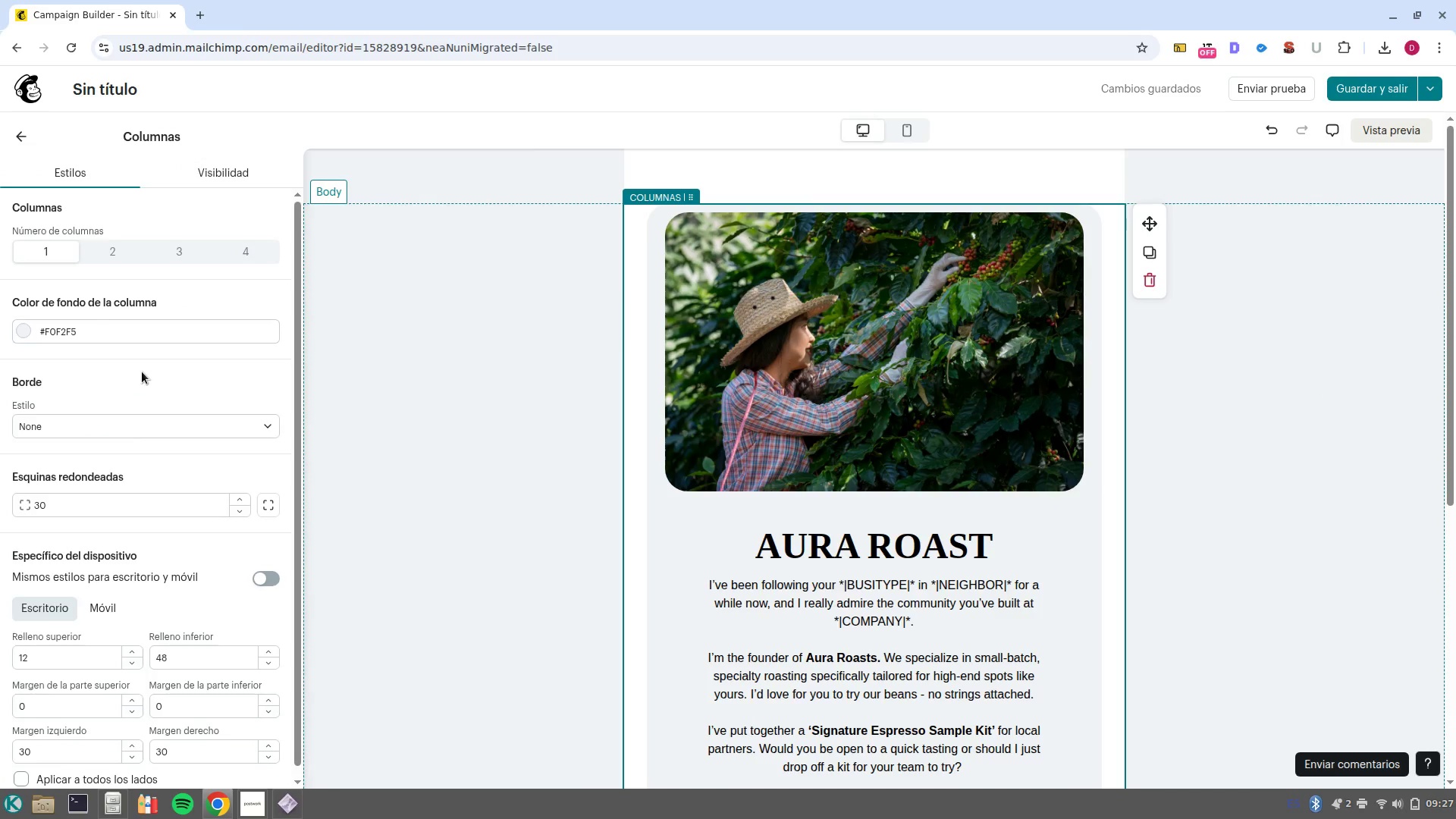 
wait(5.97)
 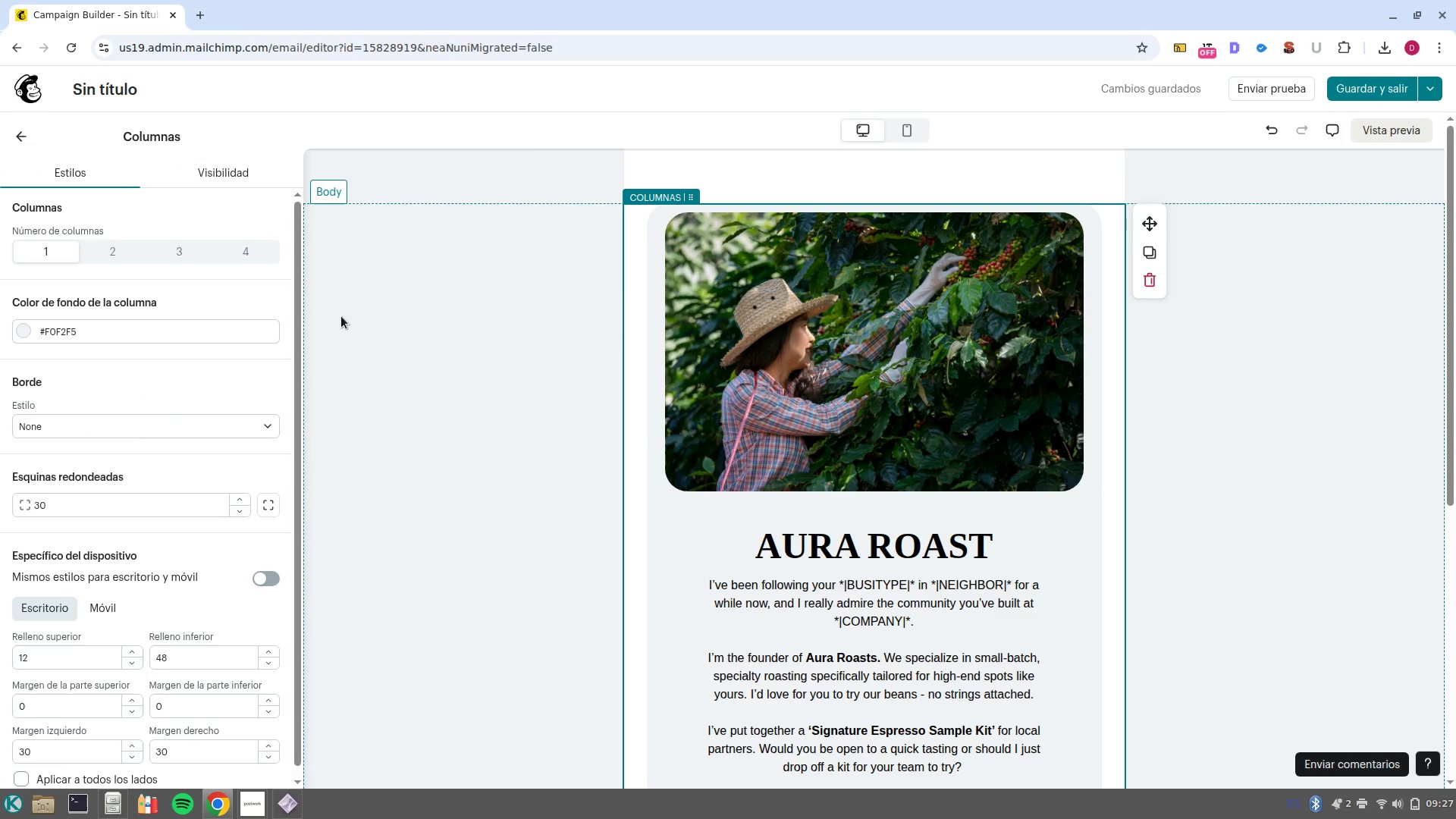 
left_click([118, 331])
 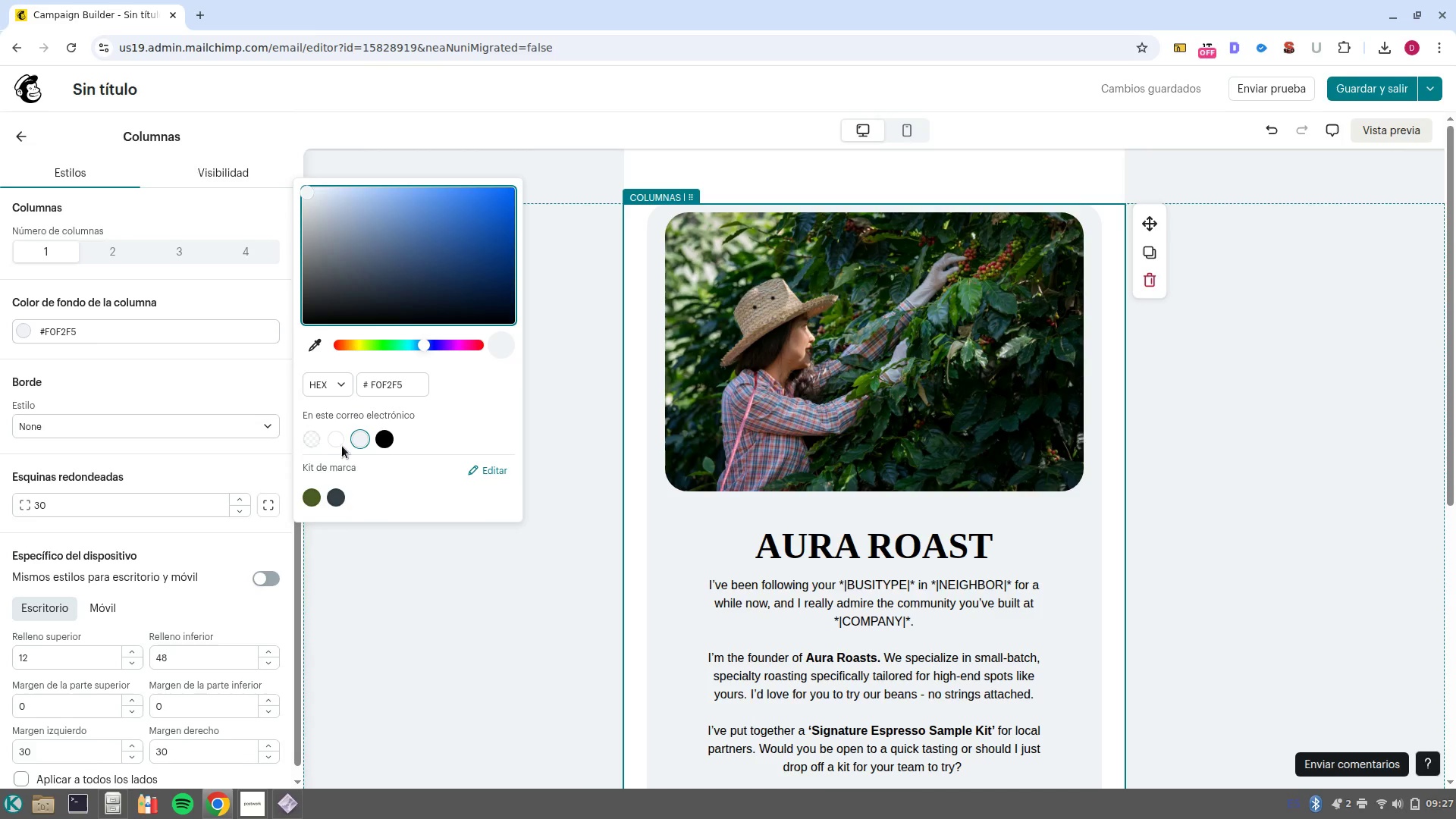 
left_click([338, 443])
 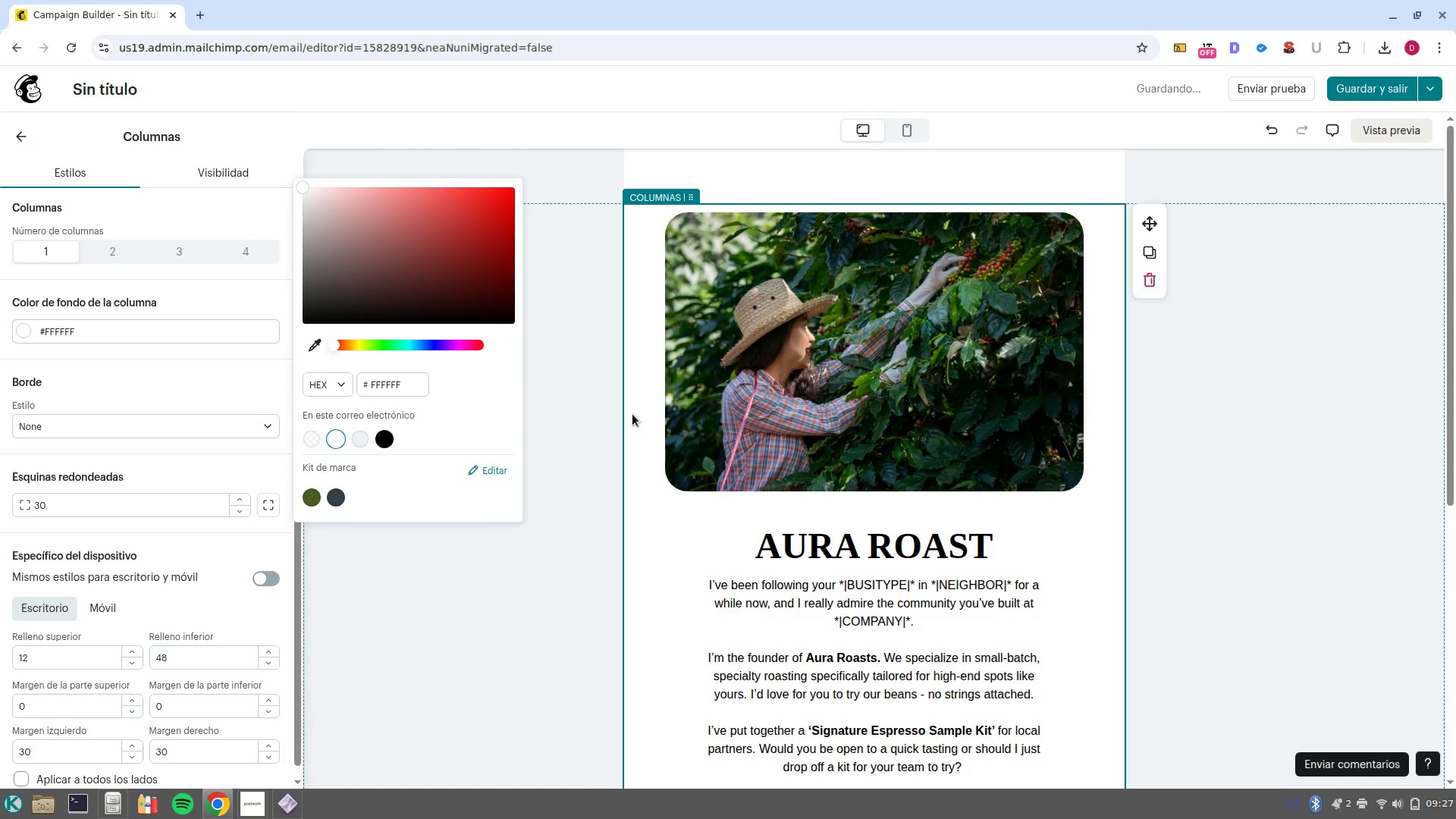 
left_click([1234, 411])
 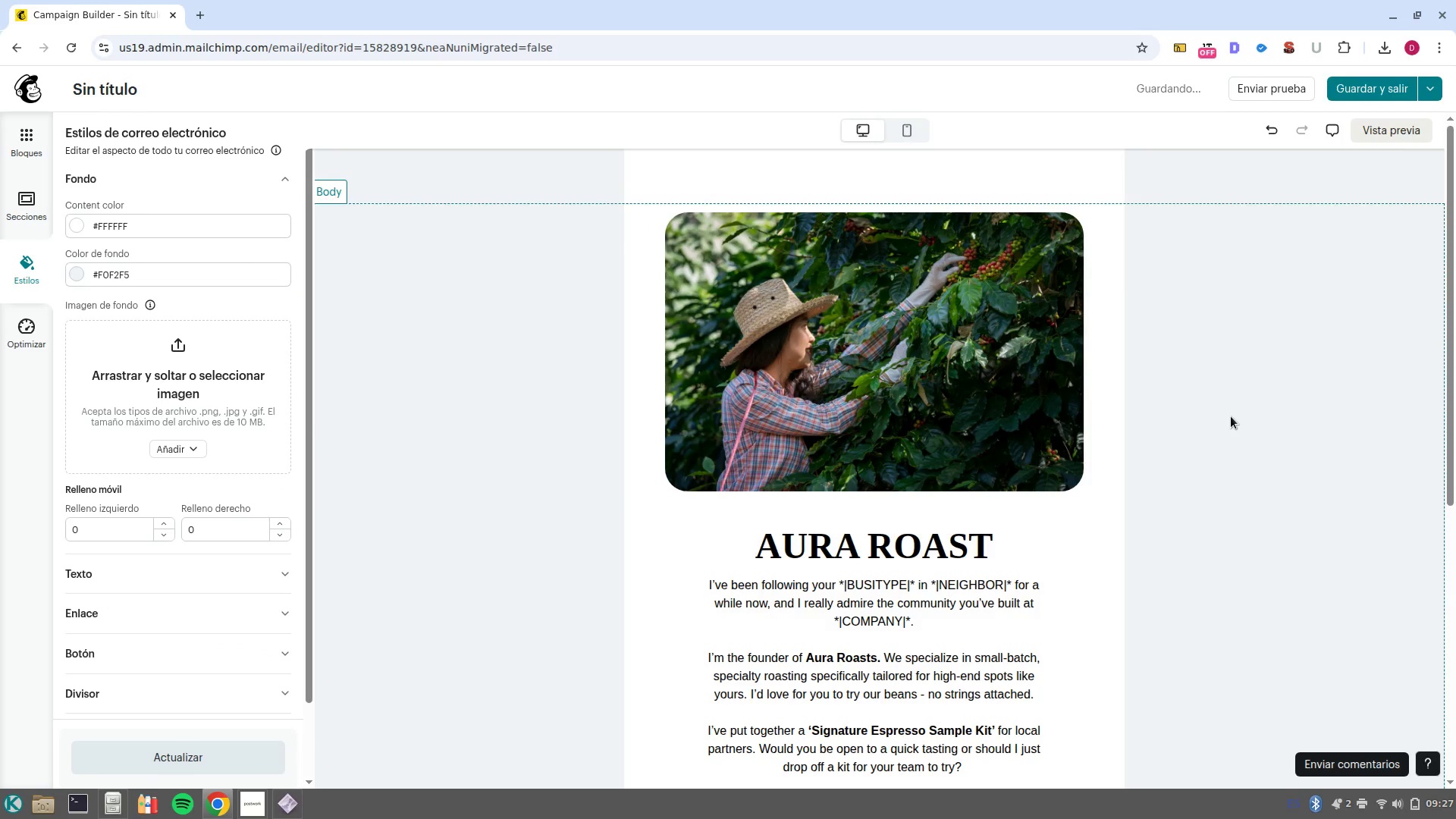 
scroll: coordinate [1231, 417], scroll_direction: down, amount: 3.0
 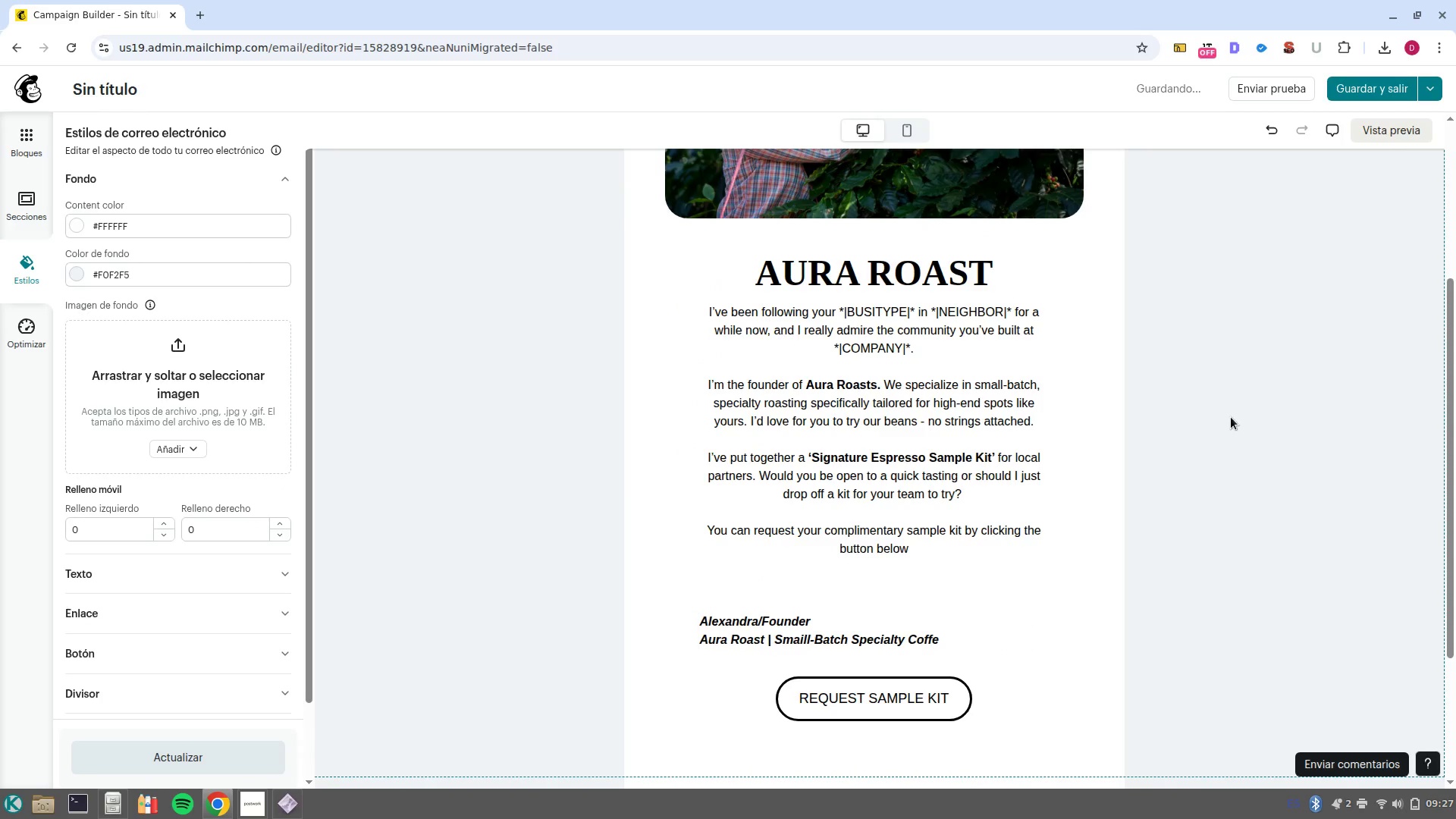 
scroll: coordinate [1231, 417], scroll_direction: up, amount: 4.0
 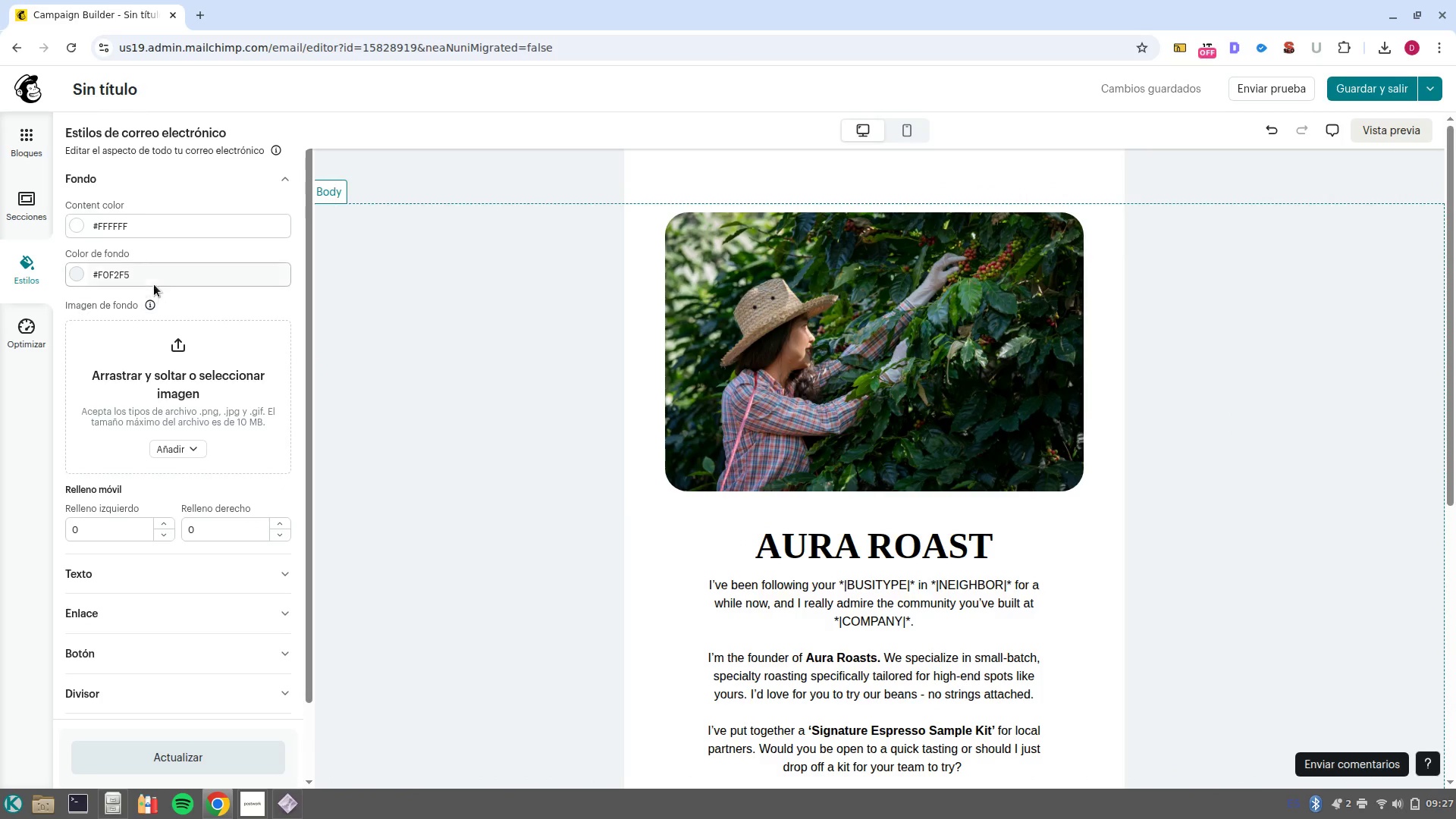 
left_click([154, 281])
 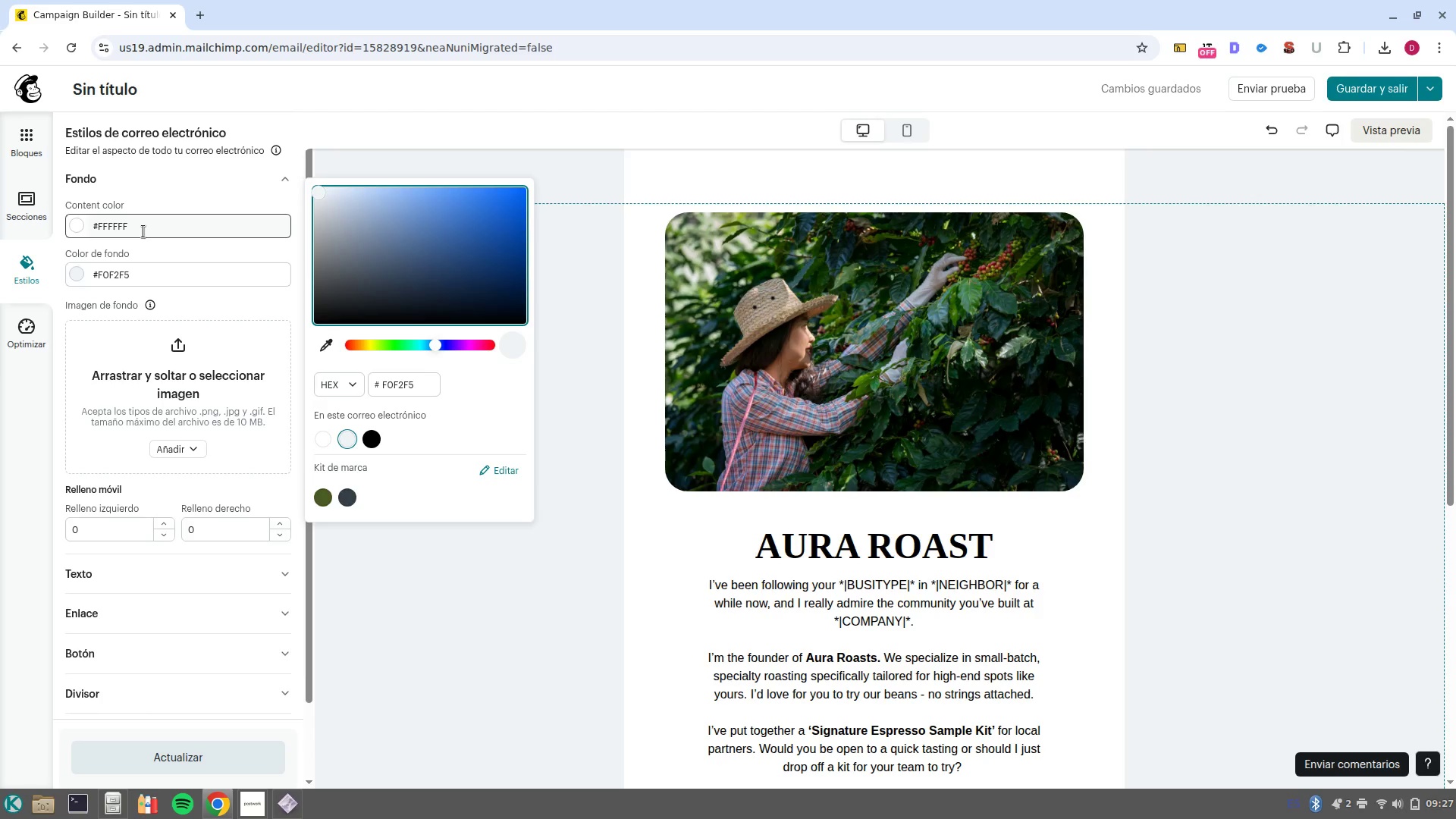 
left_click([162, 275])
 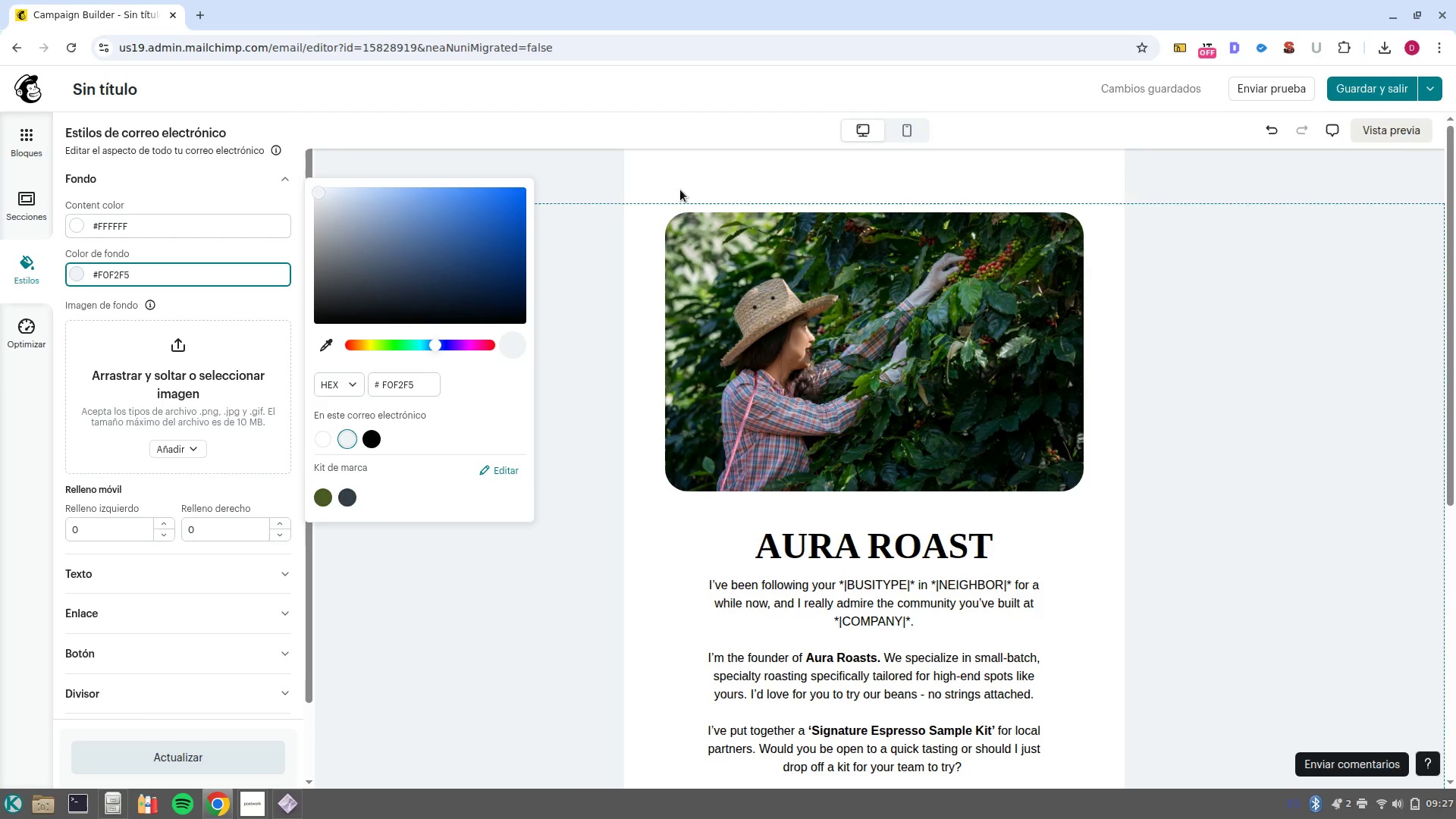 
left_click([641, 234])
 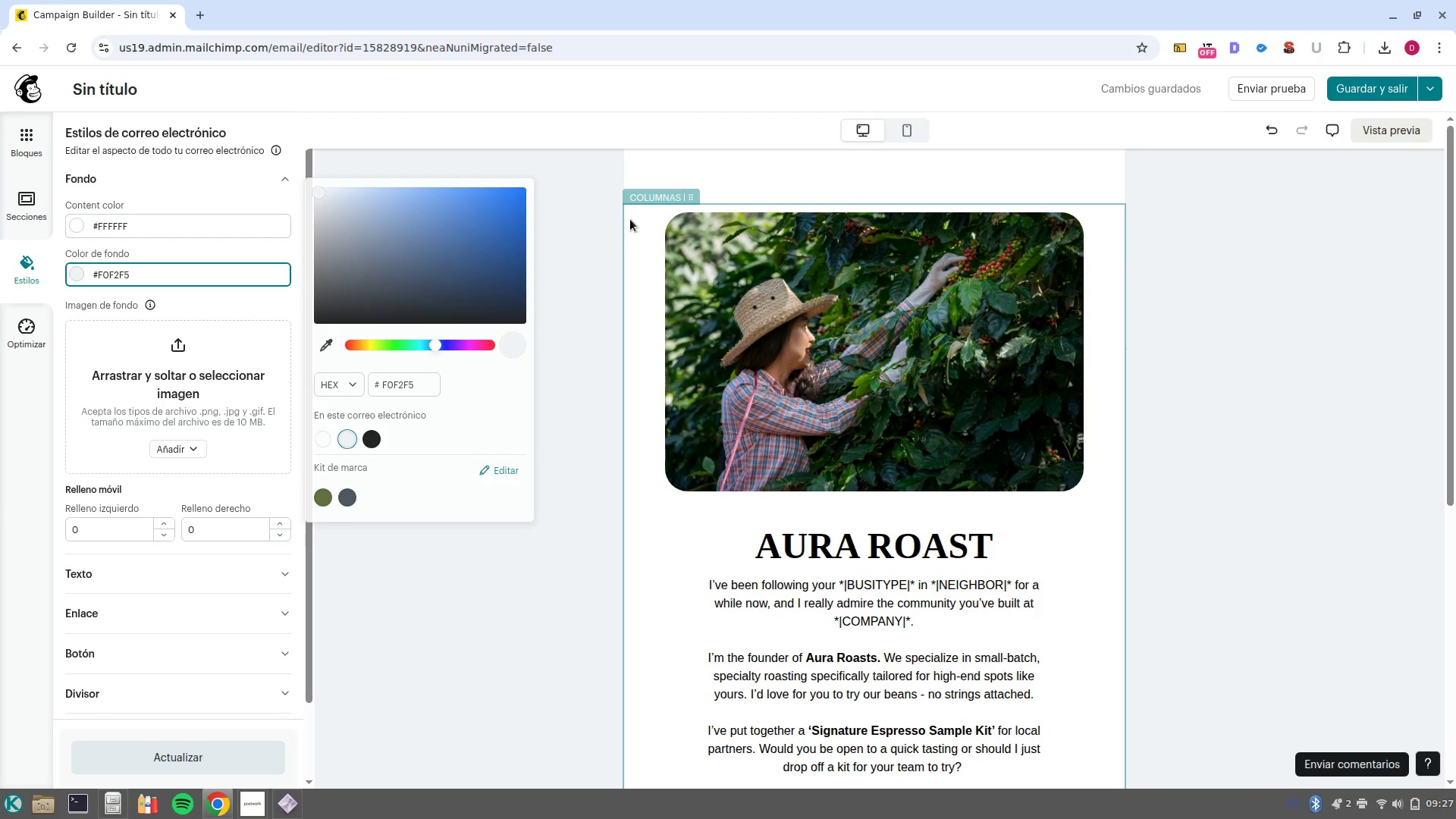 
left_click([630, 219])
 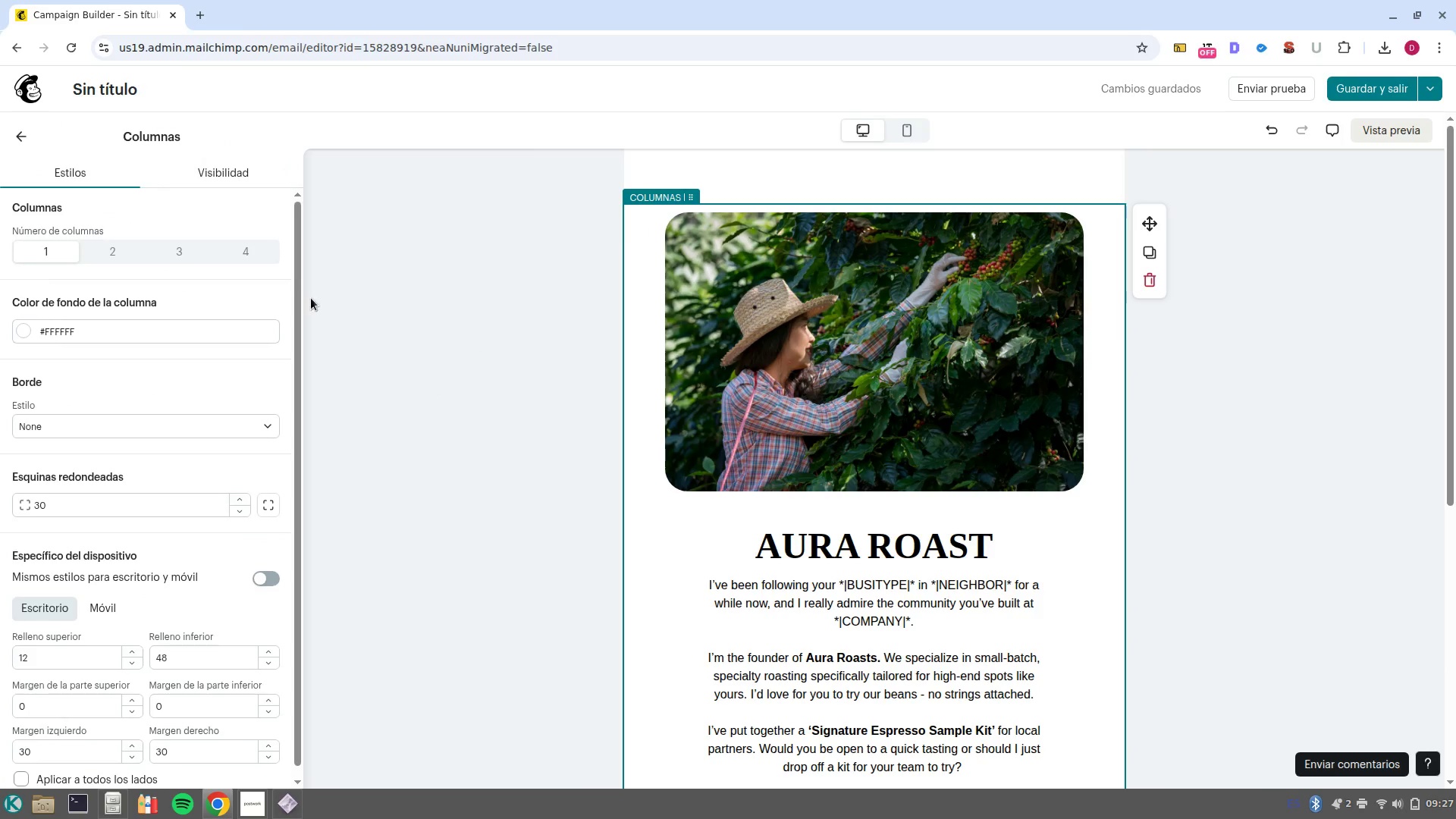 
left_click([187, 331])
 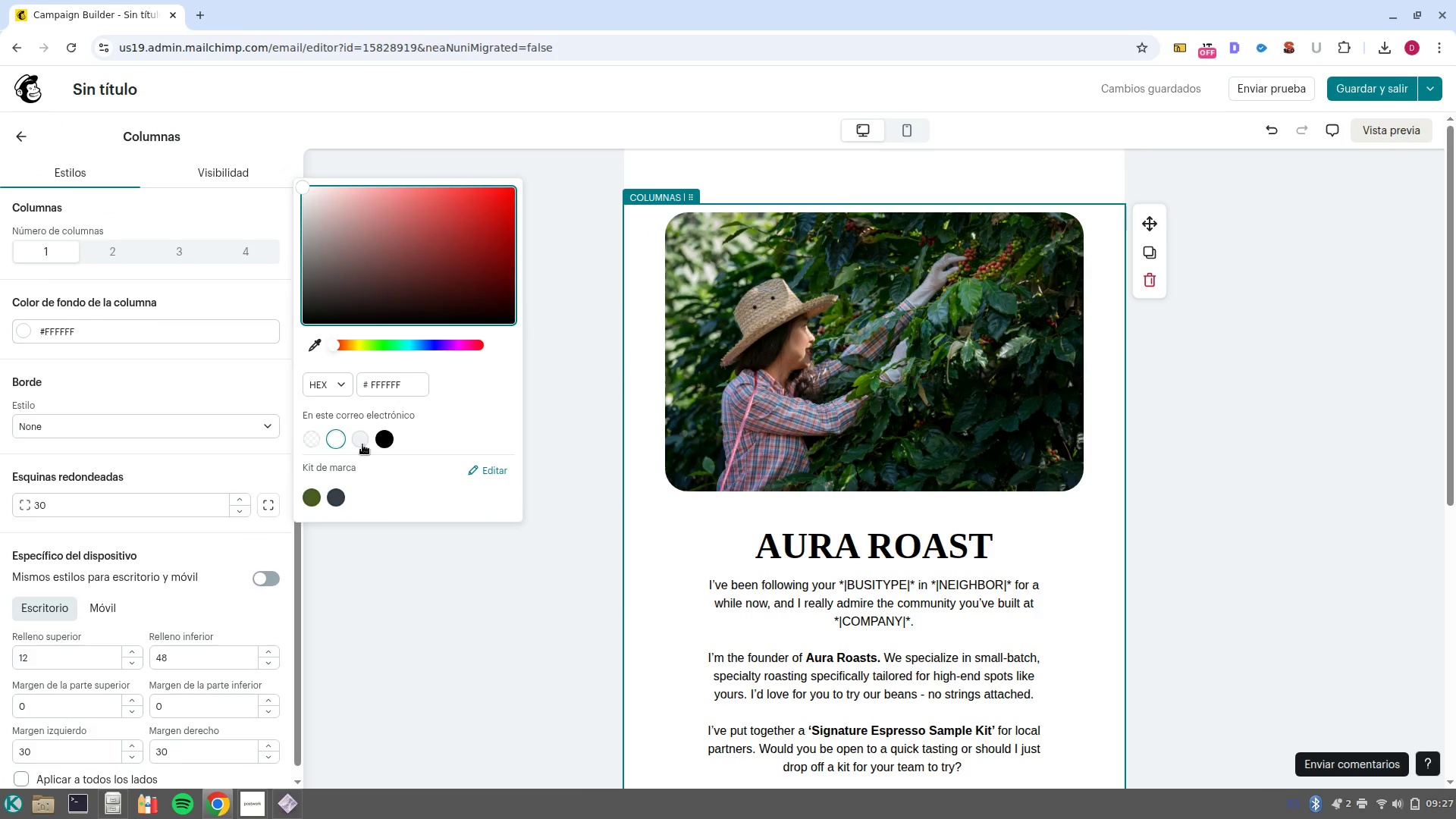 
left_click([362, 444])
 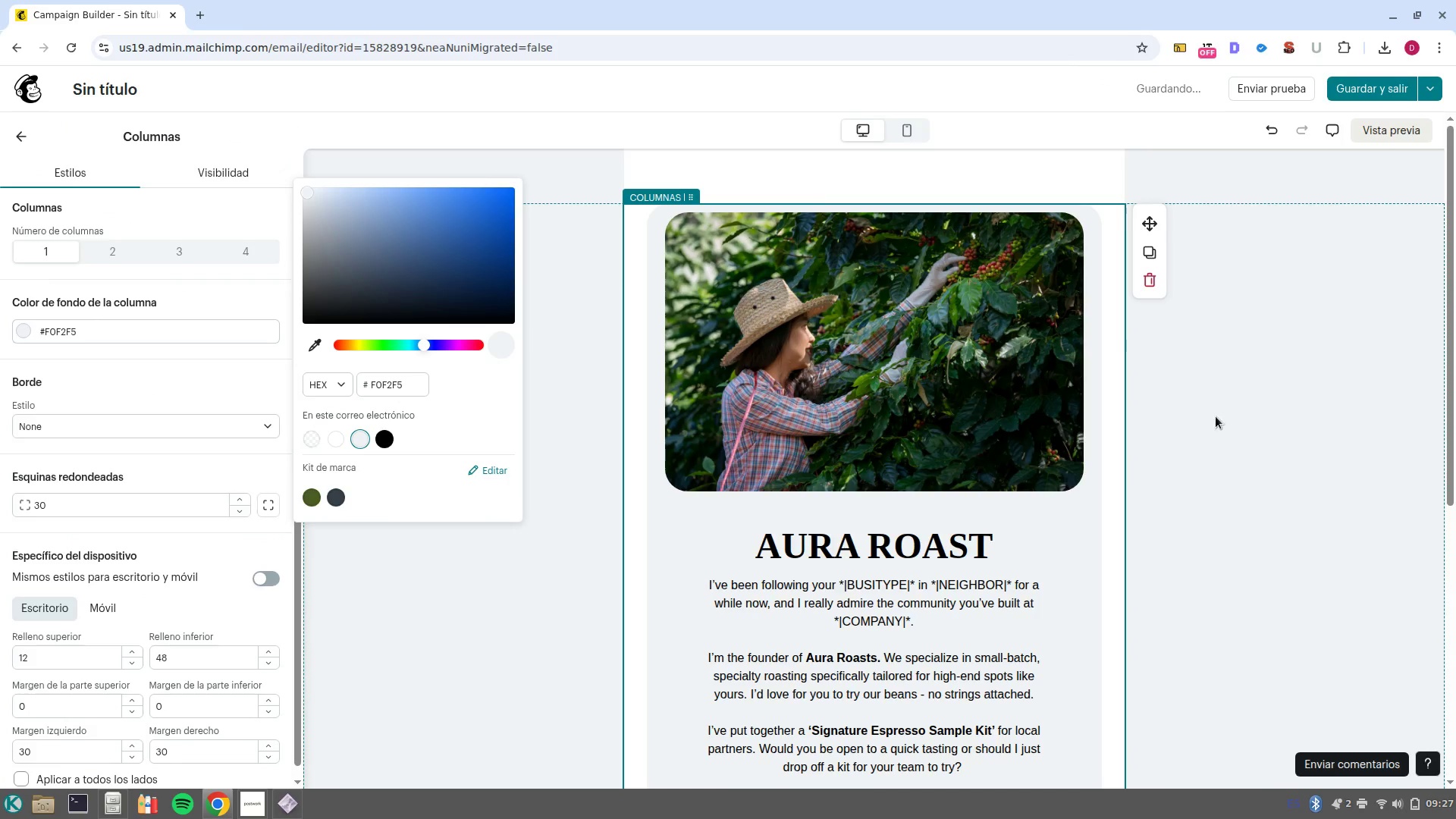 
left_click([1219, 416])
 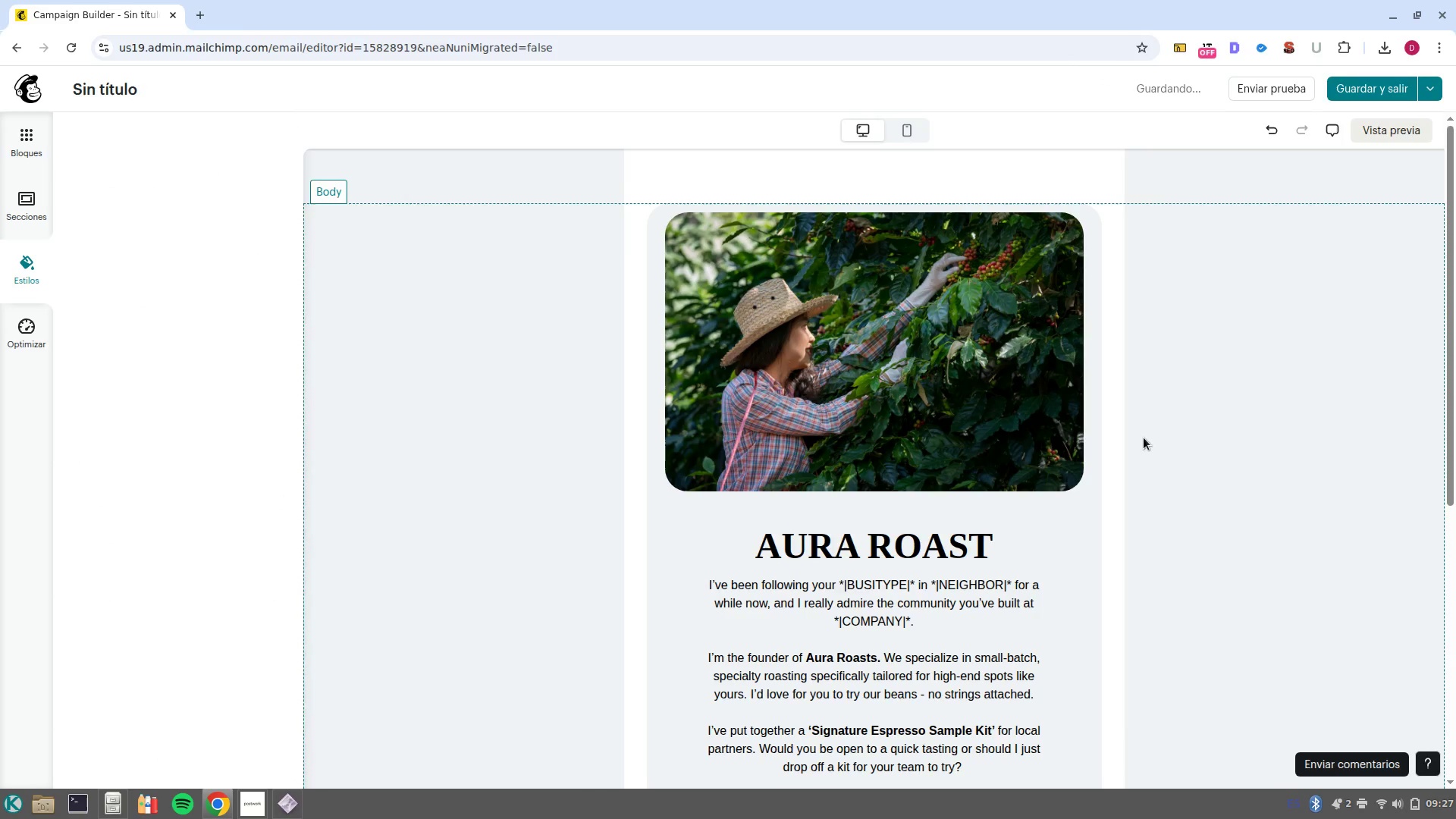 
scroll: coordinate [1166, 453], scroll_direction: down, amount: 7.0
 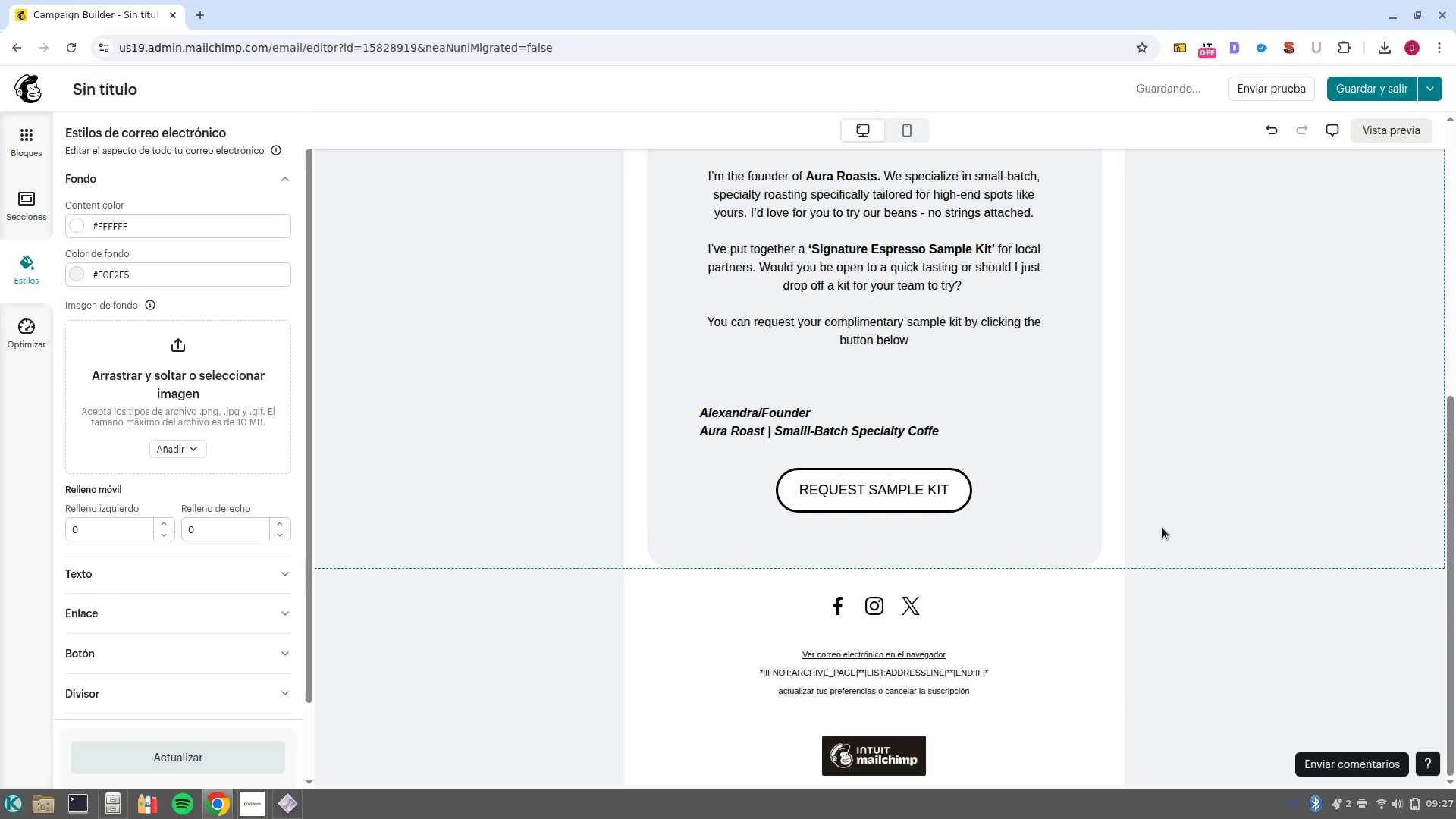 
scroll: coordinate [1156, 523], scroll_direction: up, amount: 2.0
 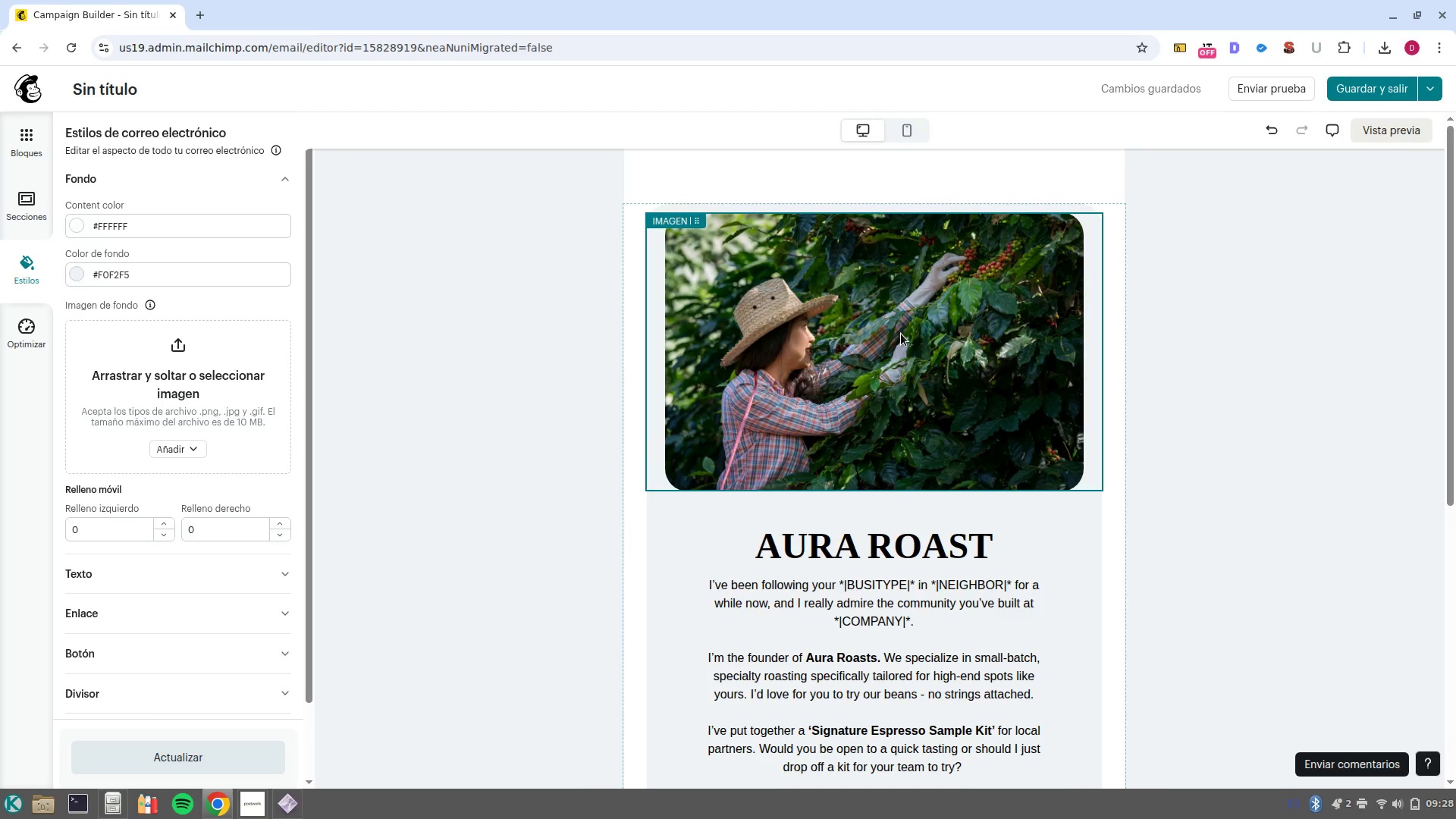 
wait(20.07)
 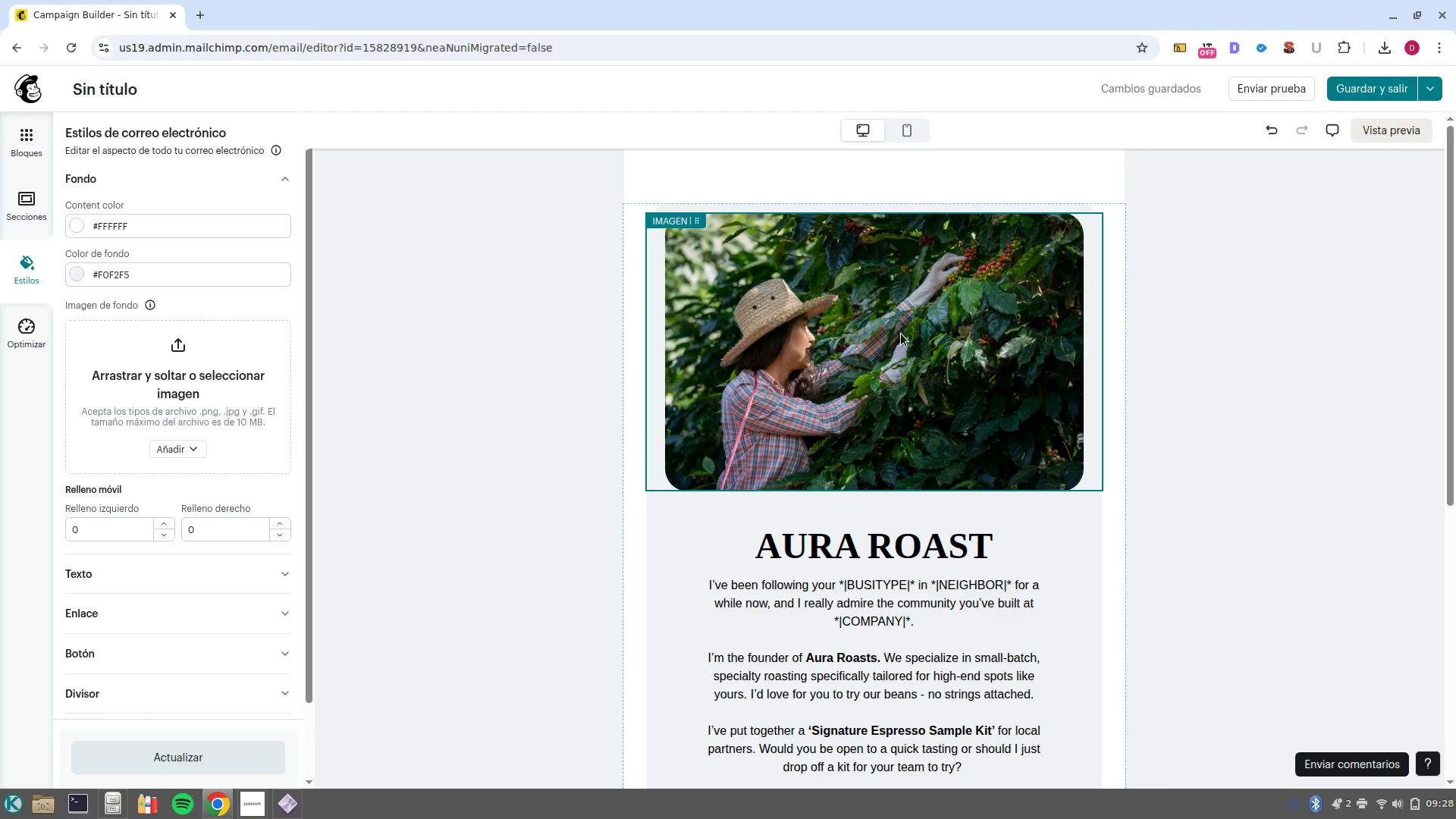 
left_click([34, 280])
 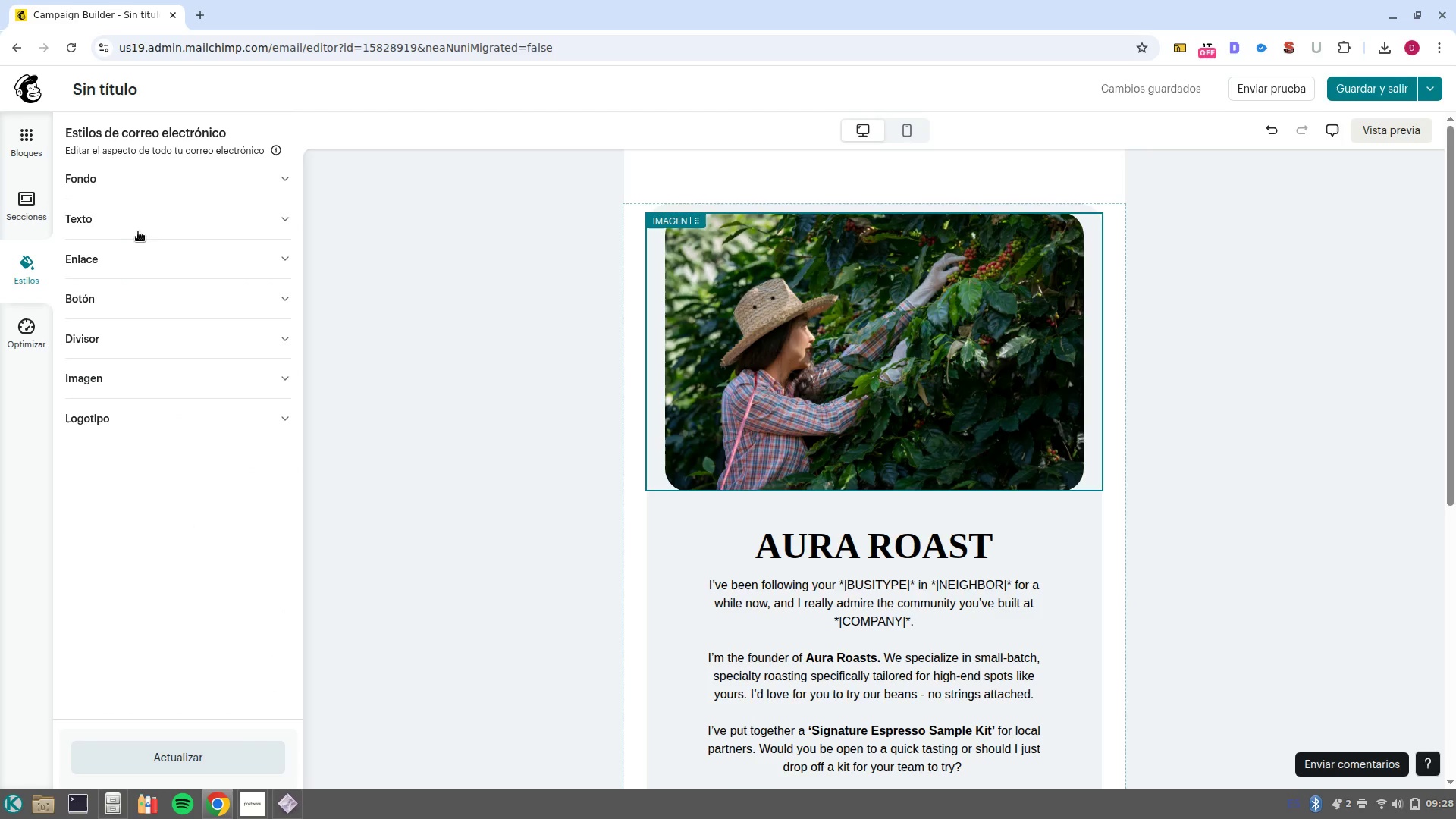 
left_click([136, 224])
 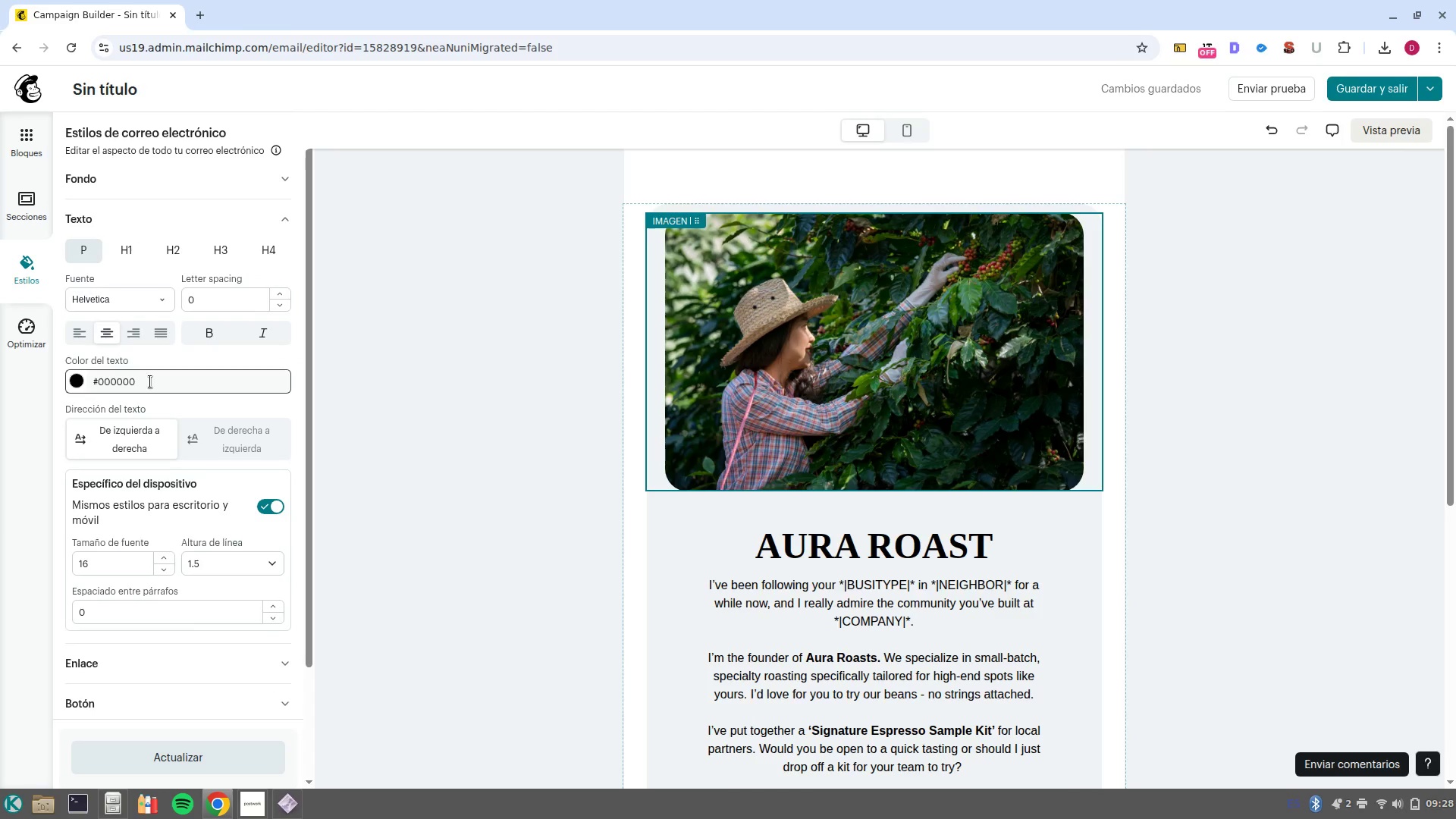 
left_click([122, 250])
 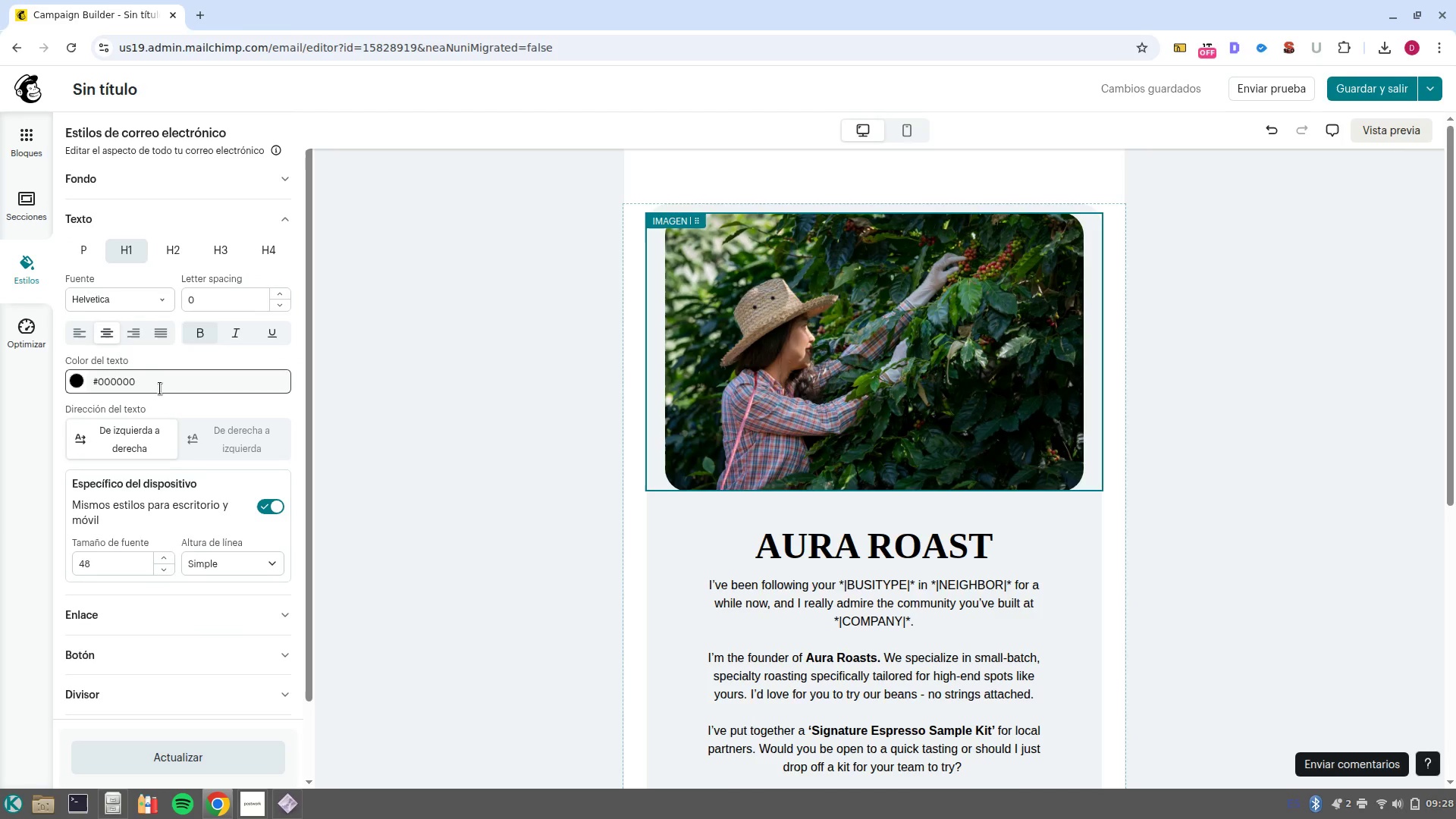 
left_click([160, 388])
 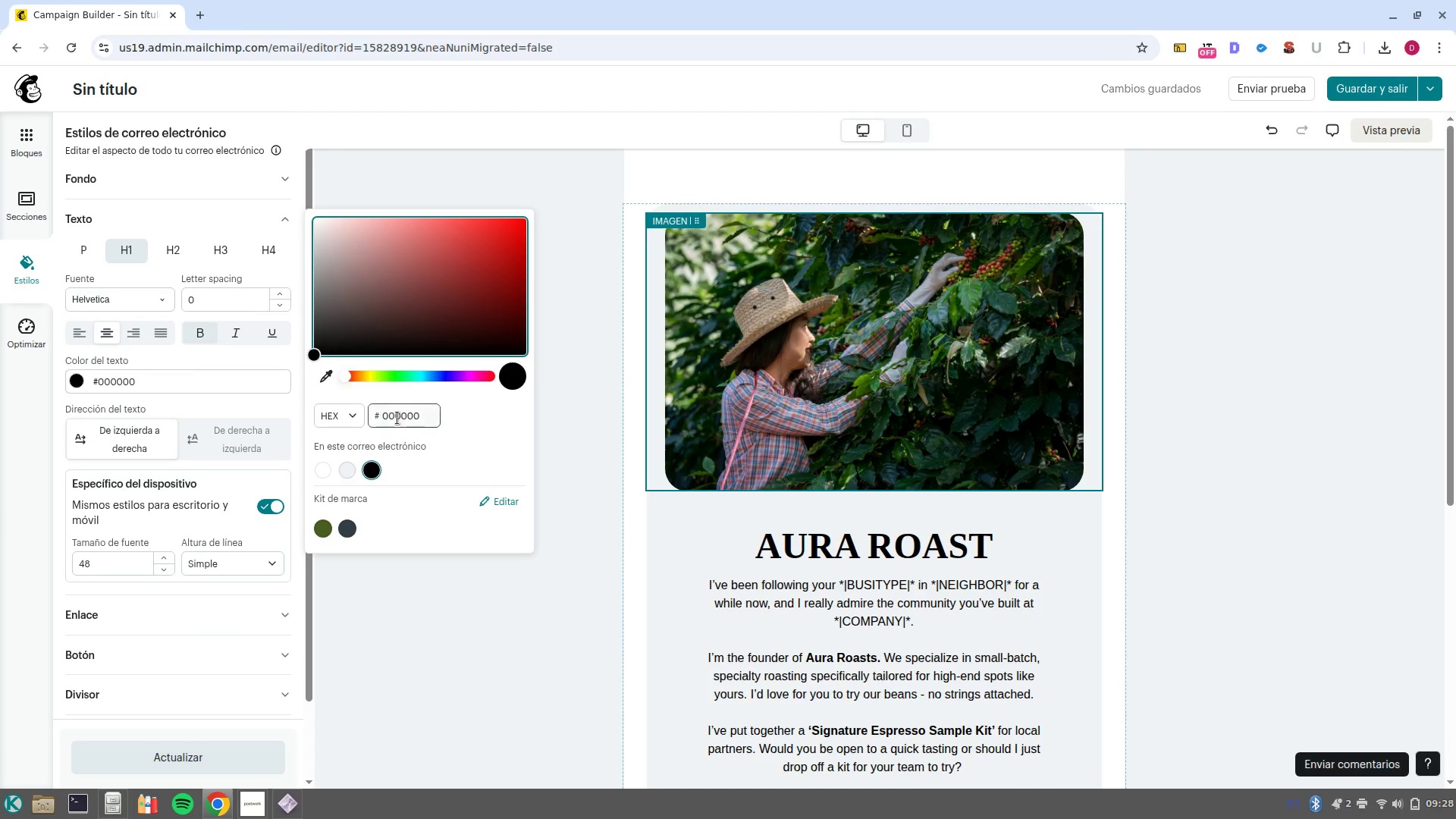 
double_click([397, 418])
 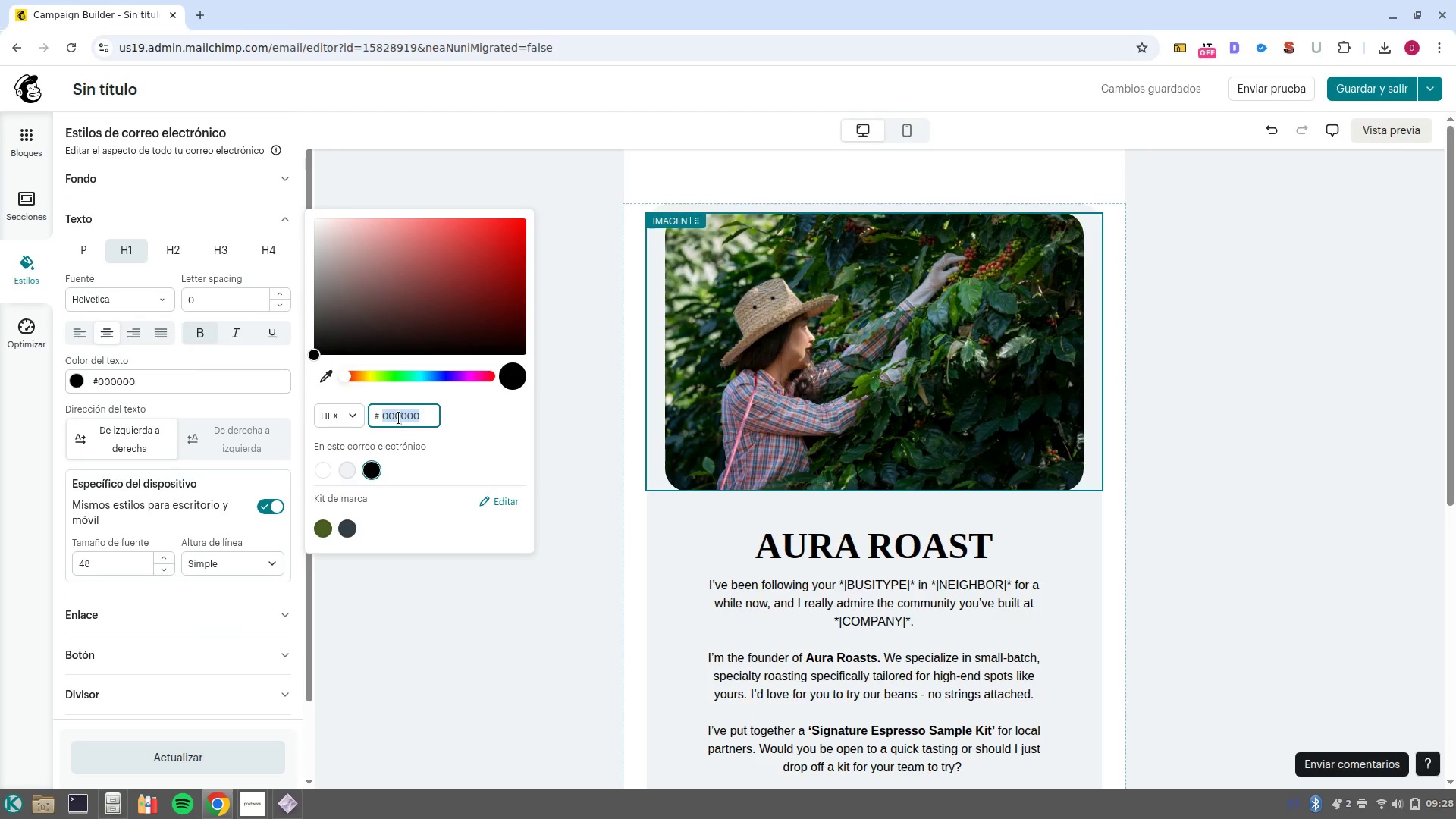 
type(1b263b)
 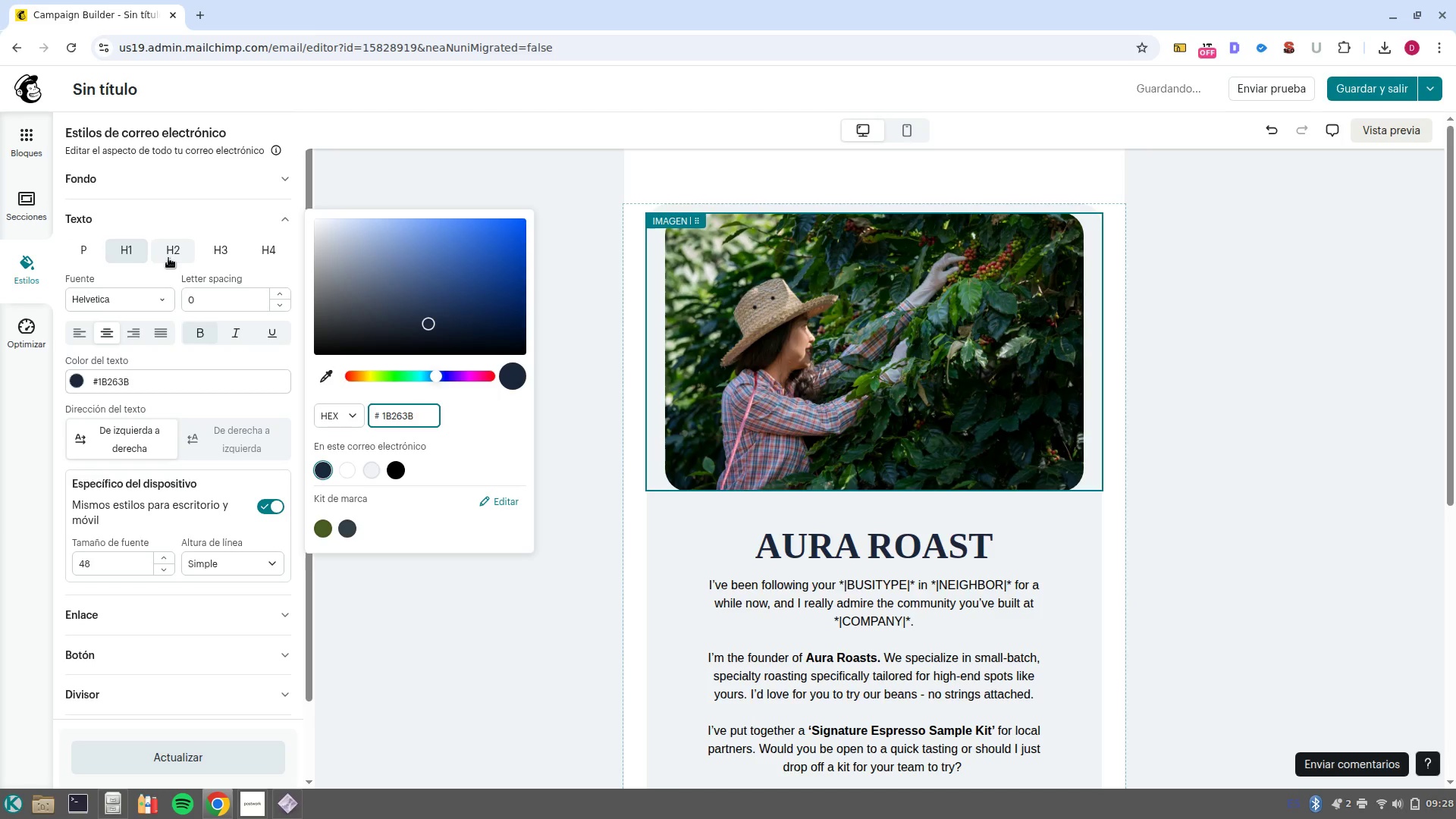 
double_click([406, 423])
 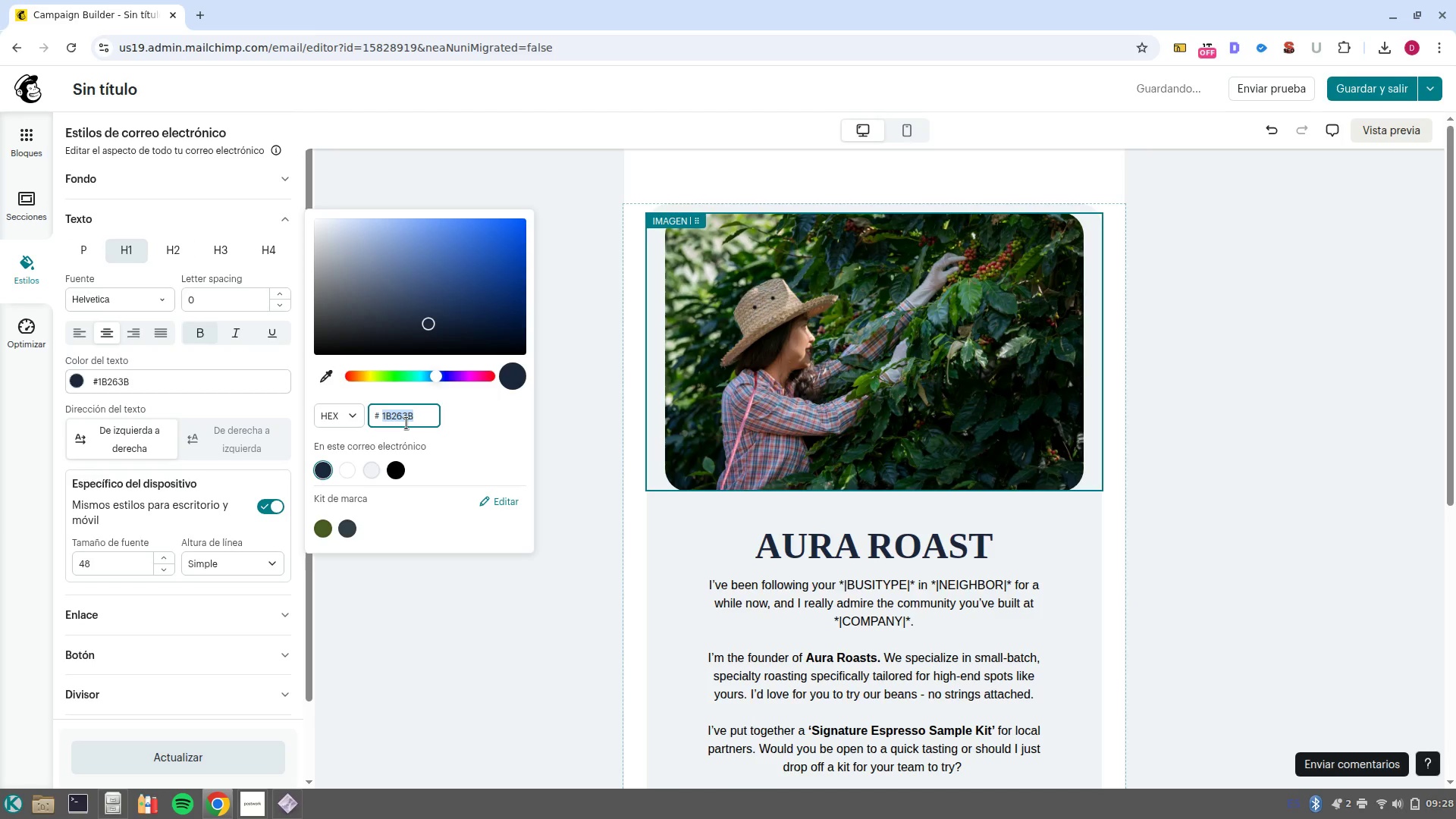 
key(Control+C)
 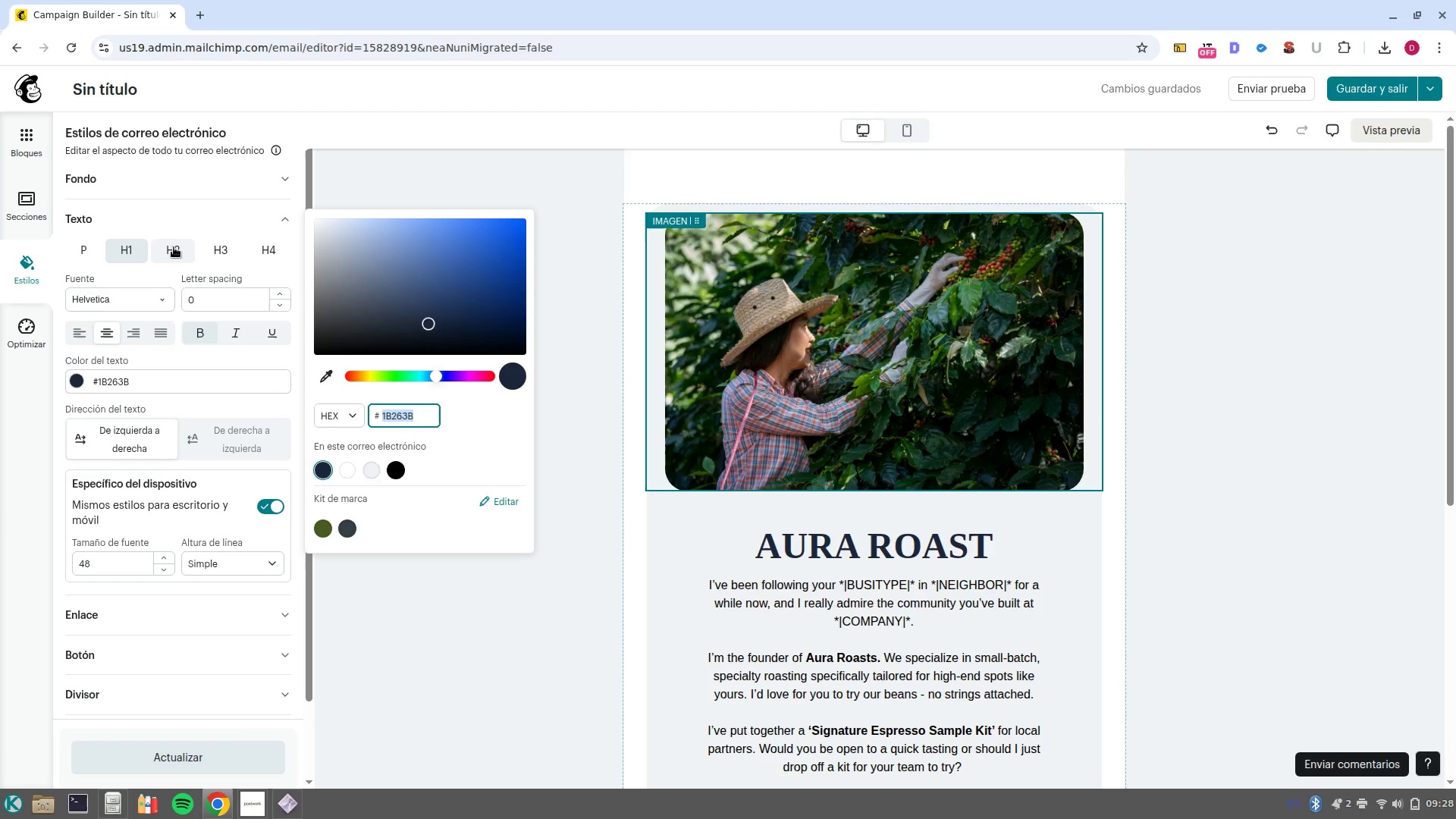 
left_click([171, 249])
 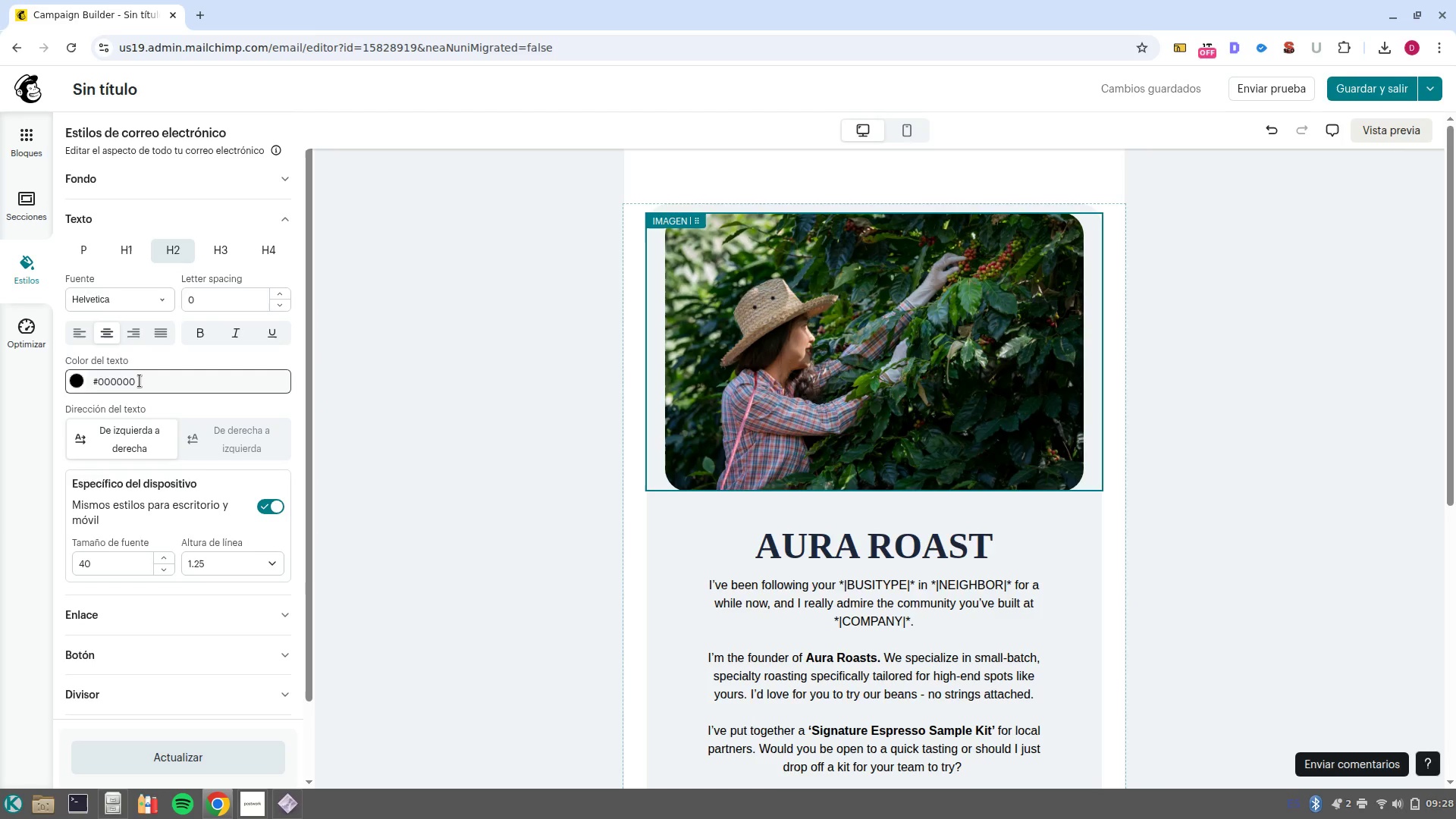 
left_click([153, 378])
 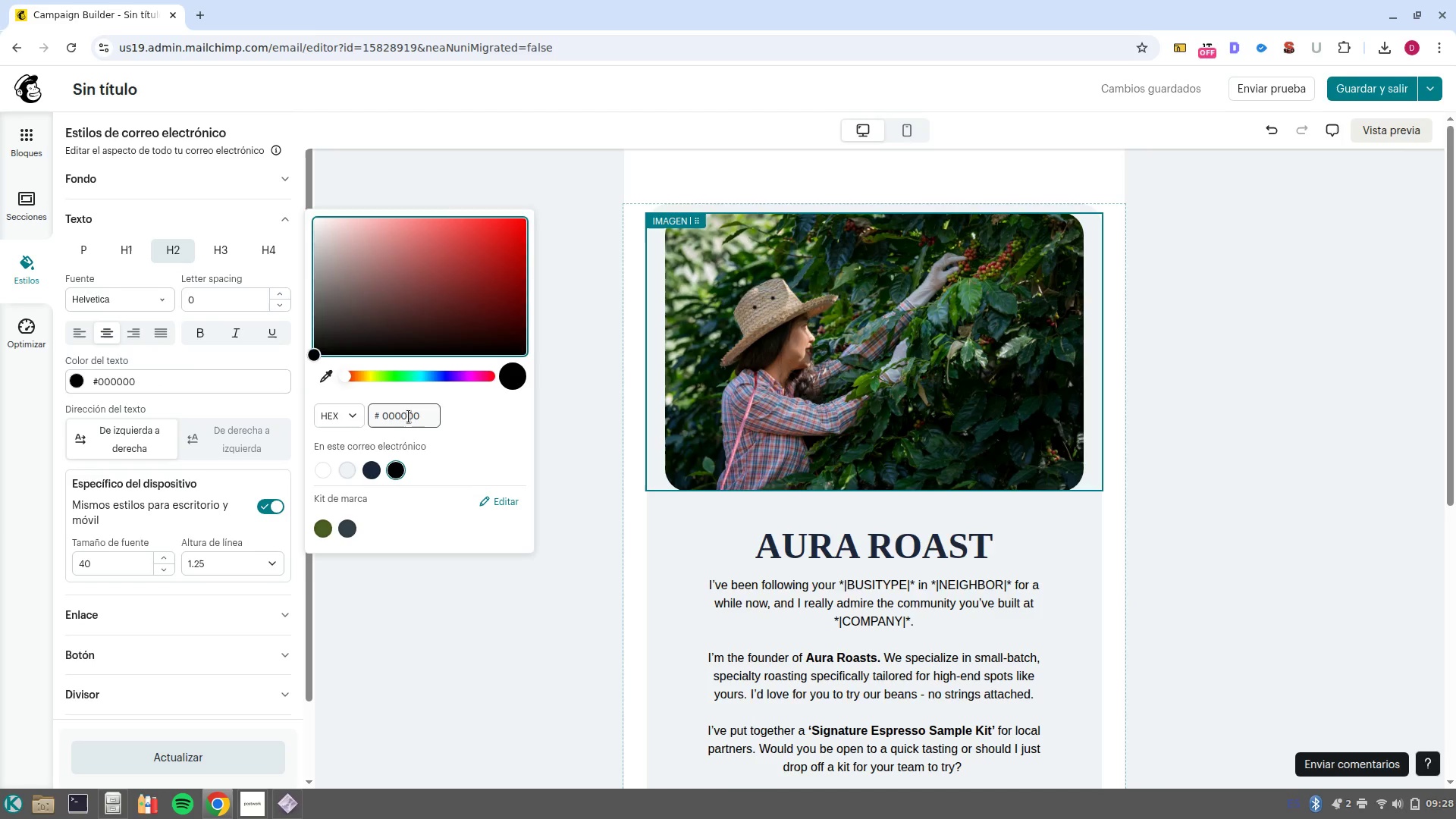 
double_click([409, 416])
 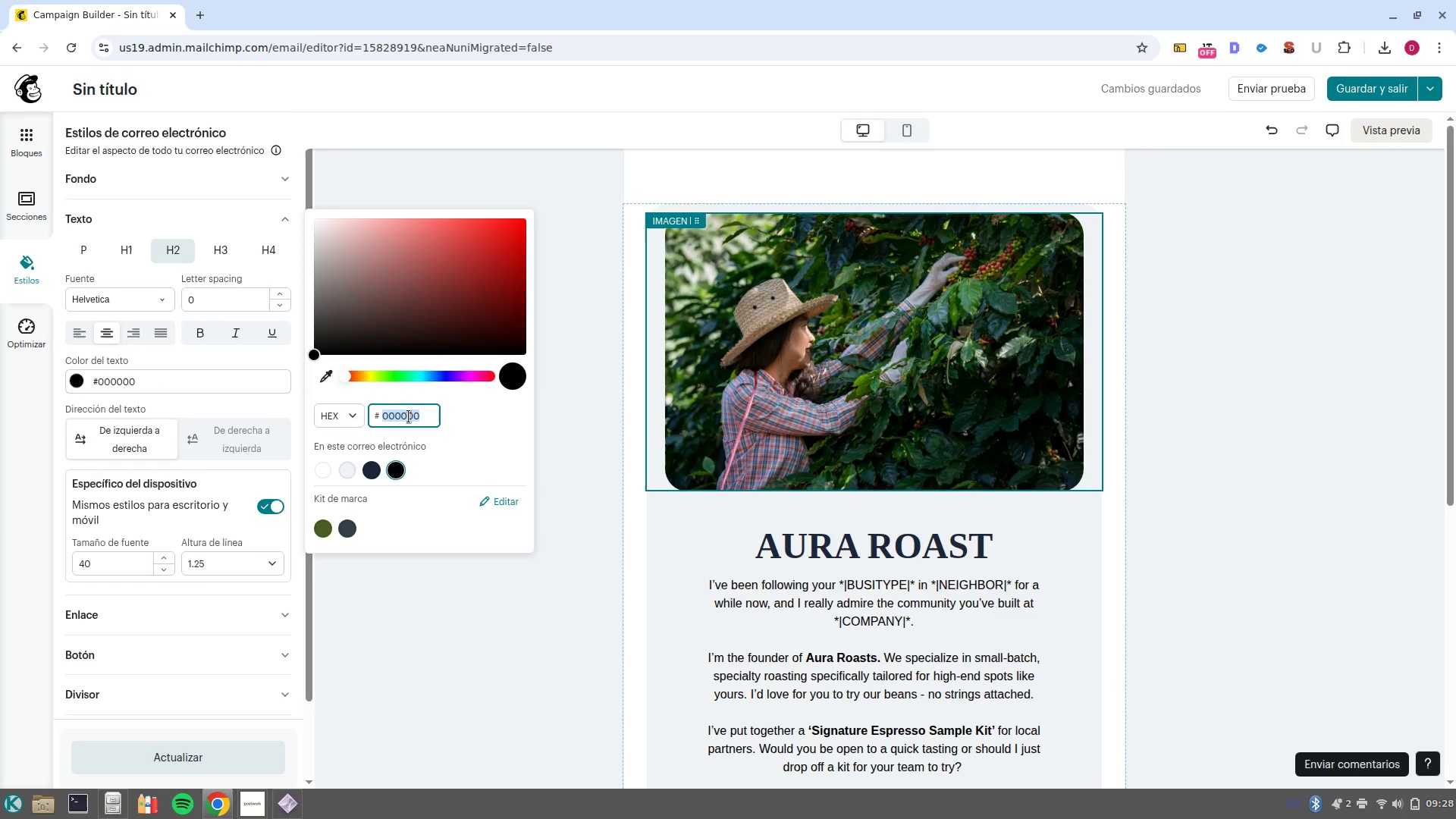 
key(Control+V)
 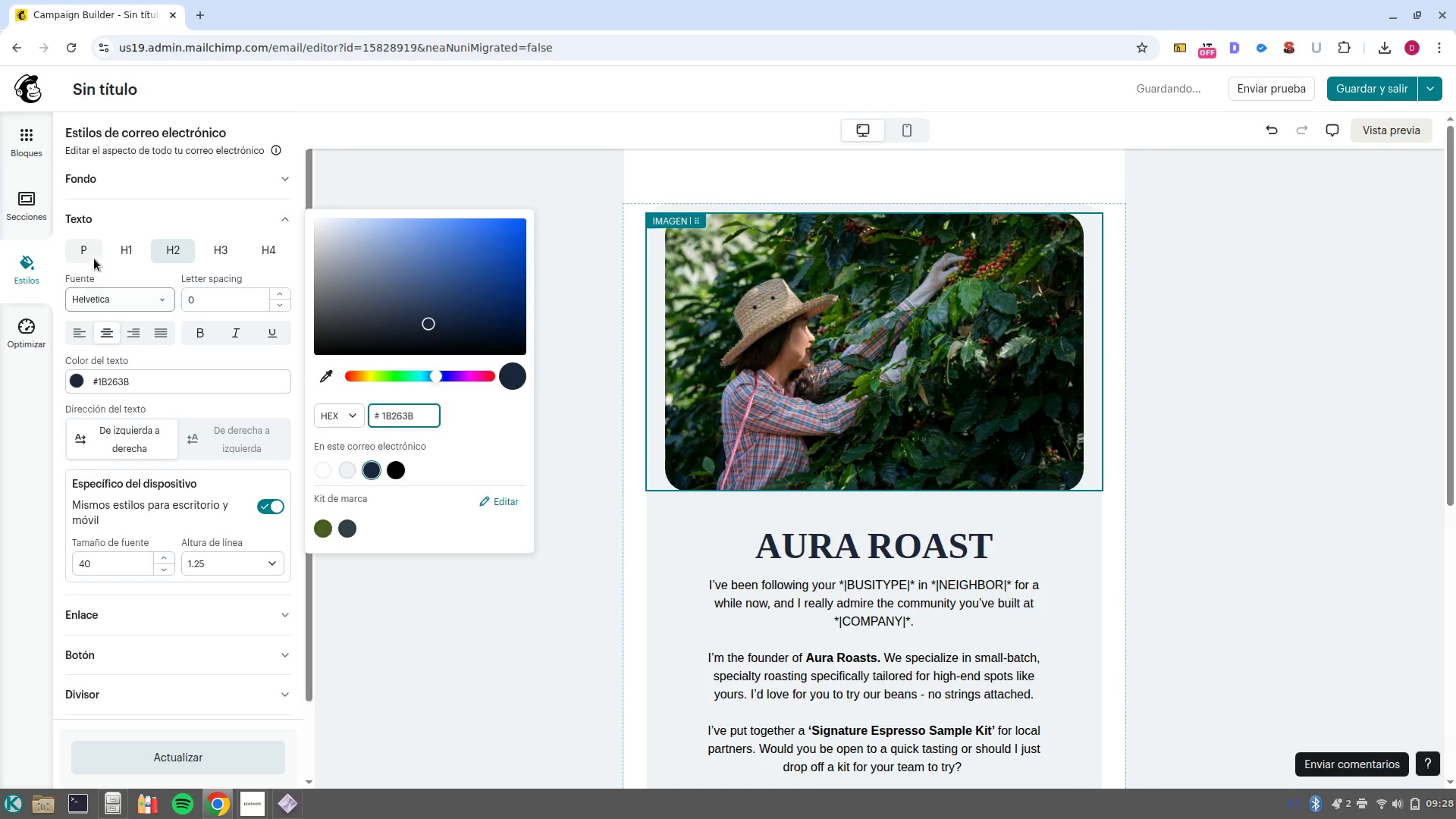 
left_click([89, 253])
 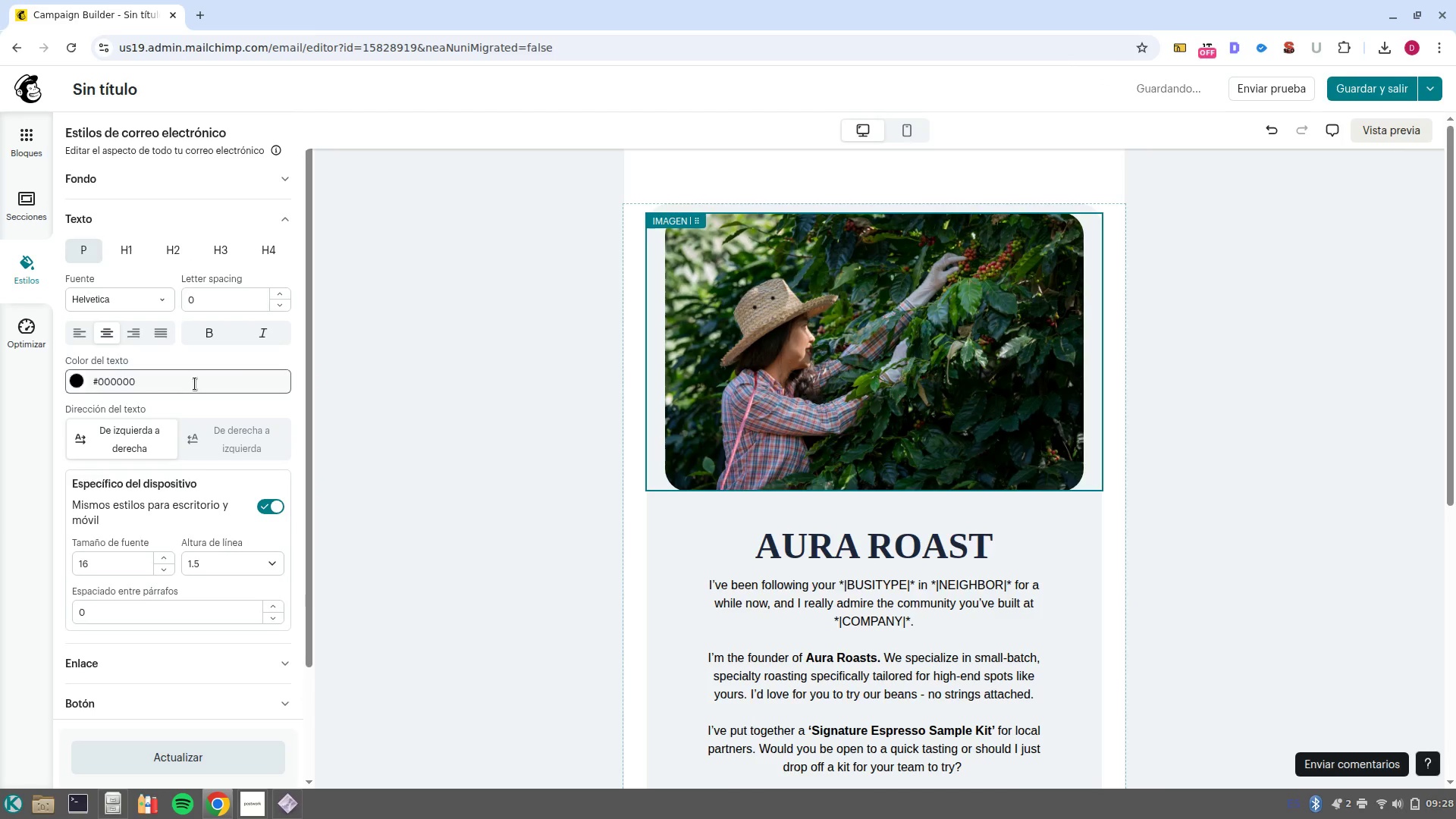 
left_click([195, 384])
 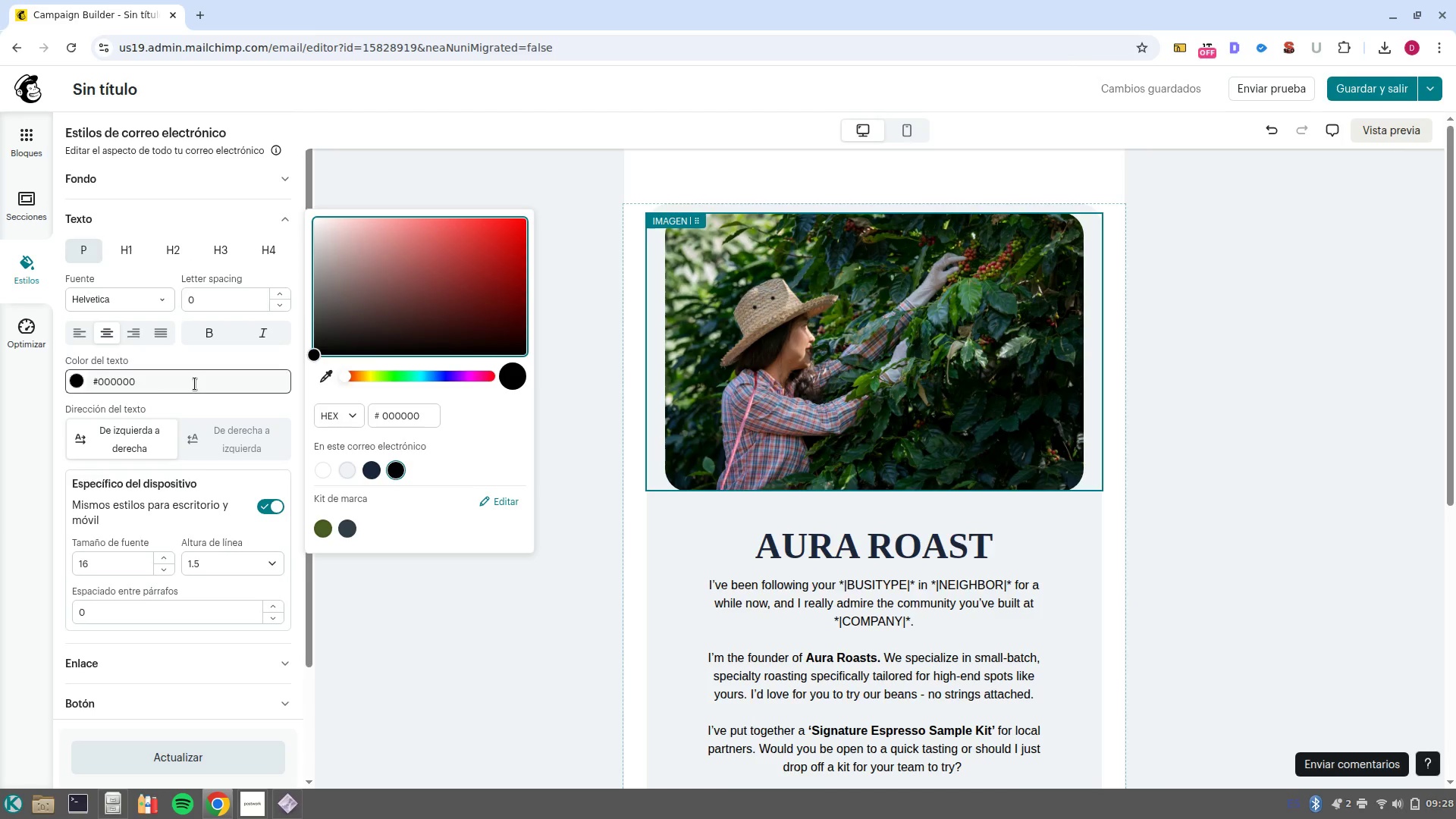 
double_click([404, 419])
 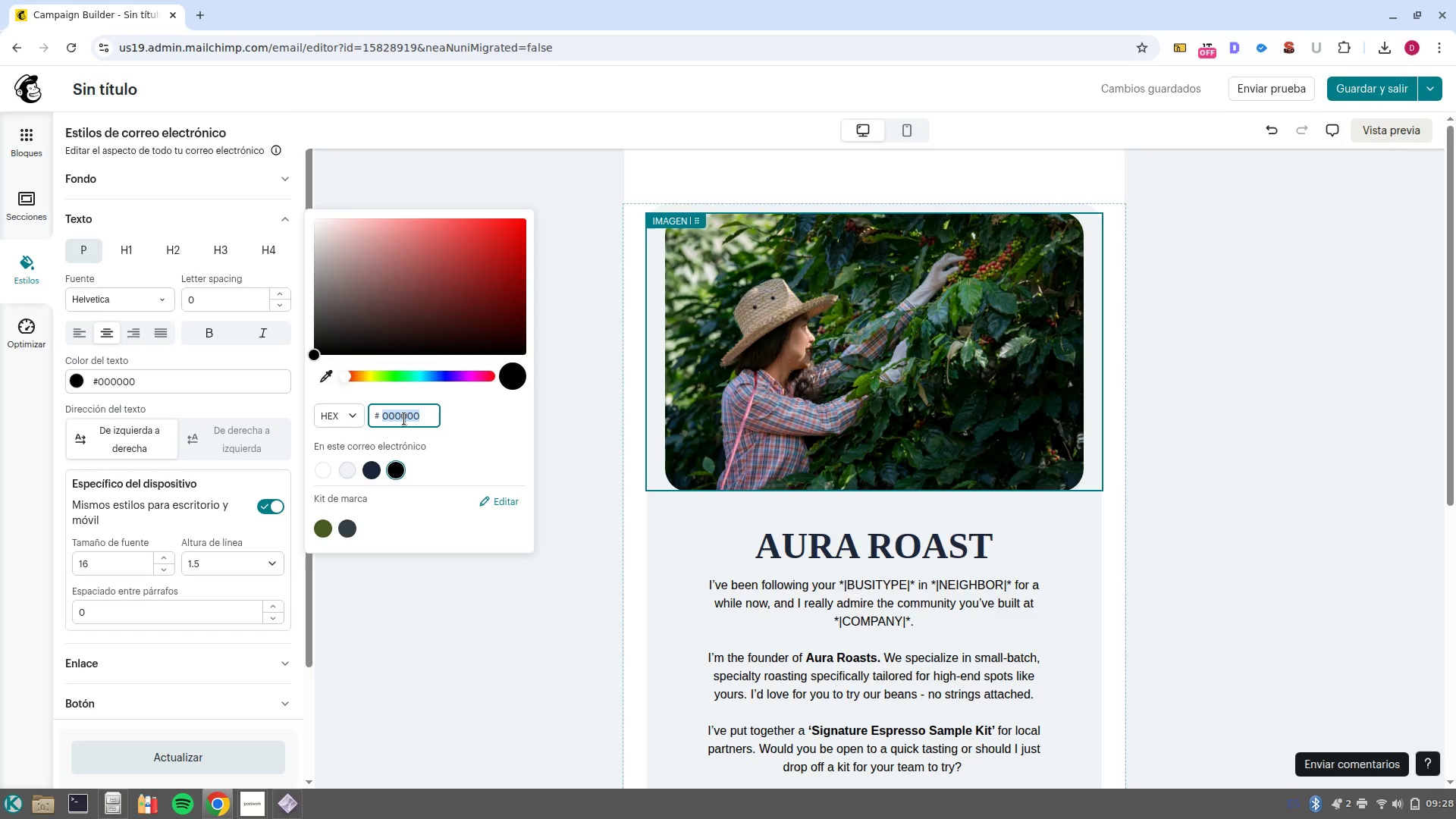 
wait(11.16)
 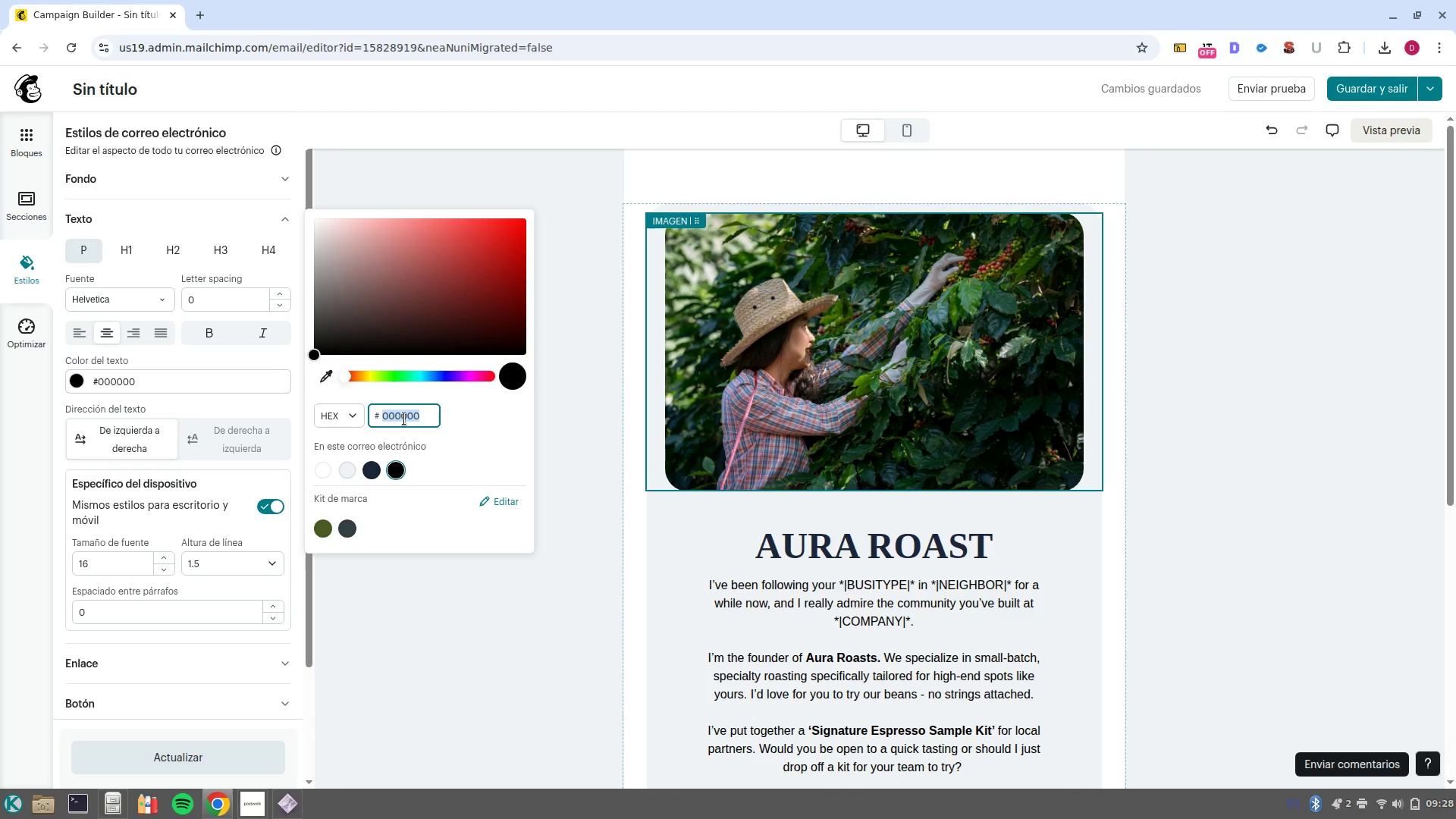 
left_click([30, 288])
 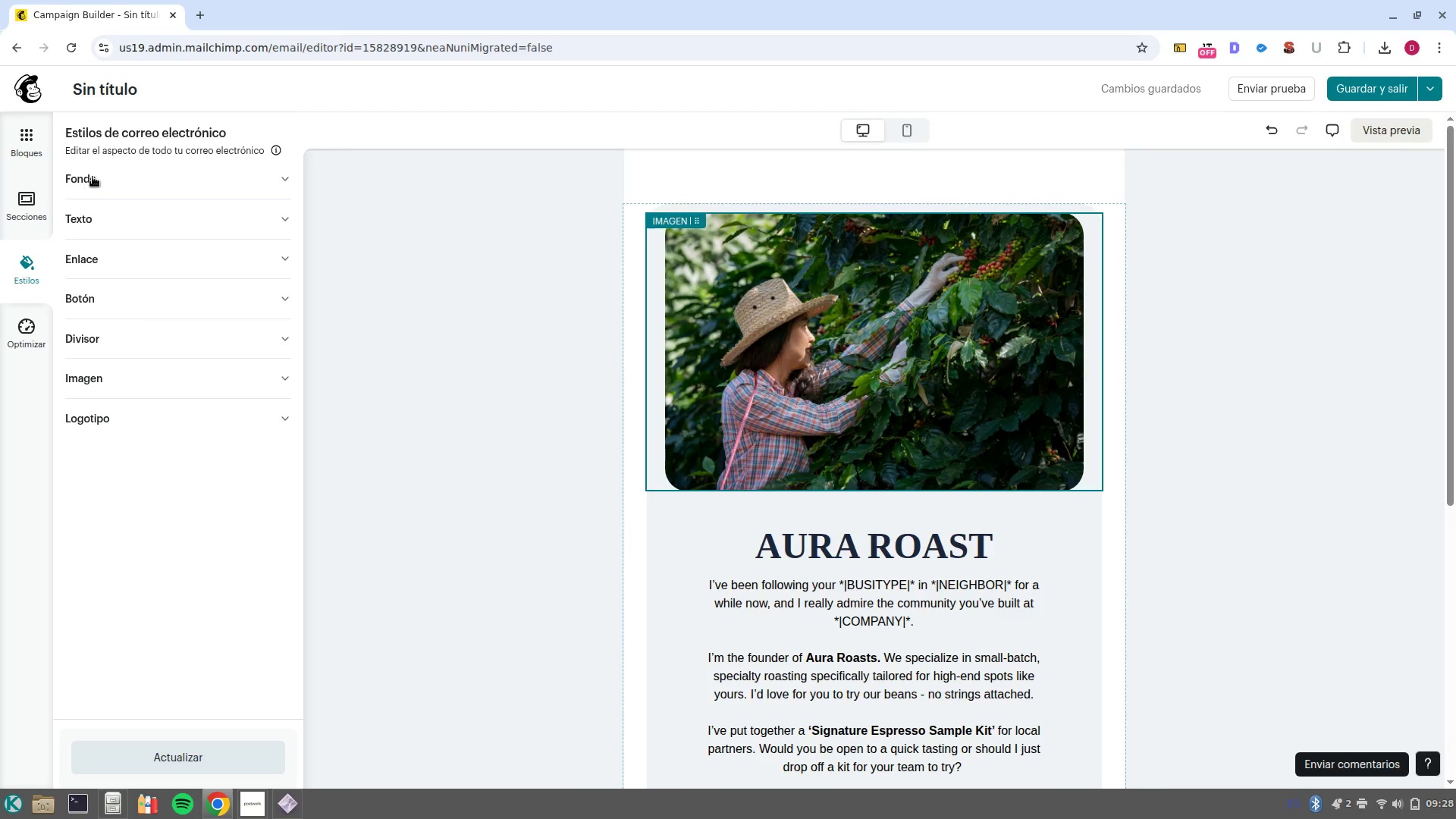 
left_click([101, 183])
 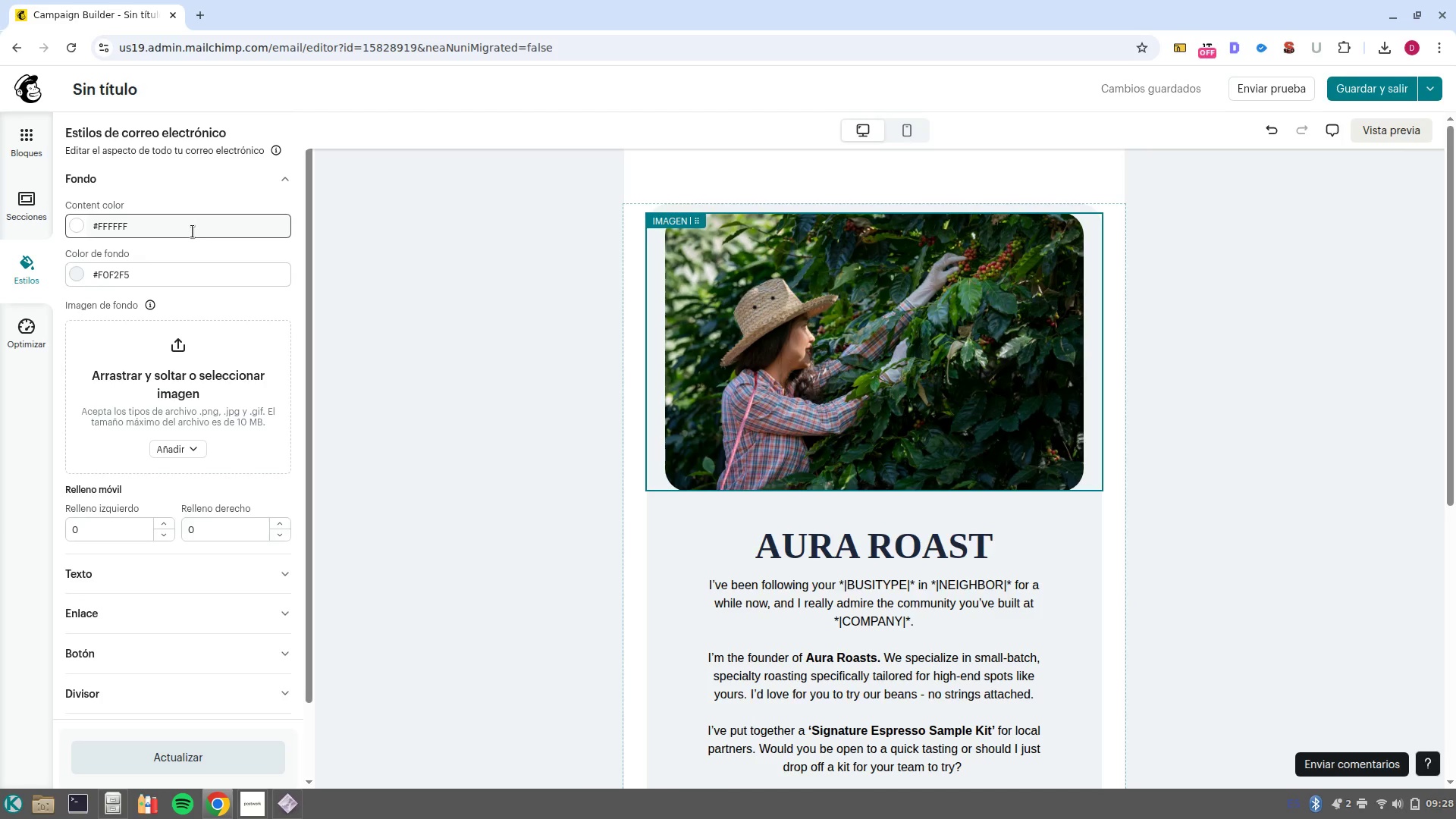 
left_click([193, 231])
 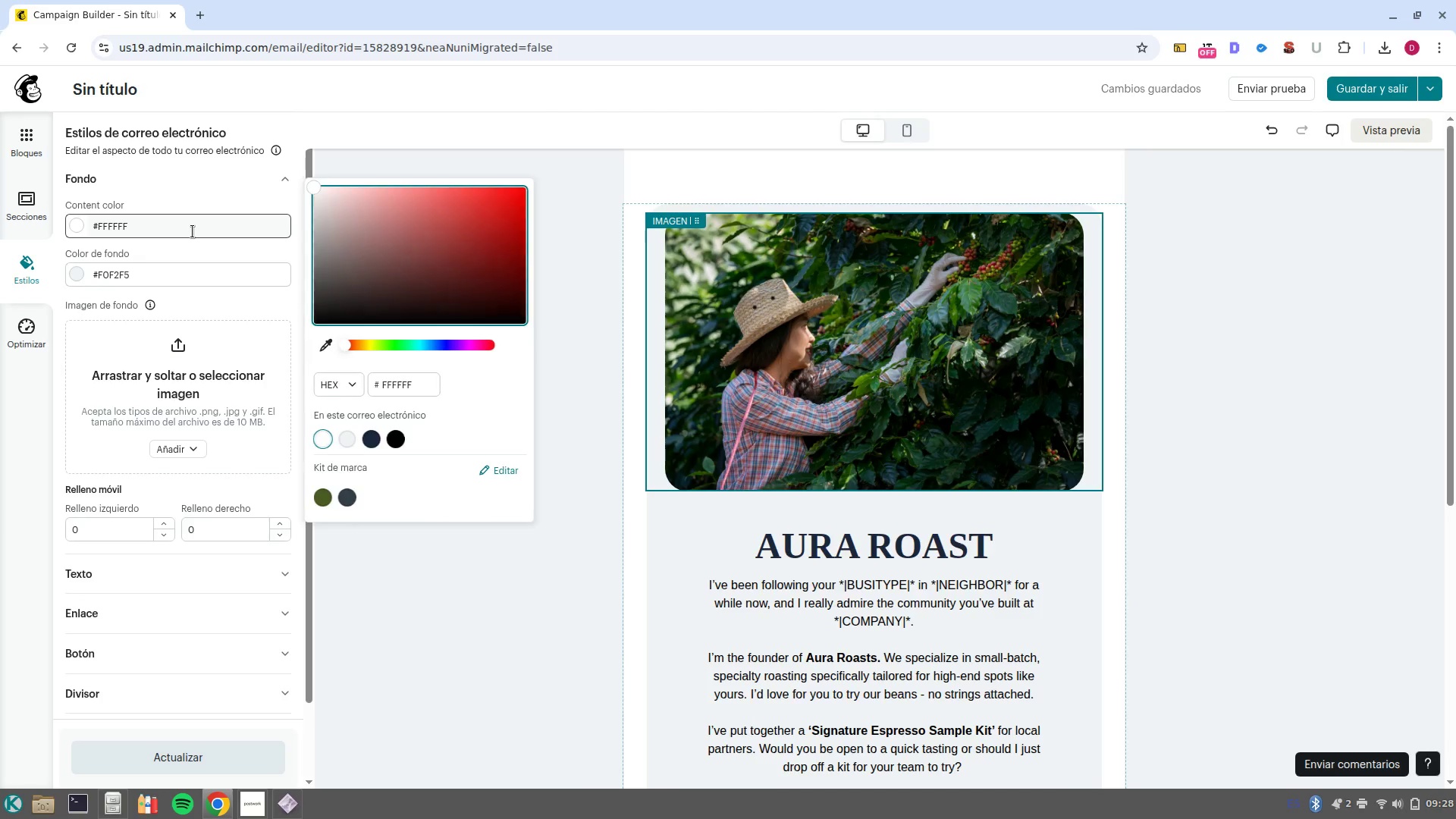 
left_click([193, 231])
 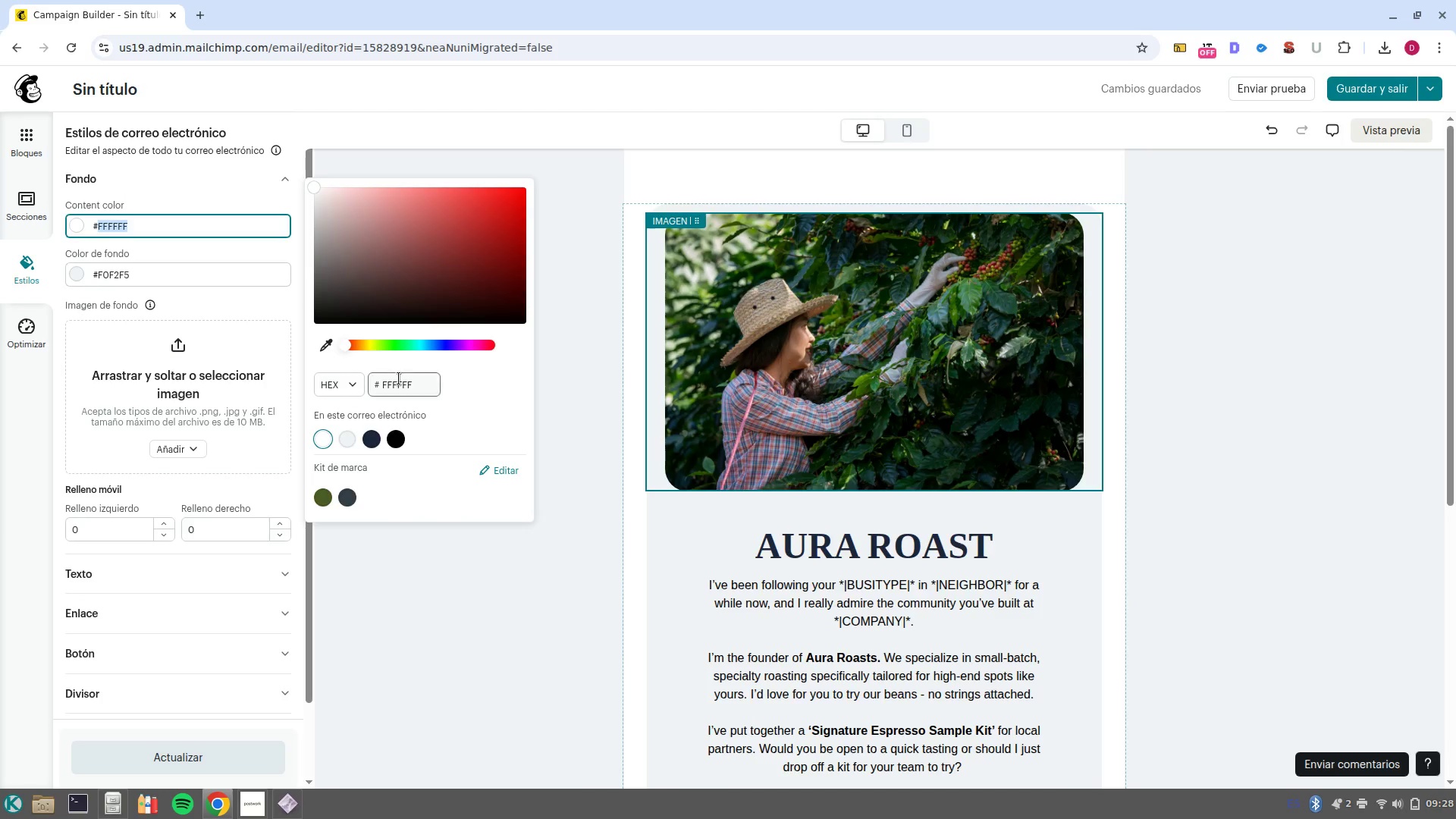 
double_click([399, 378])
 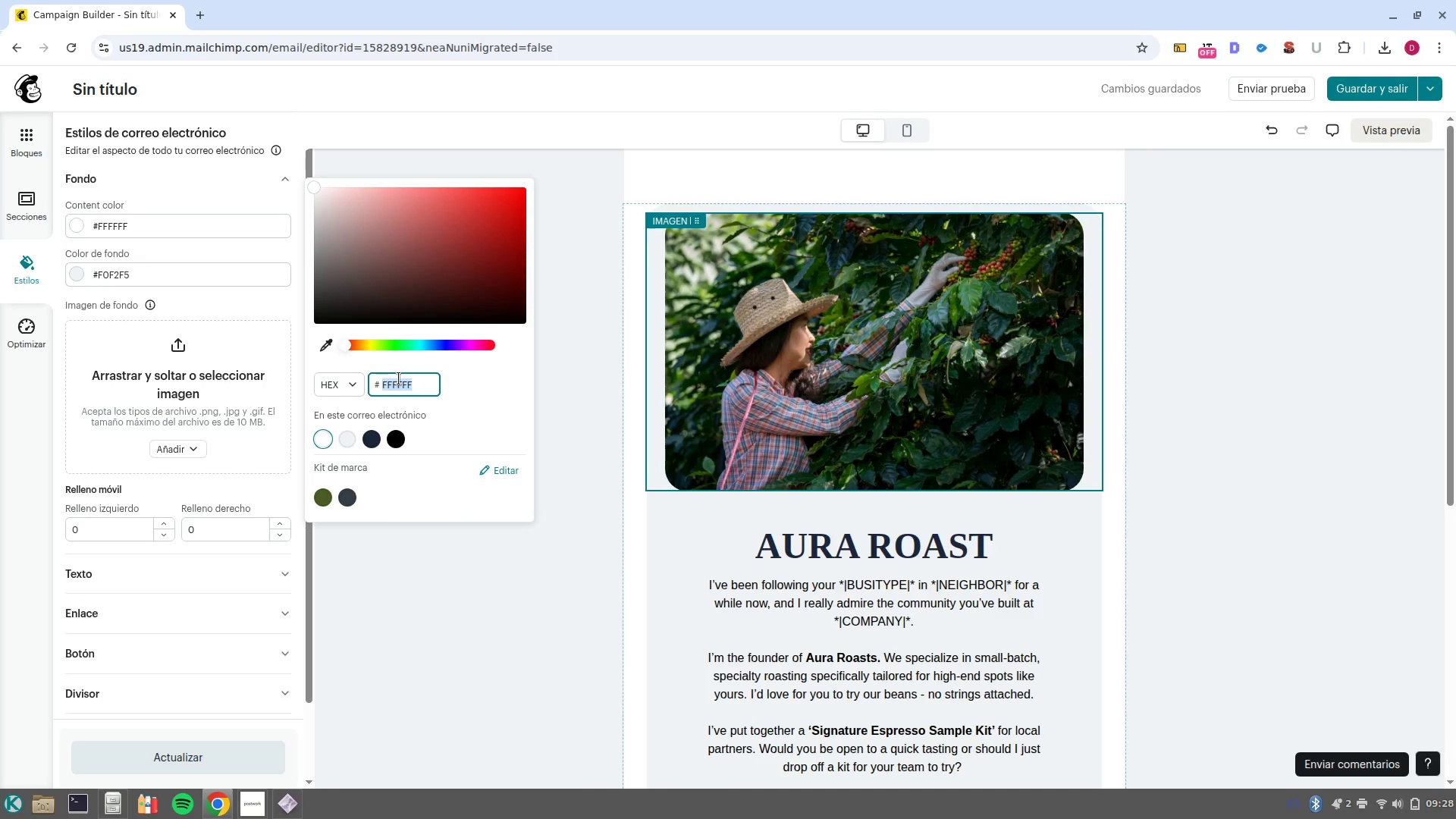 
triple_click([399, 378])
 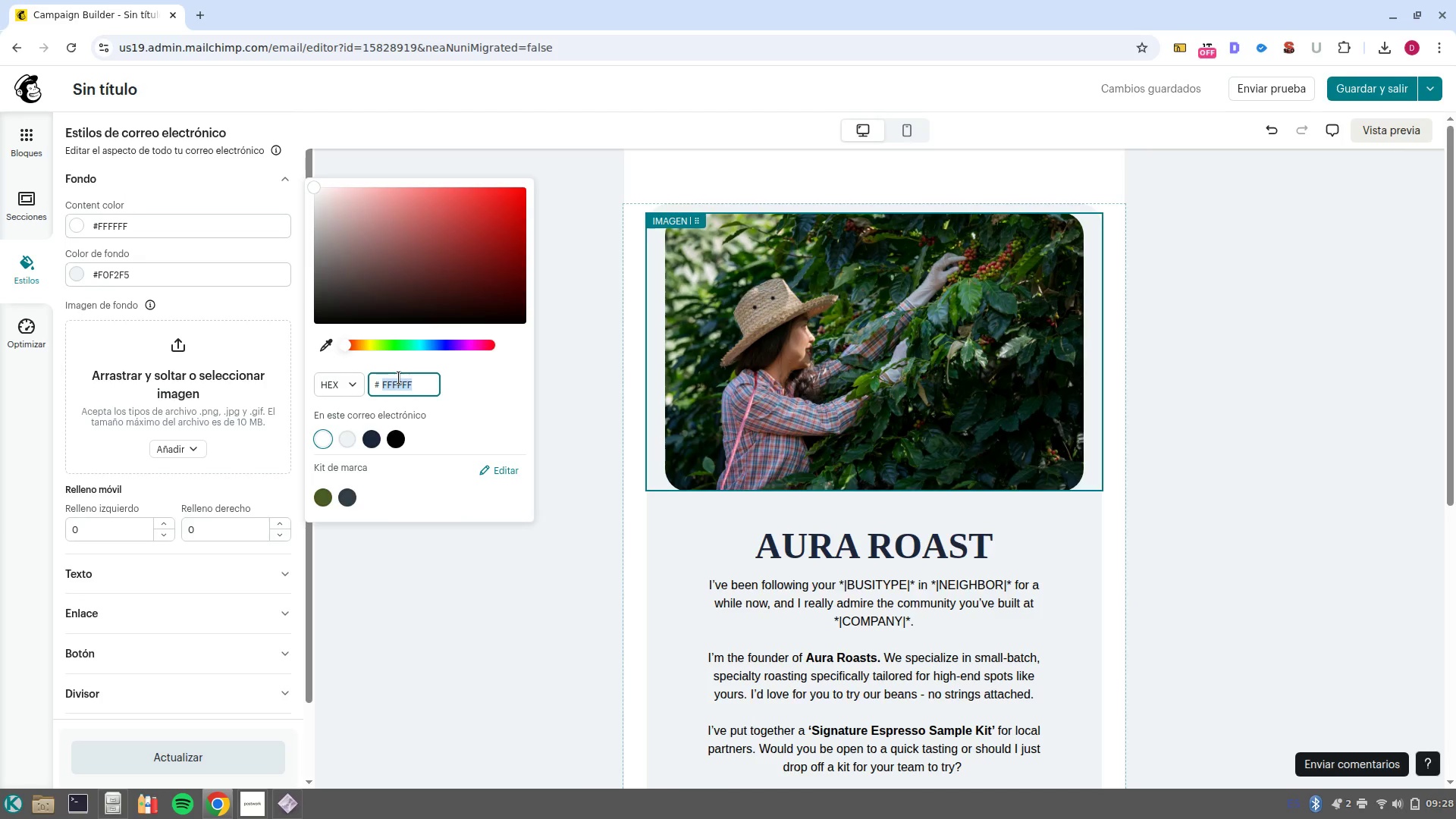 
type(f8f9fa)
key(NumpadEnter)
 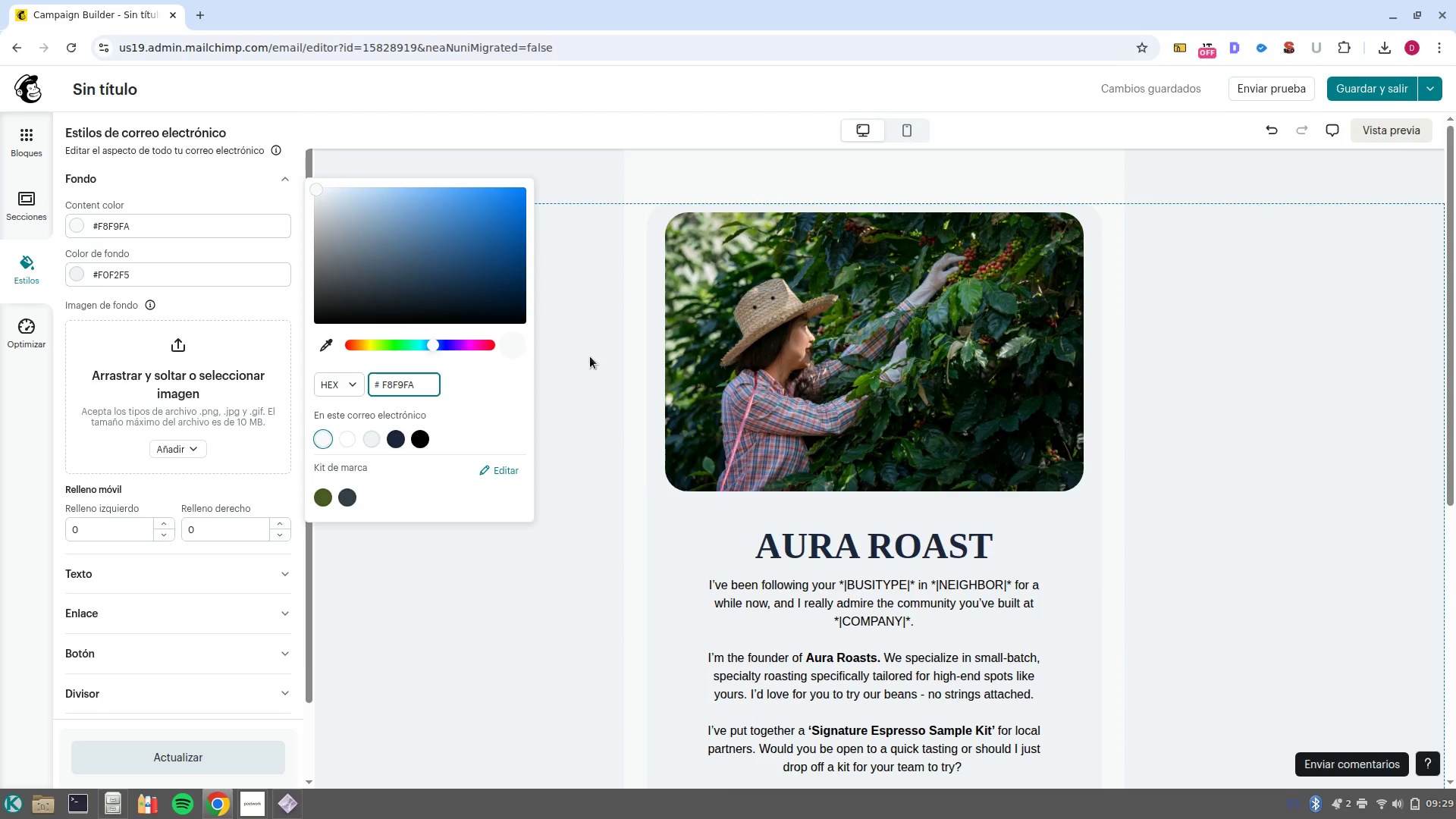 
wait(5.91)
 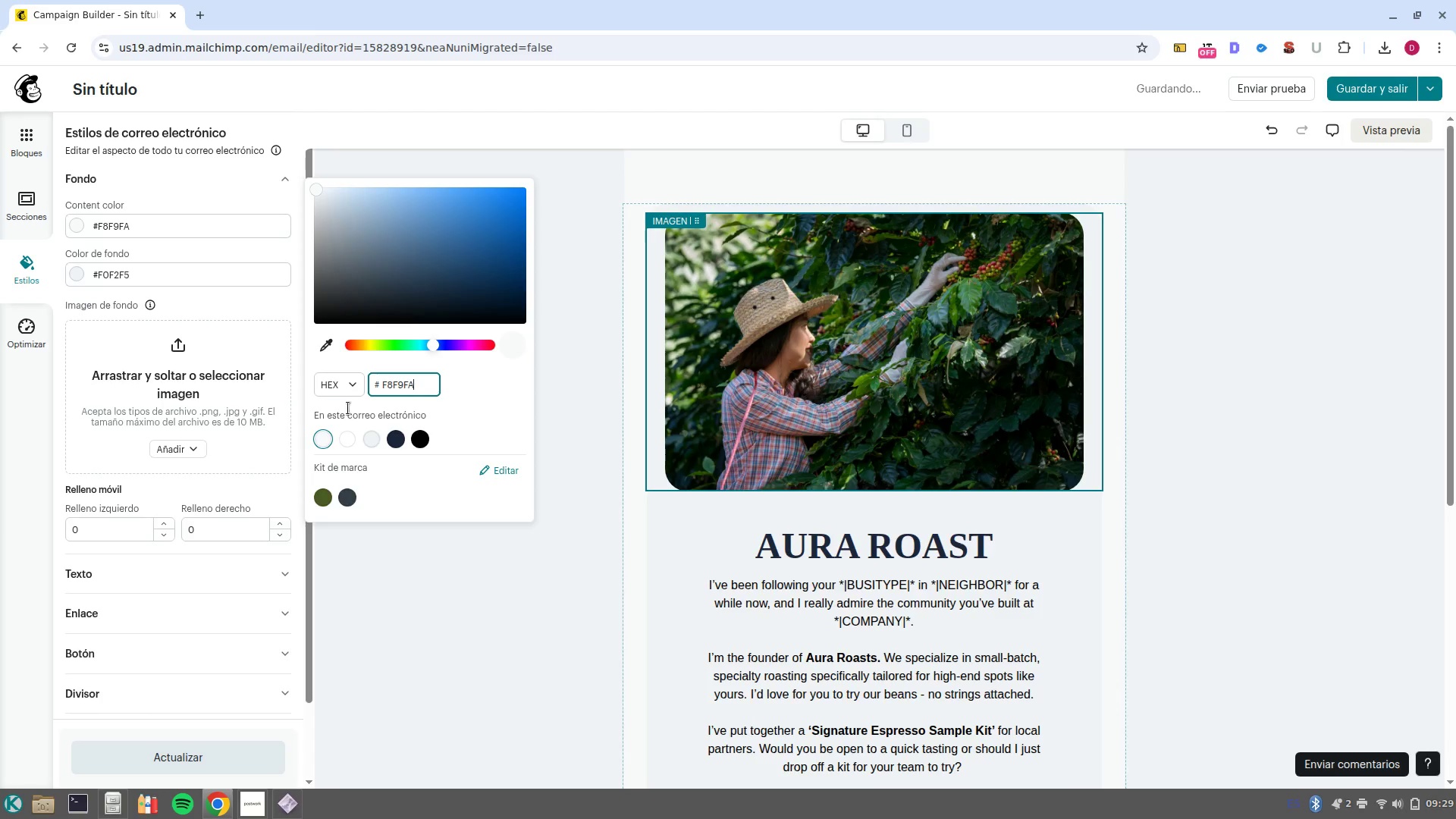 
left_click([369, 444])
 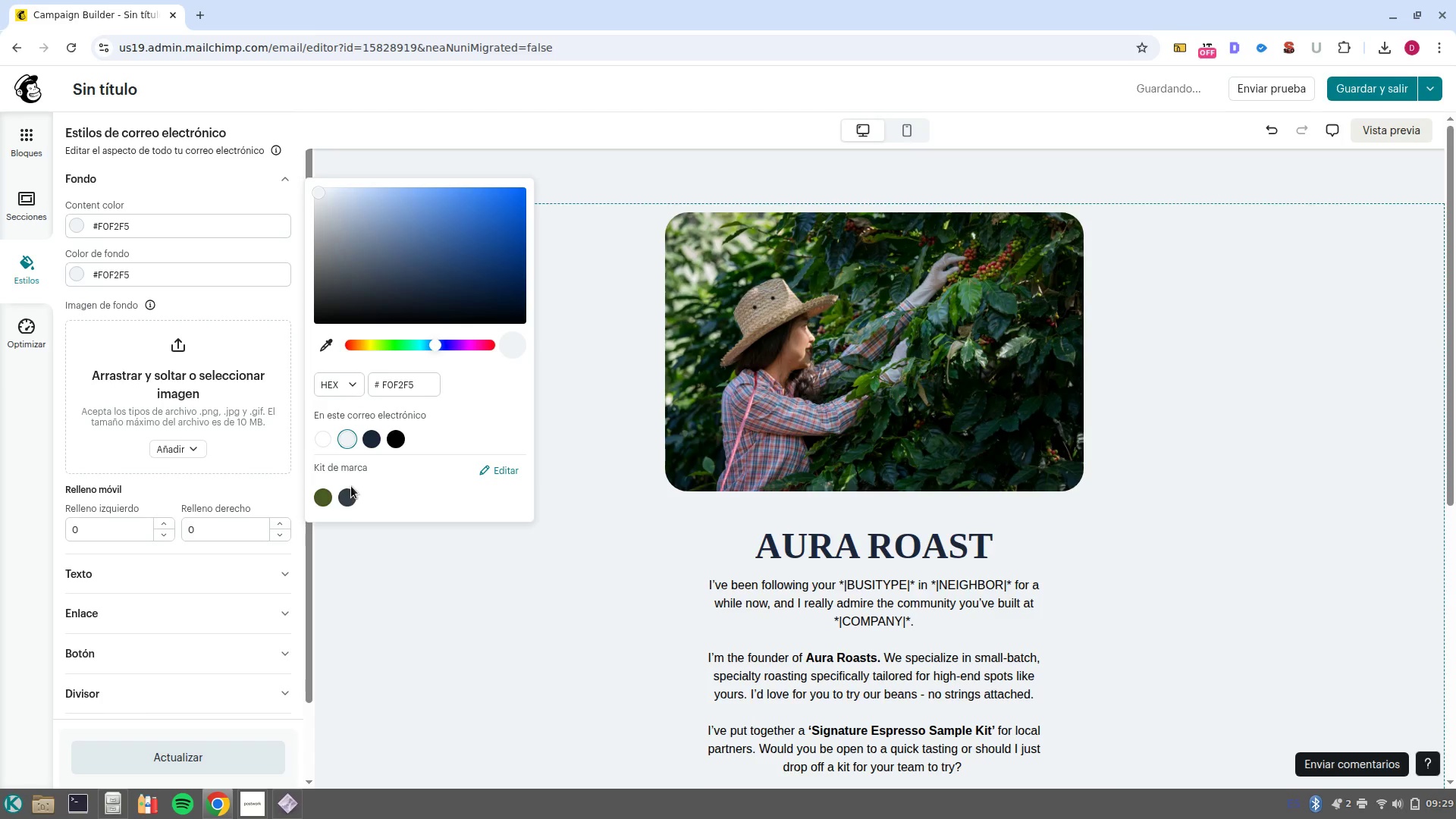 
left_click([347, 506])
 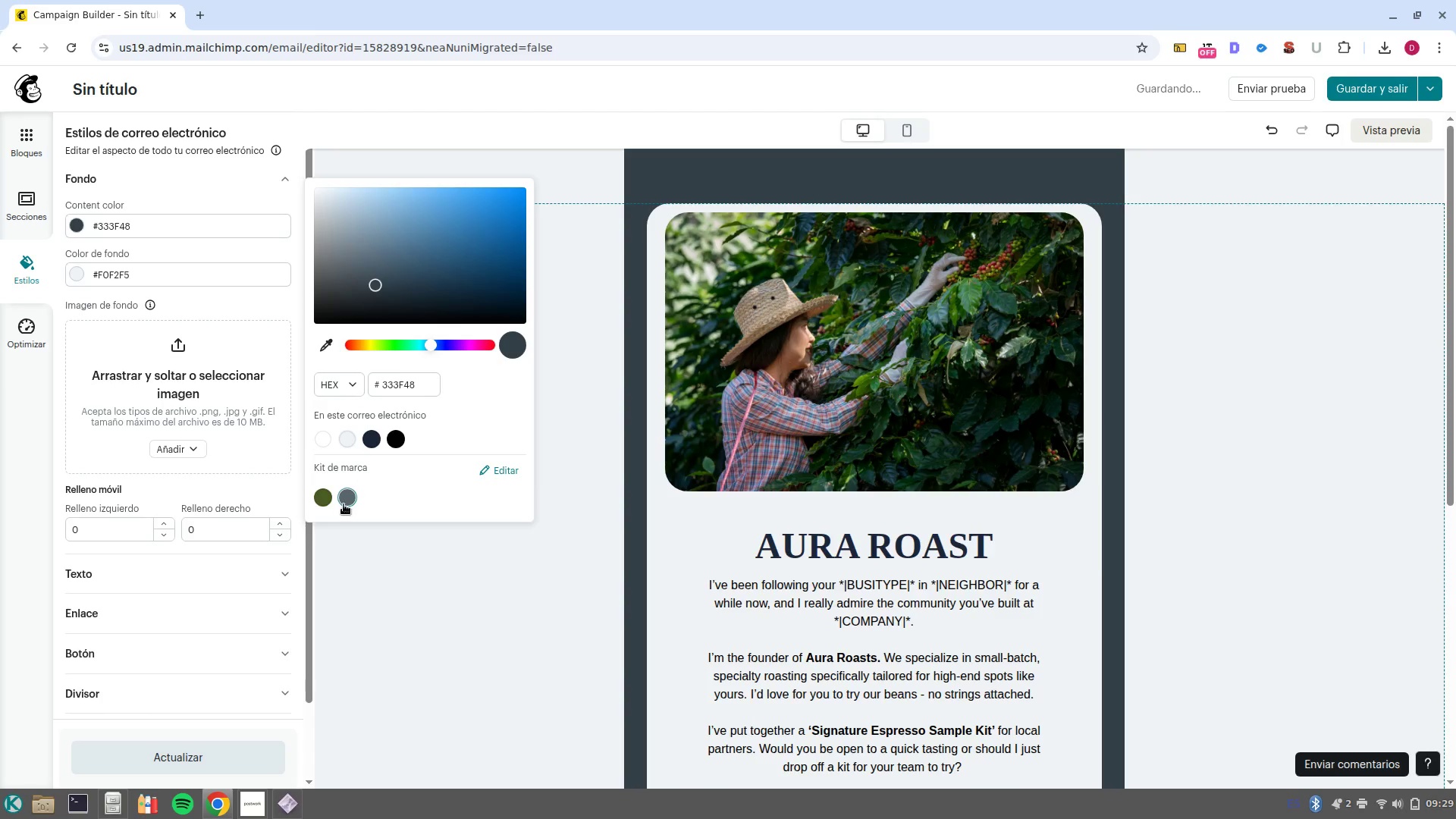 
scroll: coordinate [906, 444], scroll_direction: down, amount: 4.0
 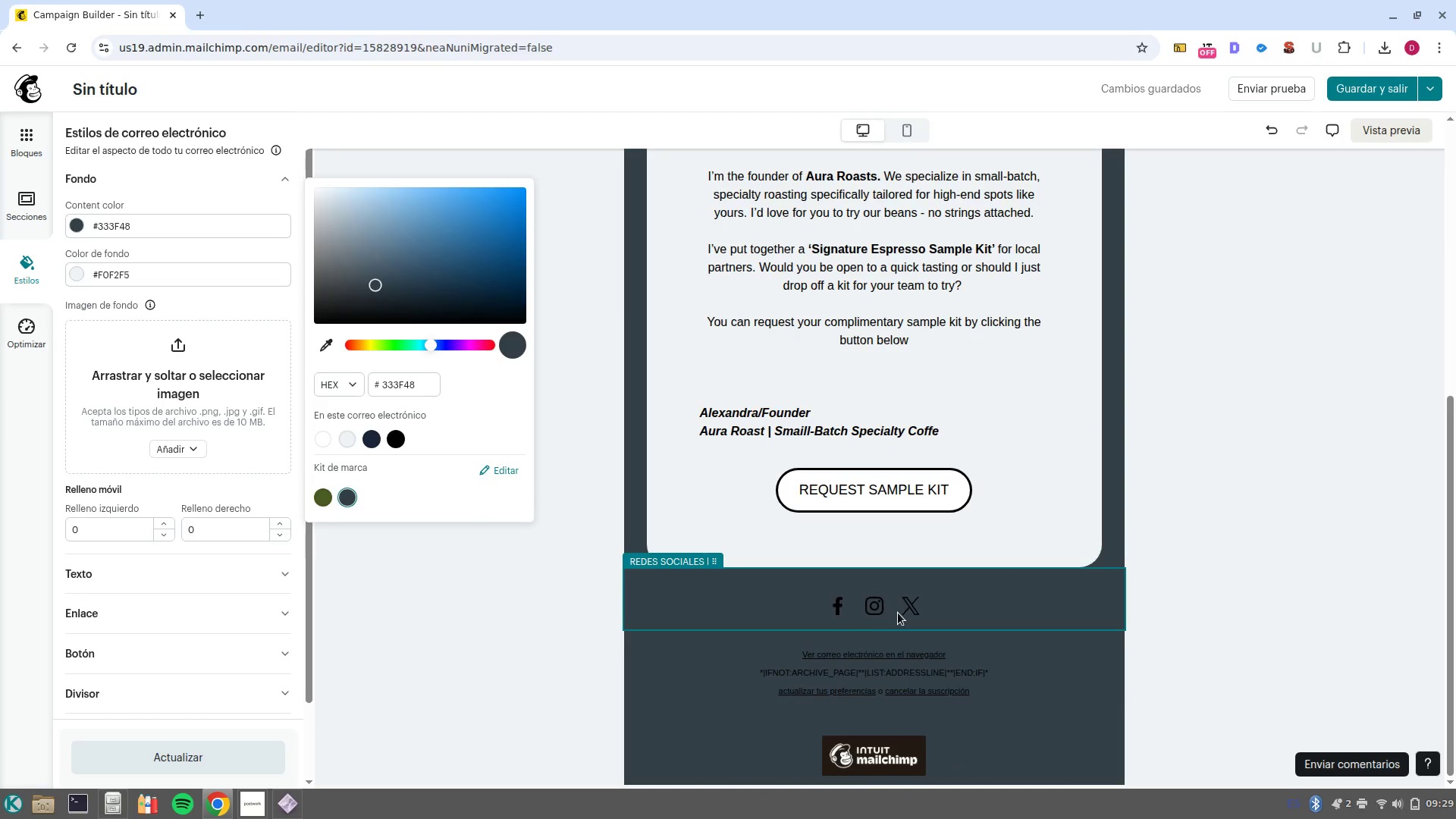 
left_click([943, 608])
 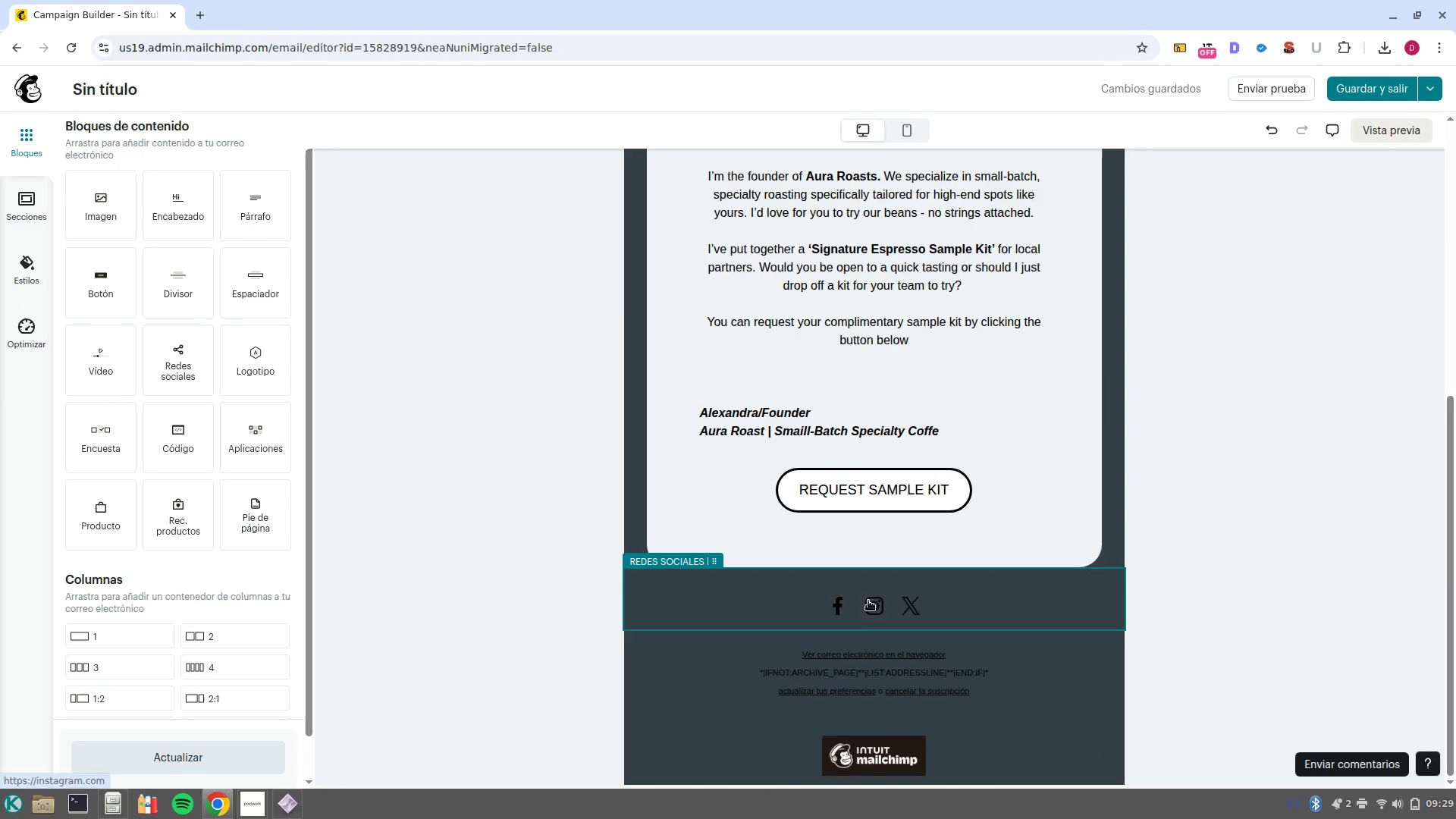 
left_click([877, 607])
 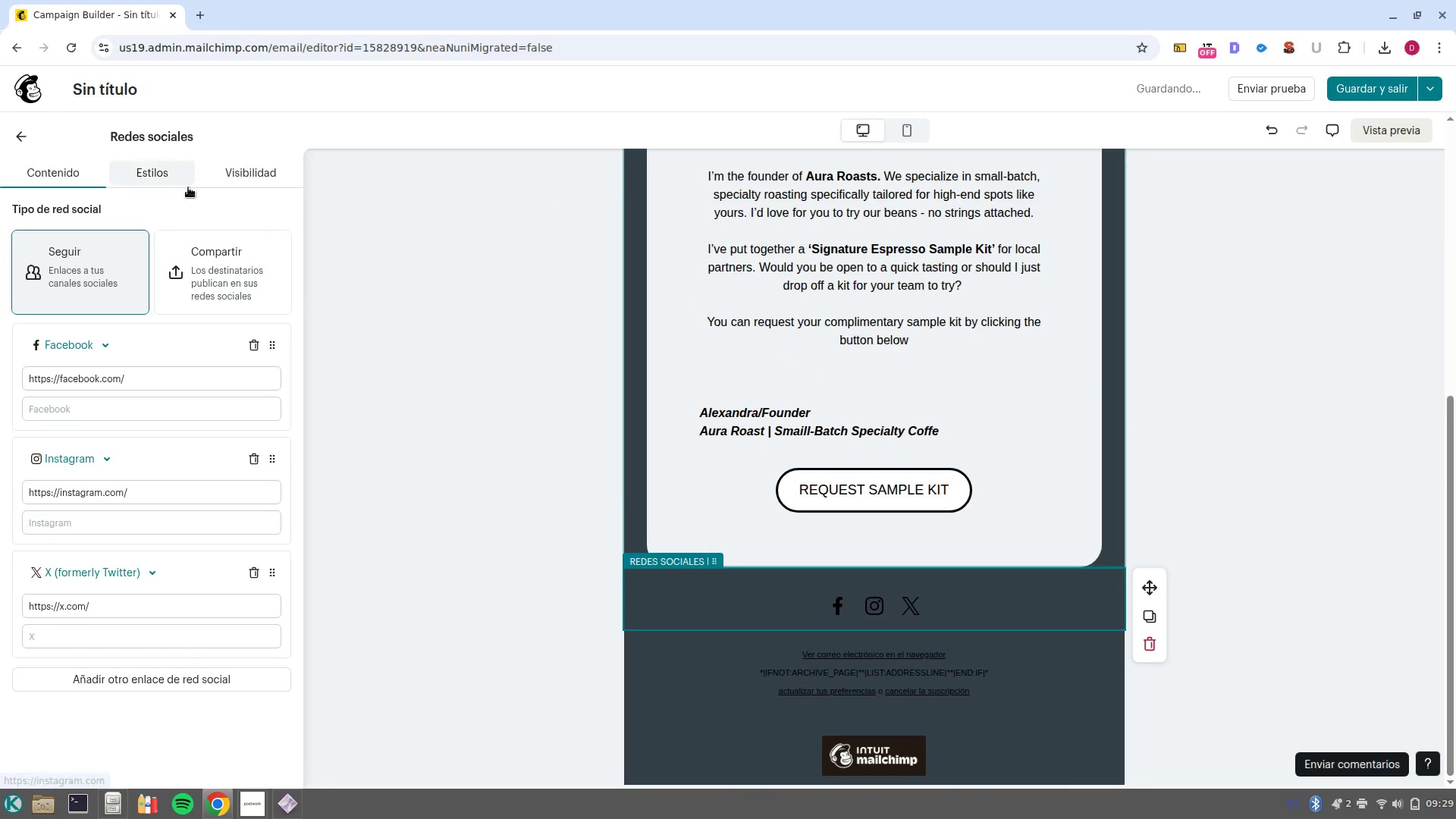 
left_click([161, 177])
 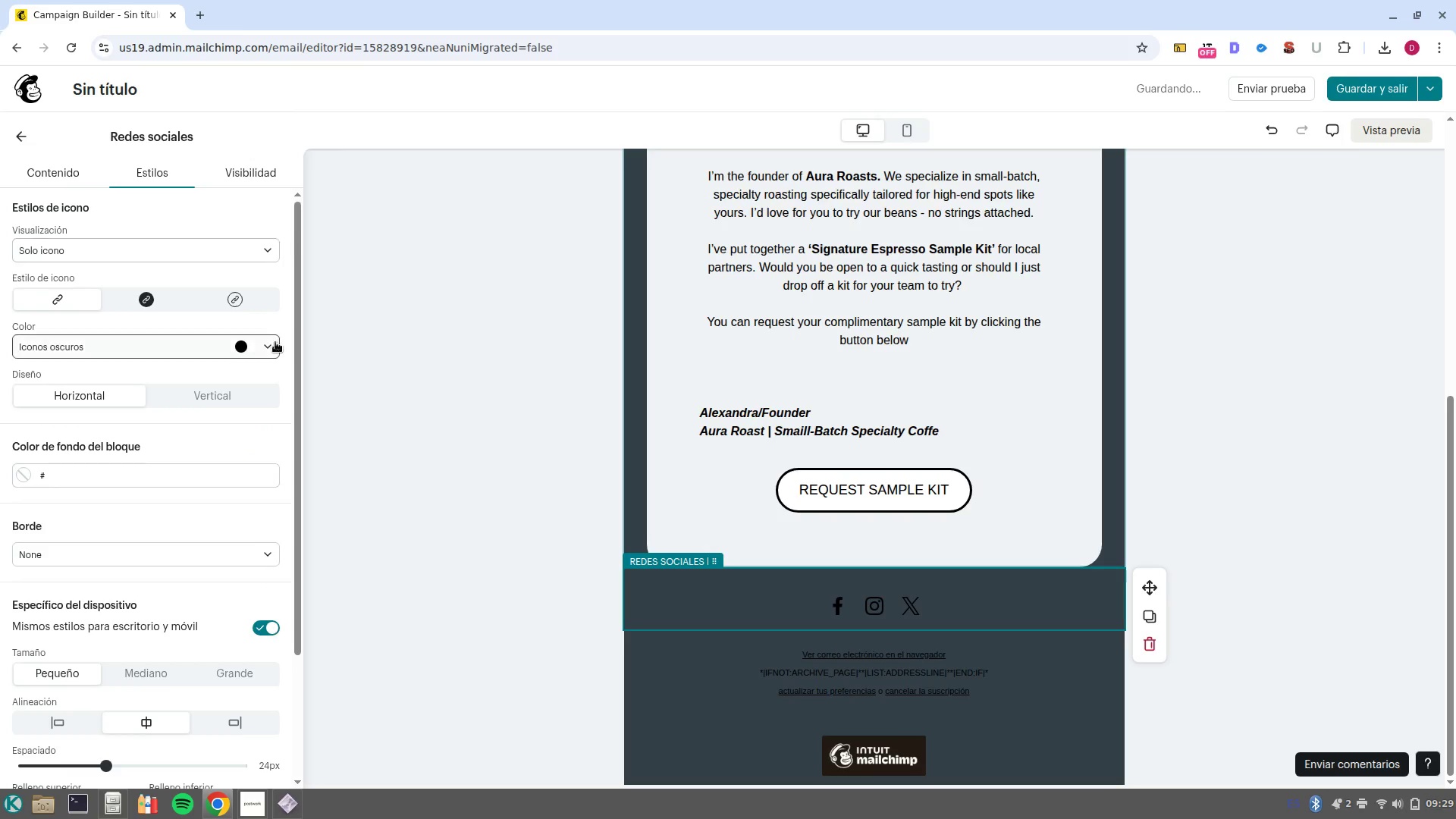 
left_click([261, 347])
 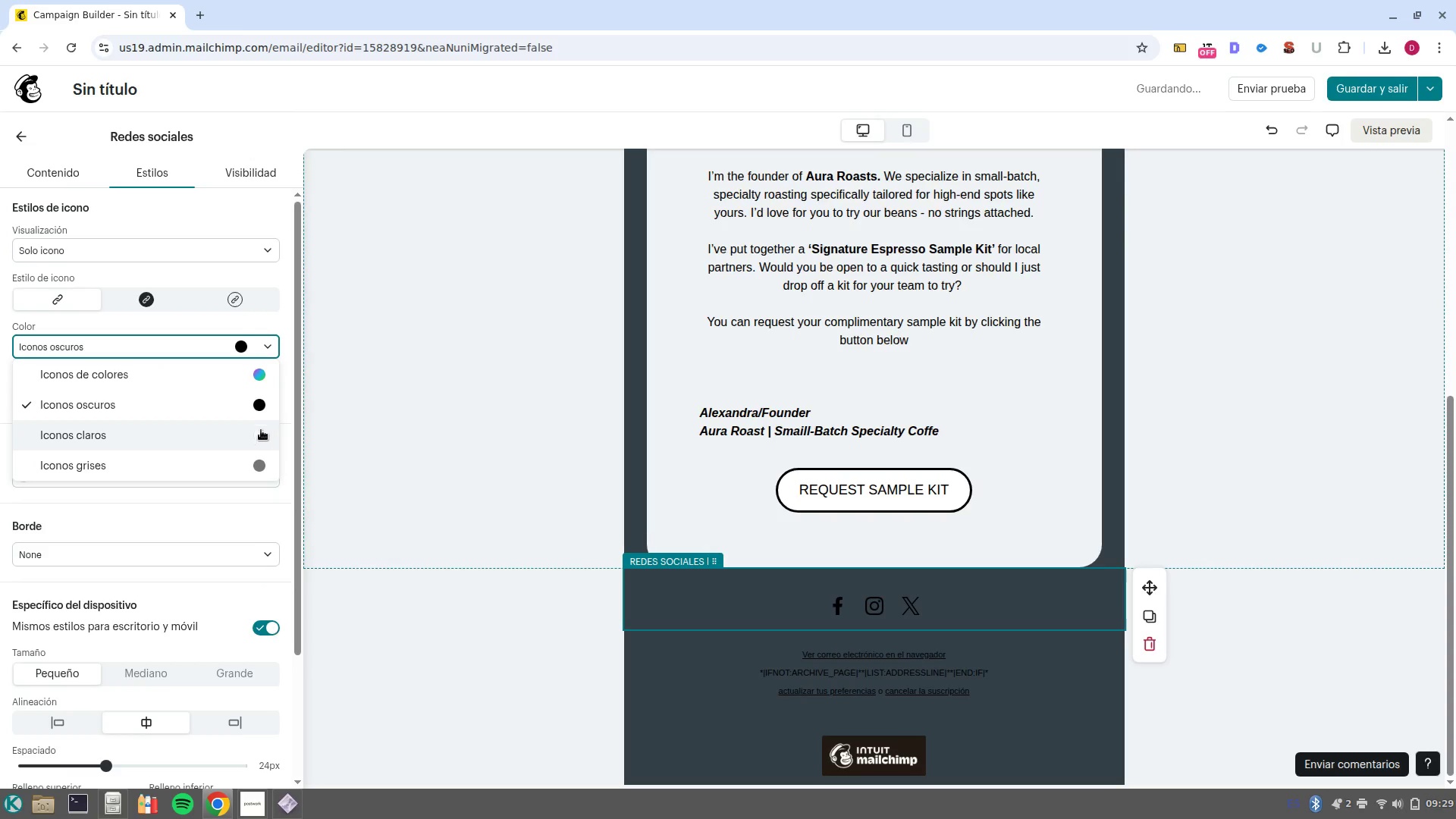 
left_click([259, 436])
 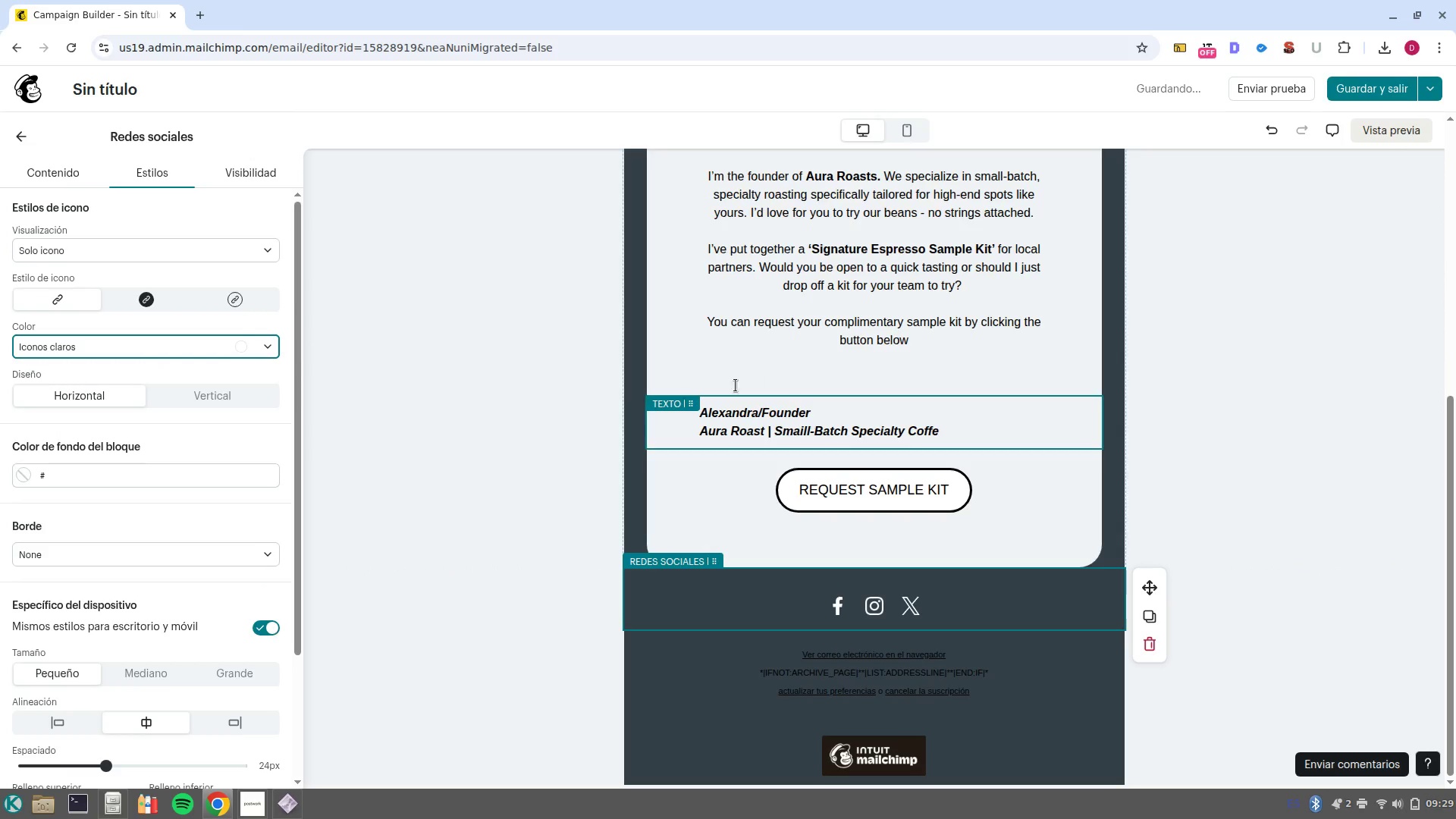 
scroll: coordinate [908, 491], scroll_direction: down, amount: 3.0
 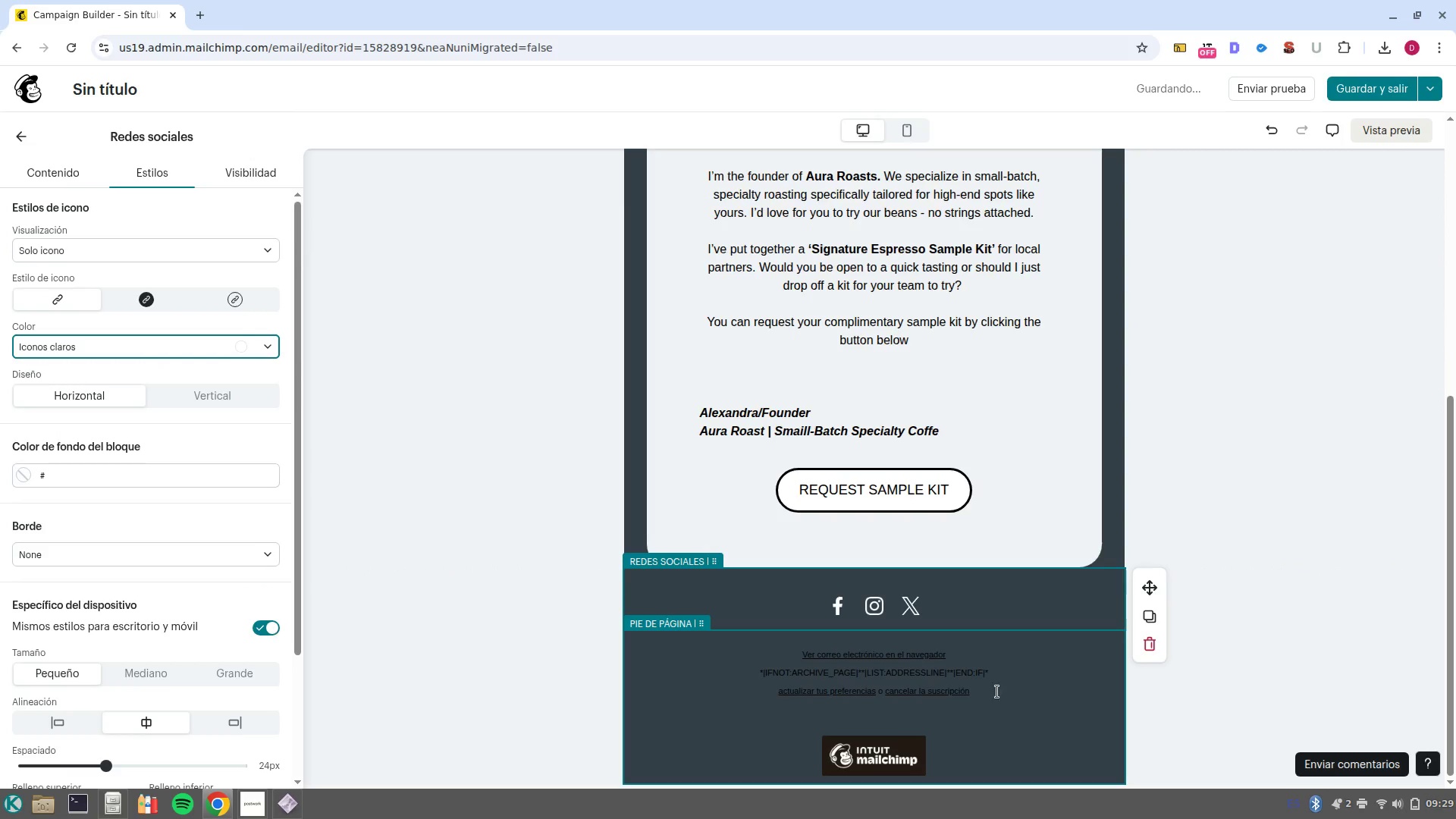 
left_click_drag(start_coordinate=[1012, 703], to_coordinate=[733, 639])
 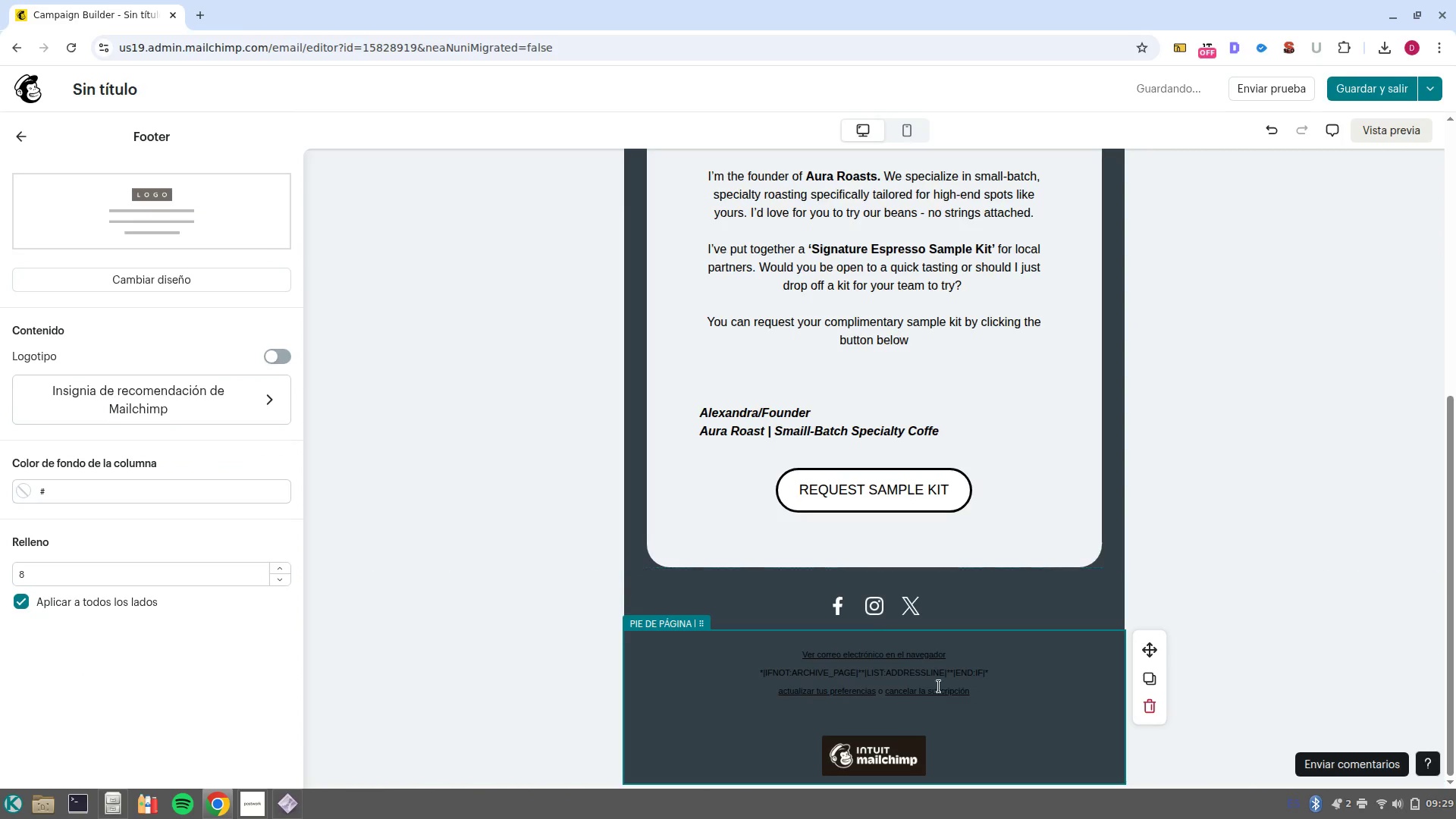 
left_click_drag(start_coordinate=[990, 691], to_coordinate=[785, 644])
 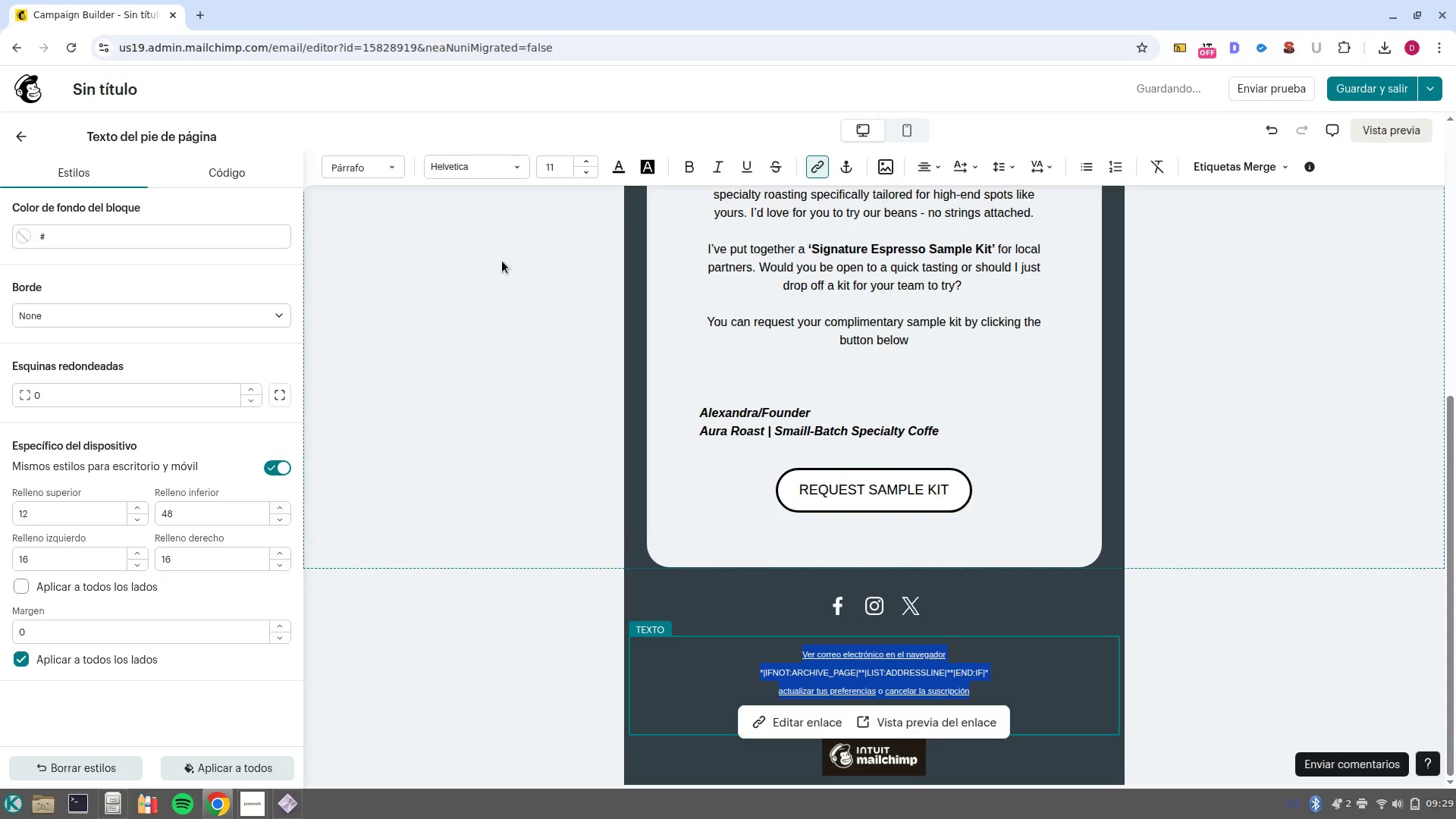 
left_click([621, 174])
 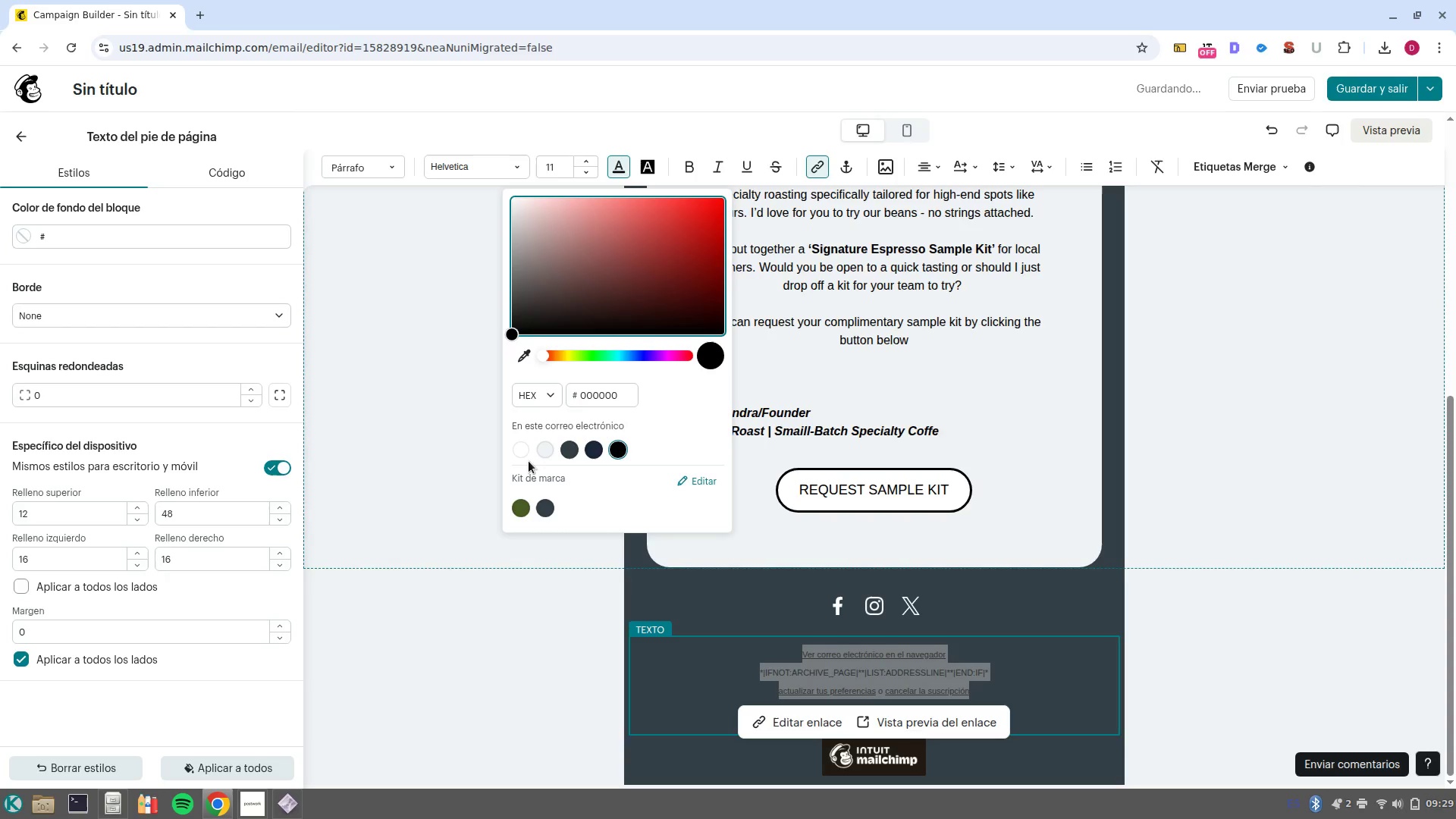 
left_click([520, 453])
 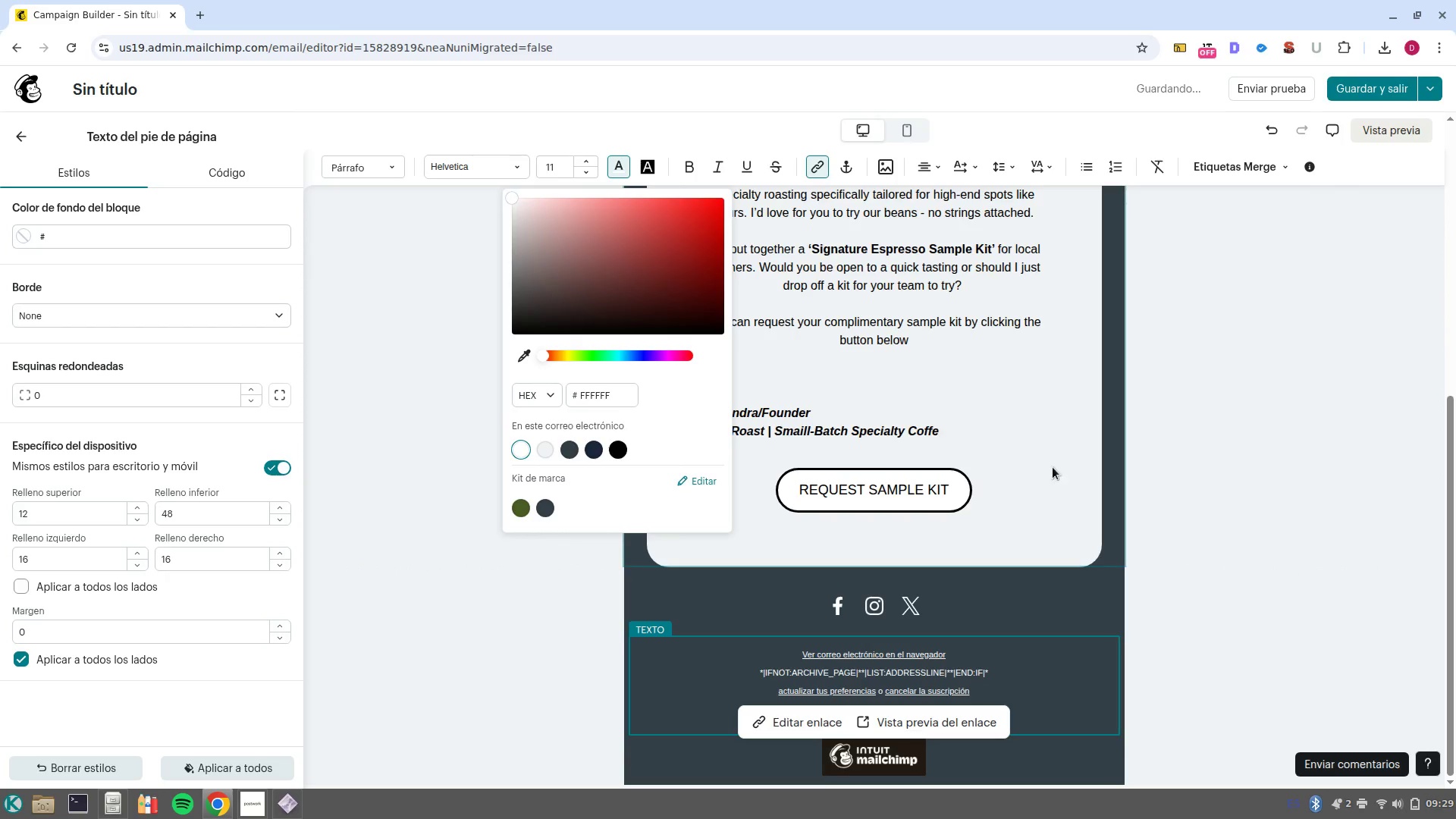 
left_click([1053, 494])
 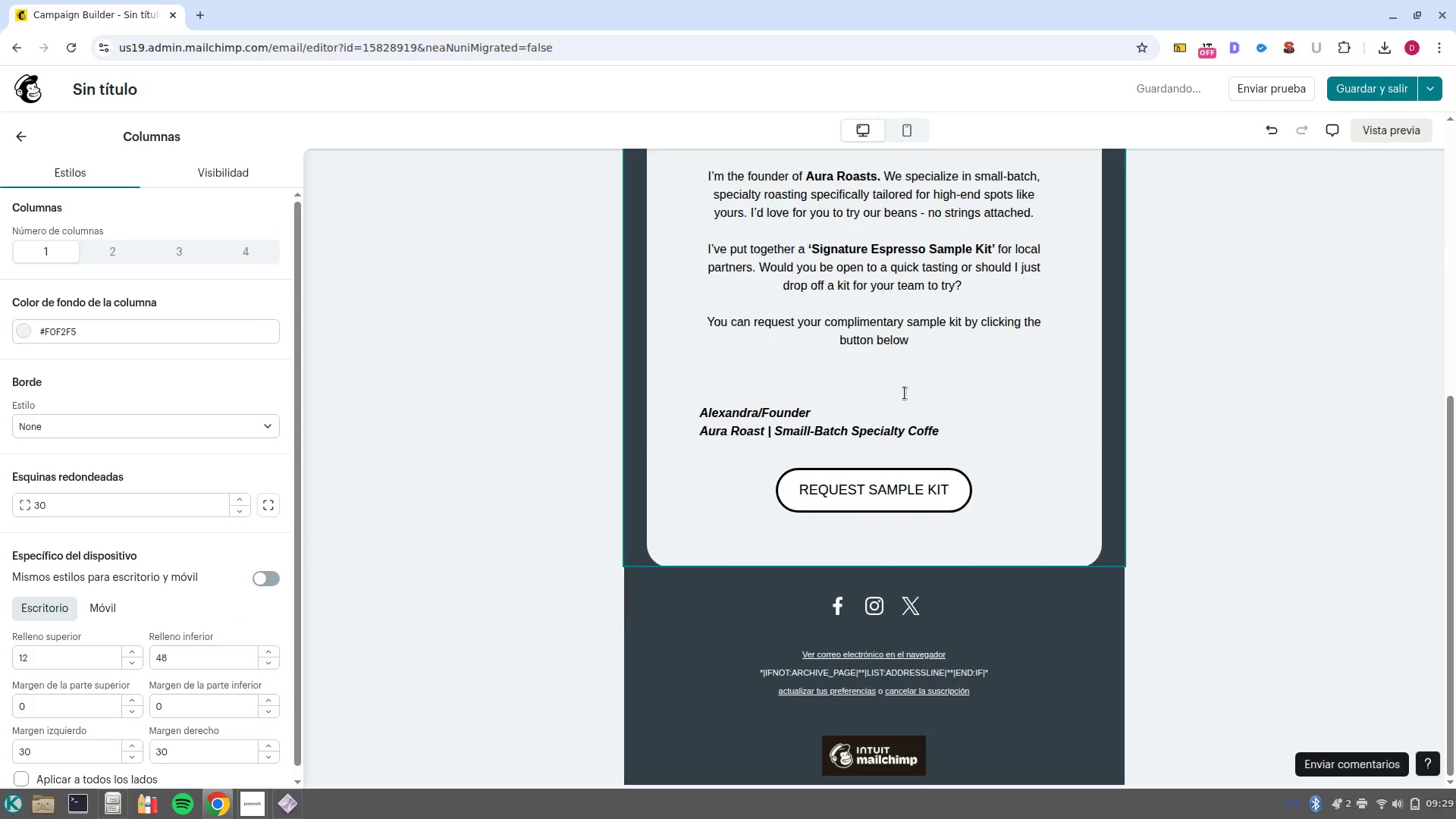 
scroll: coordinate [929, 403], scroll_direction: up, amount: 15.0
 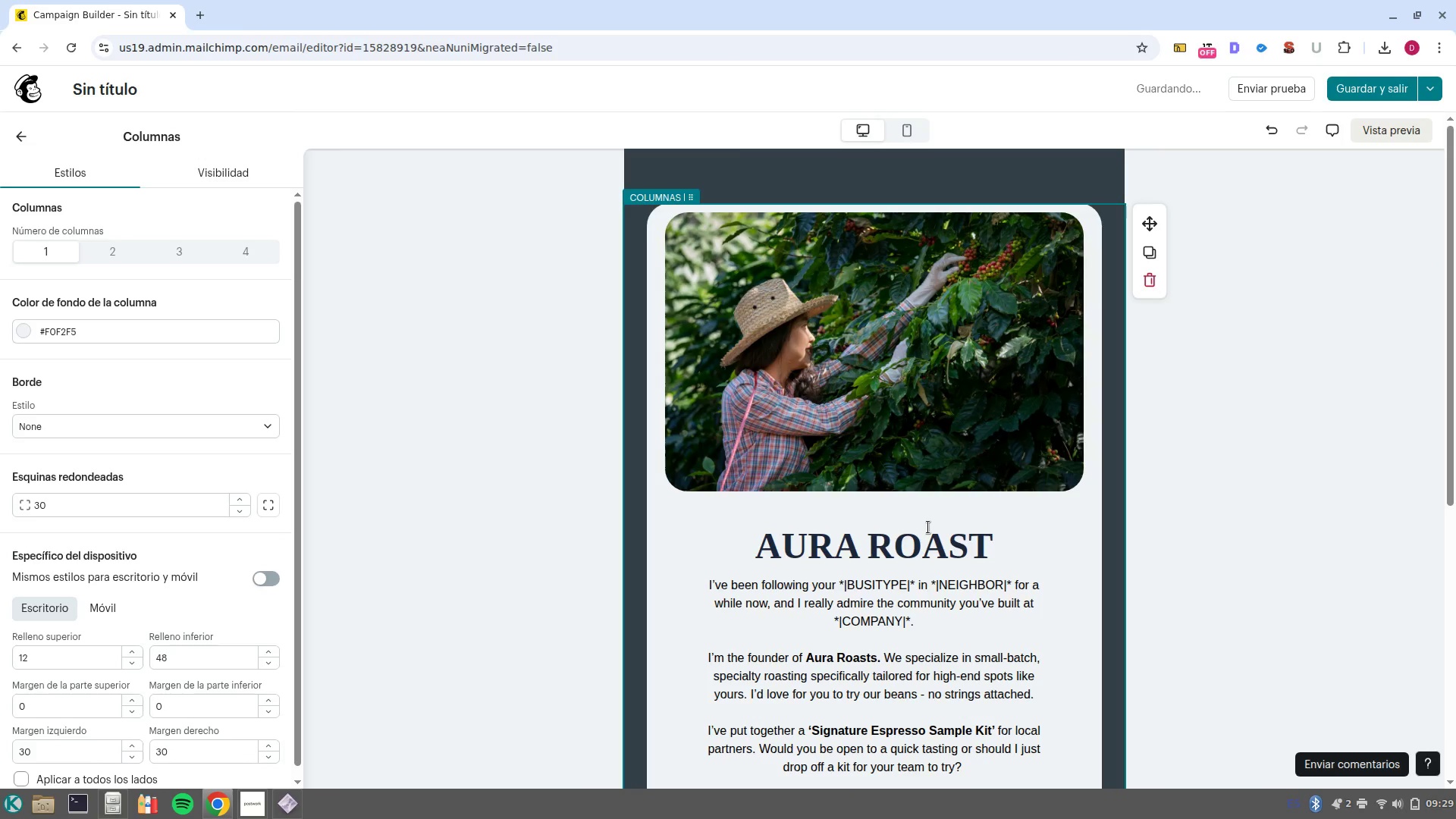 
left_click([924, 543])
 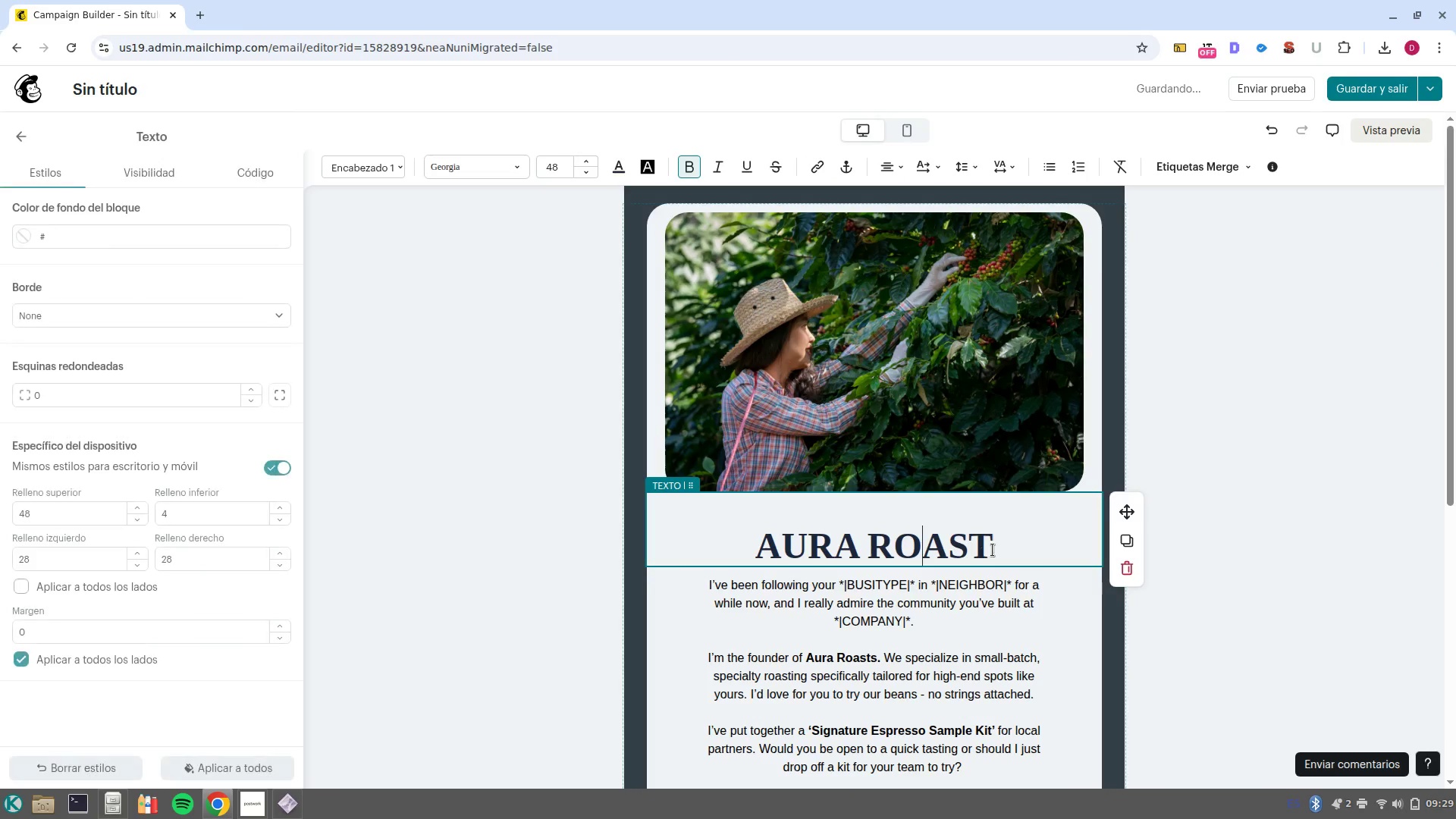 
left_click_drag(start_coordinate=[1009, 551], to_coordinate=[733, 544])
 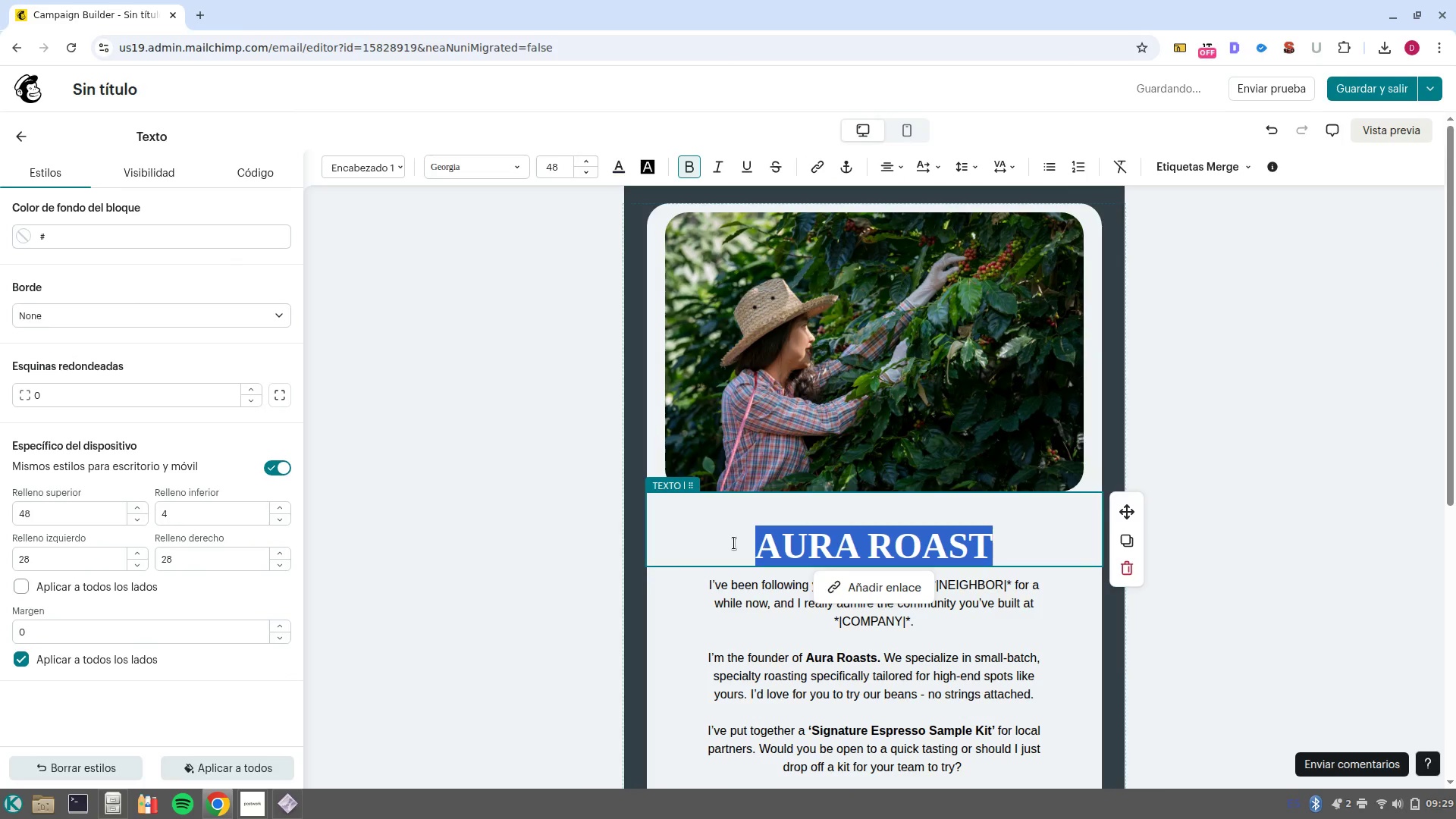 
type(VELVET PW)
key(Backspace)
type(AW RESORT)
 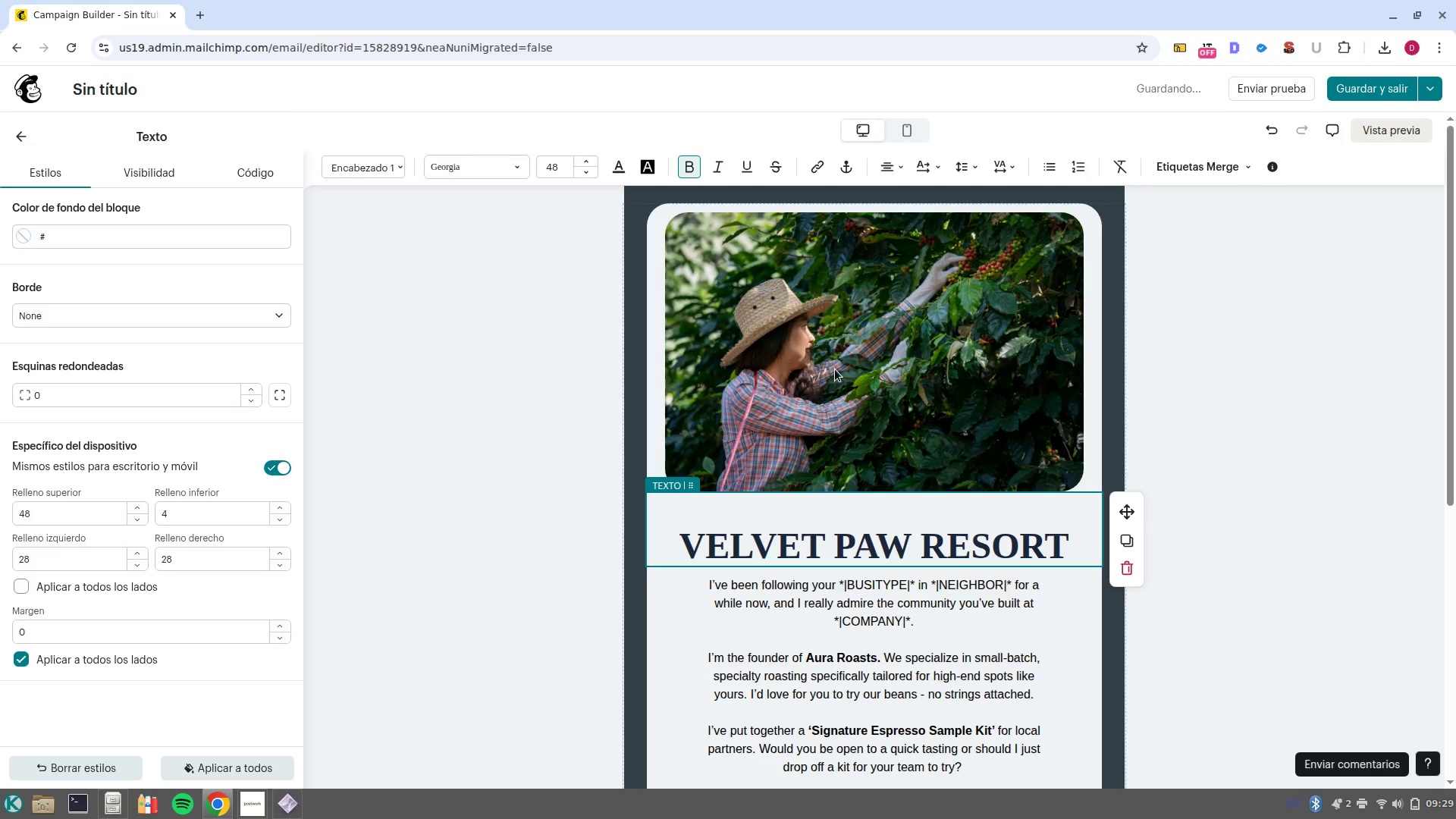 
left_click([835, 369])
 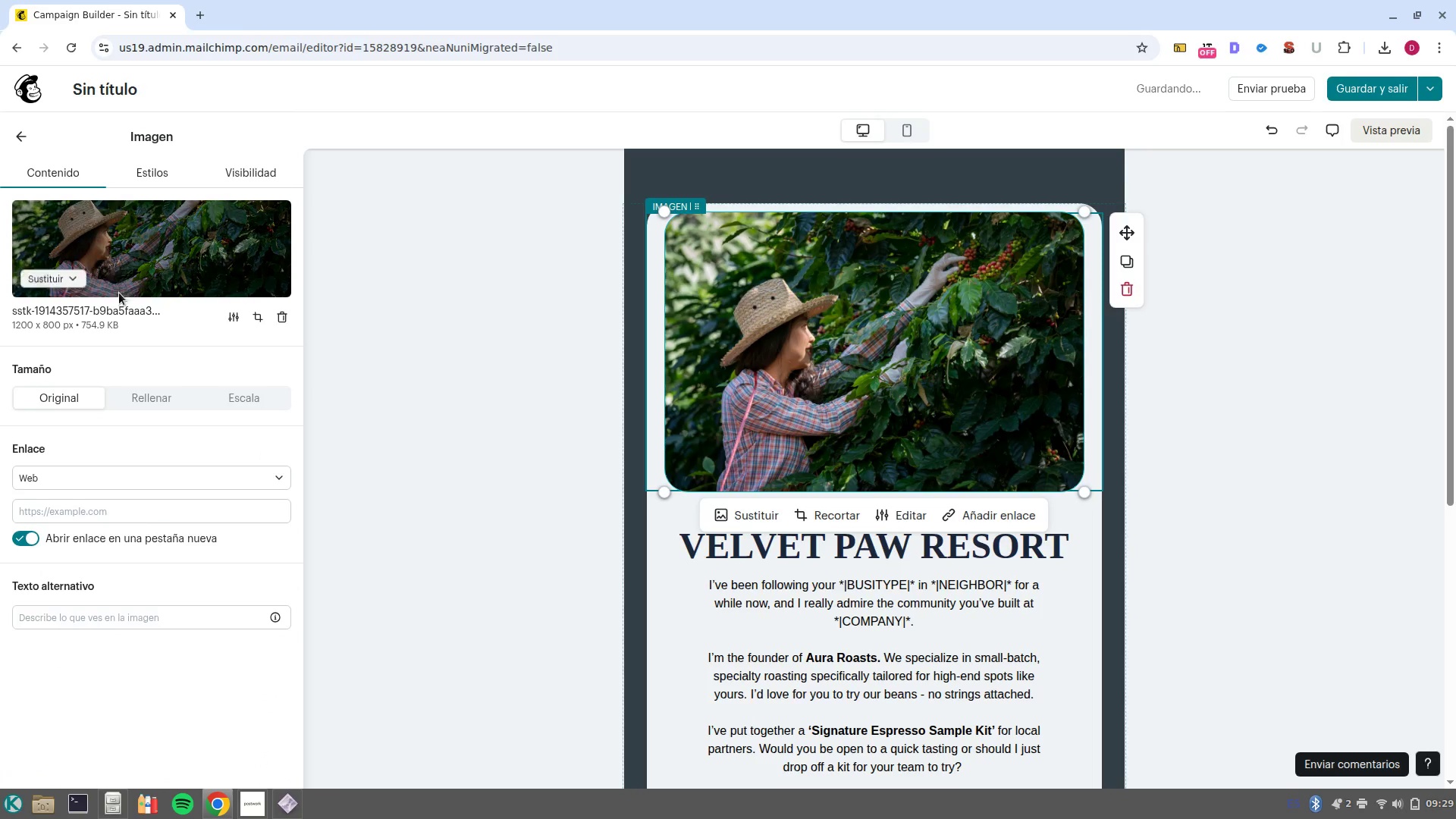 
left_click([67, 282])
 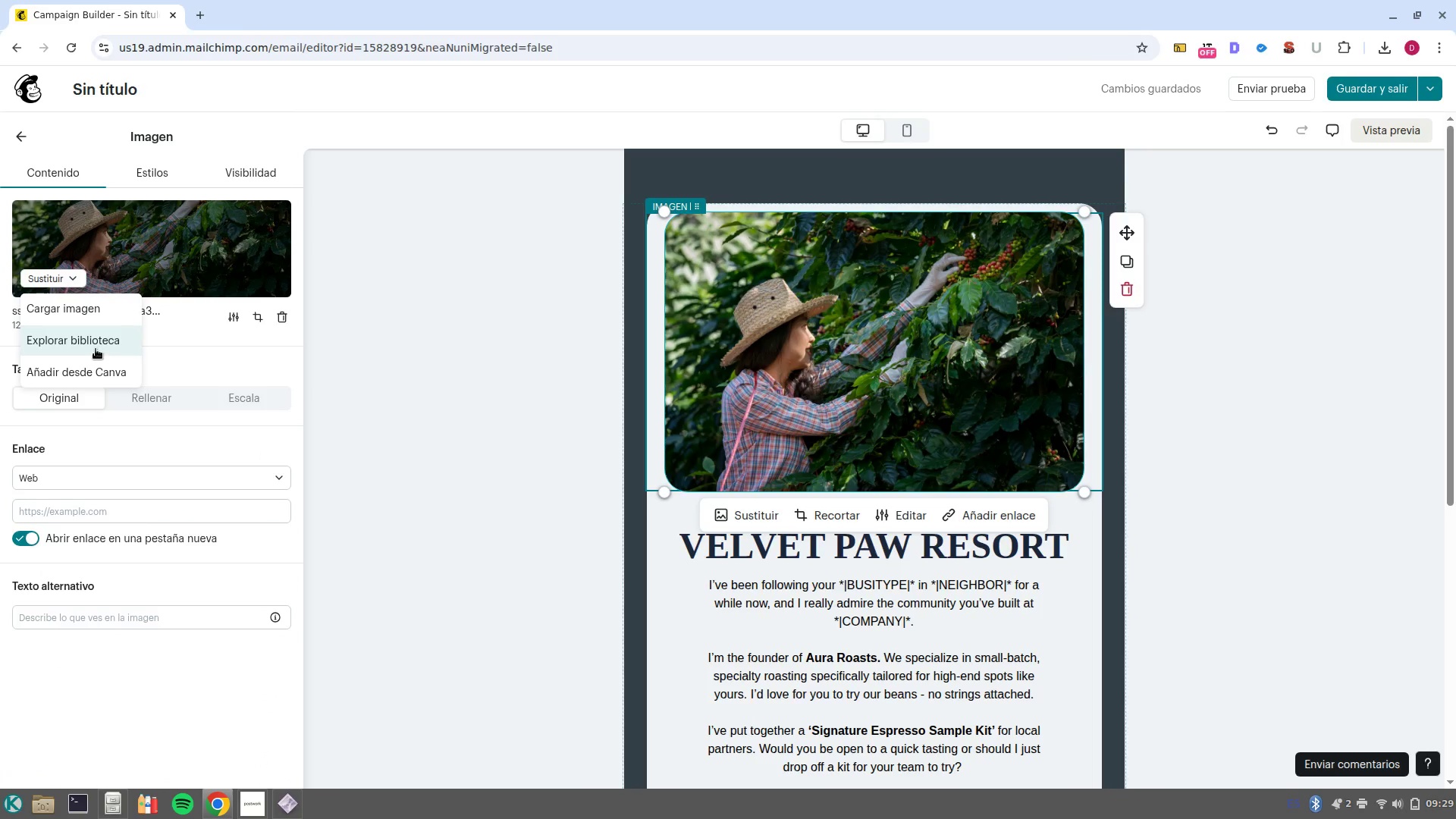 
left_click([95, 349])
 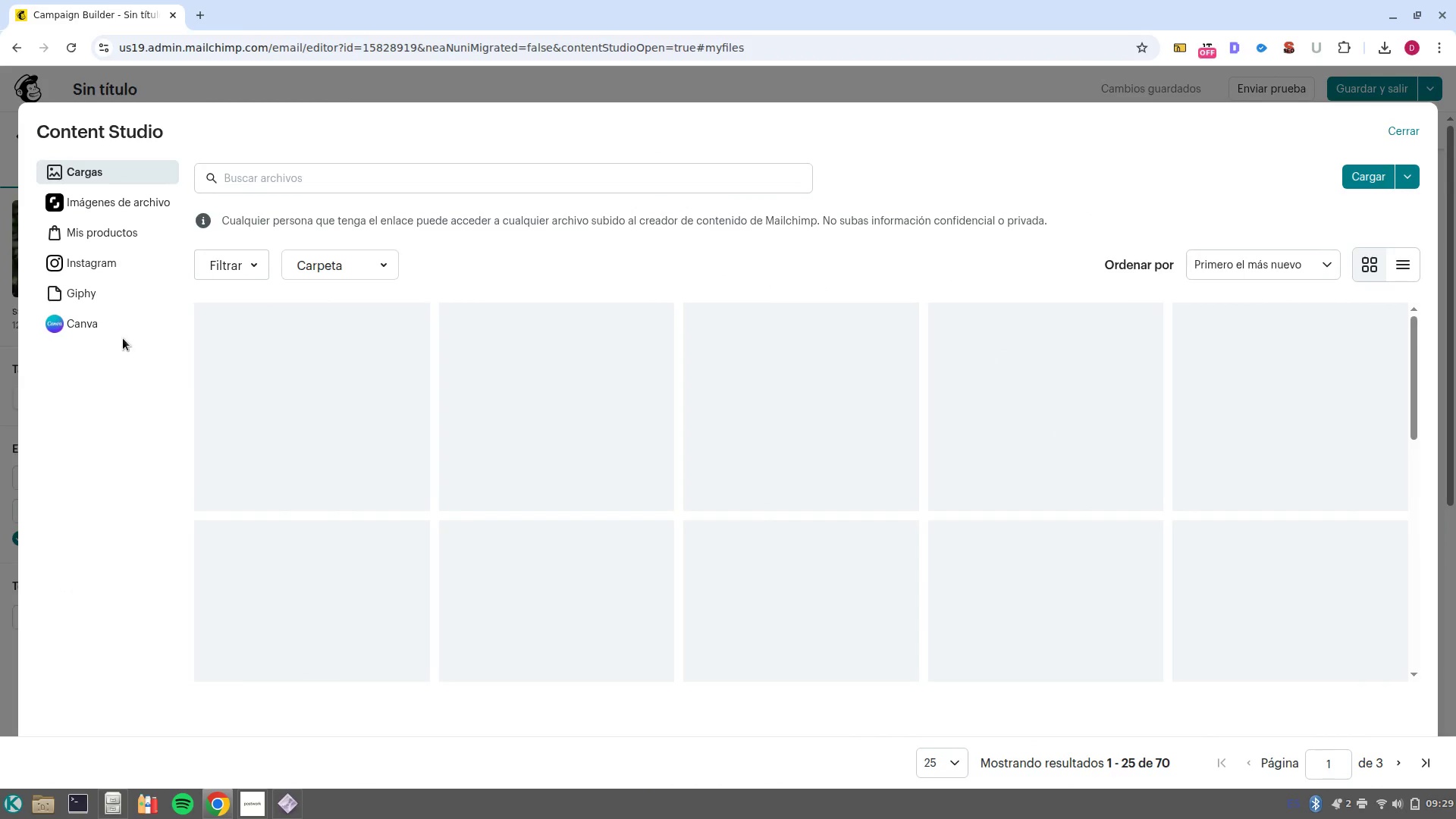 
left_click([107, 202])
 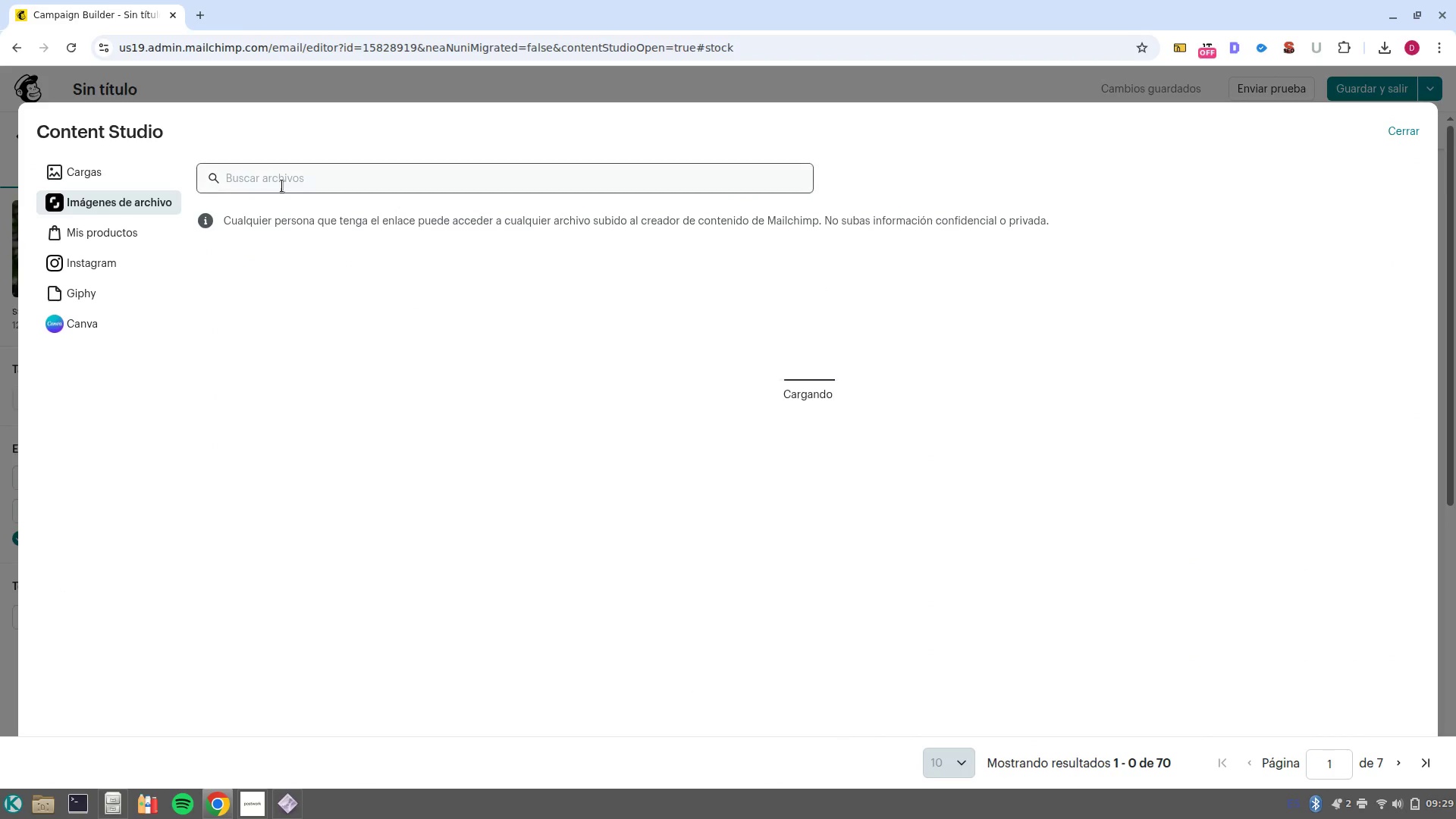 
left_click([282, 186])
 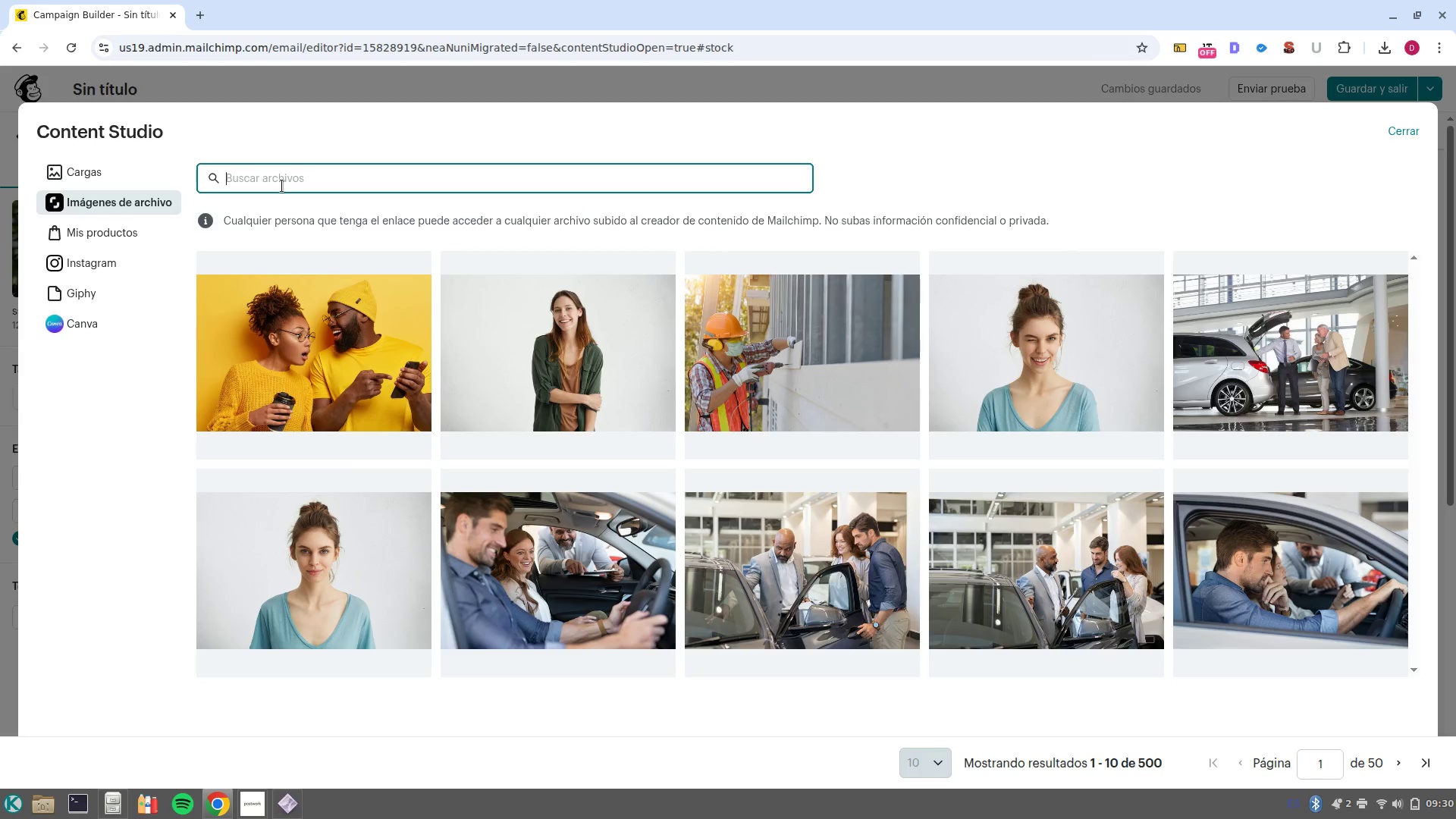 
type(Golden retriever)
key(NumpadEnter)
 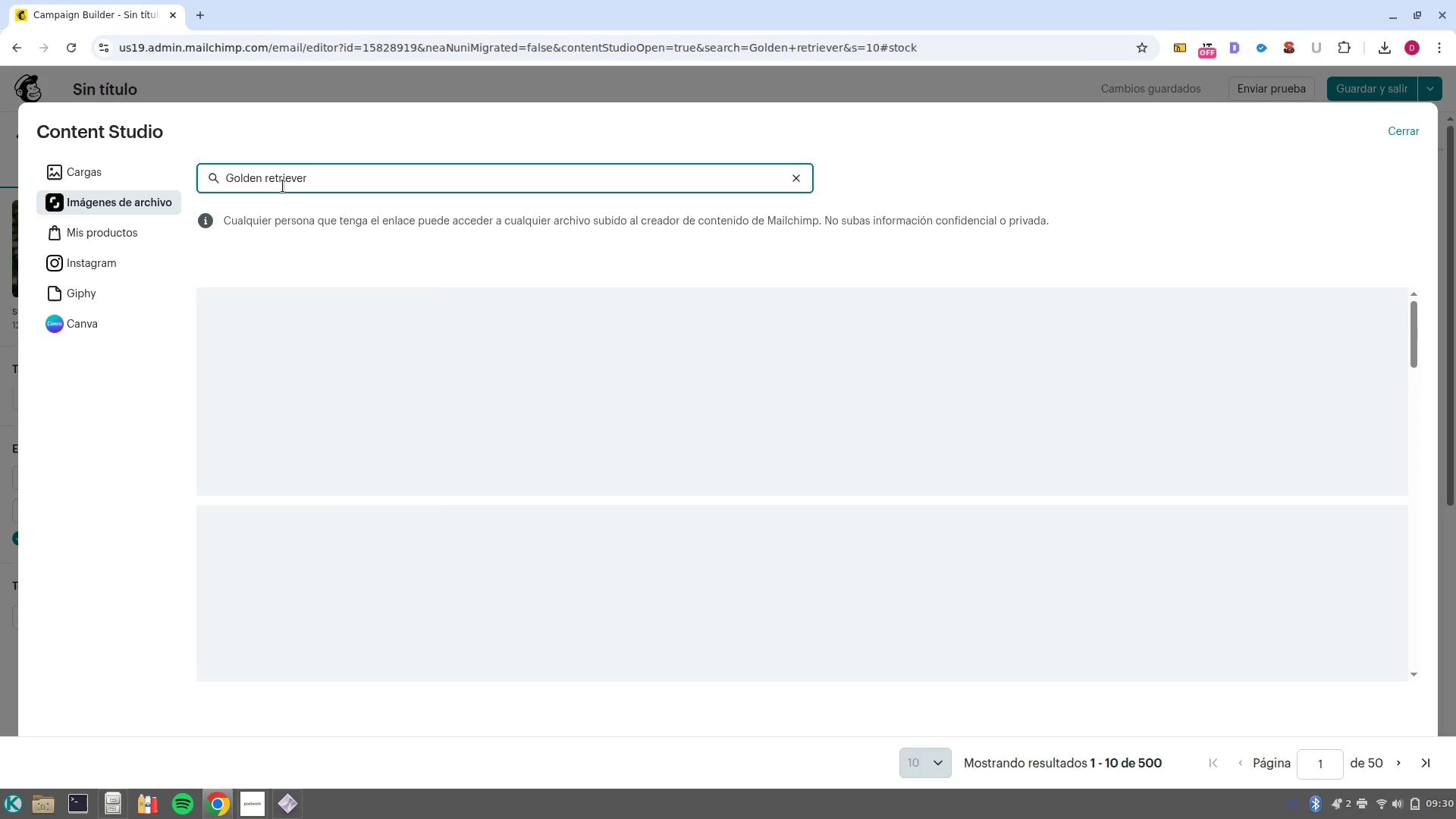 
wait(10.1)
 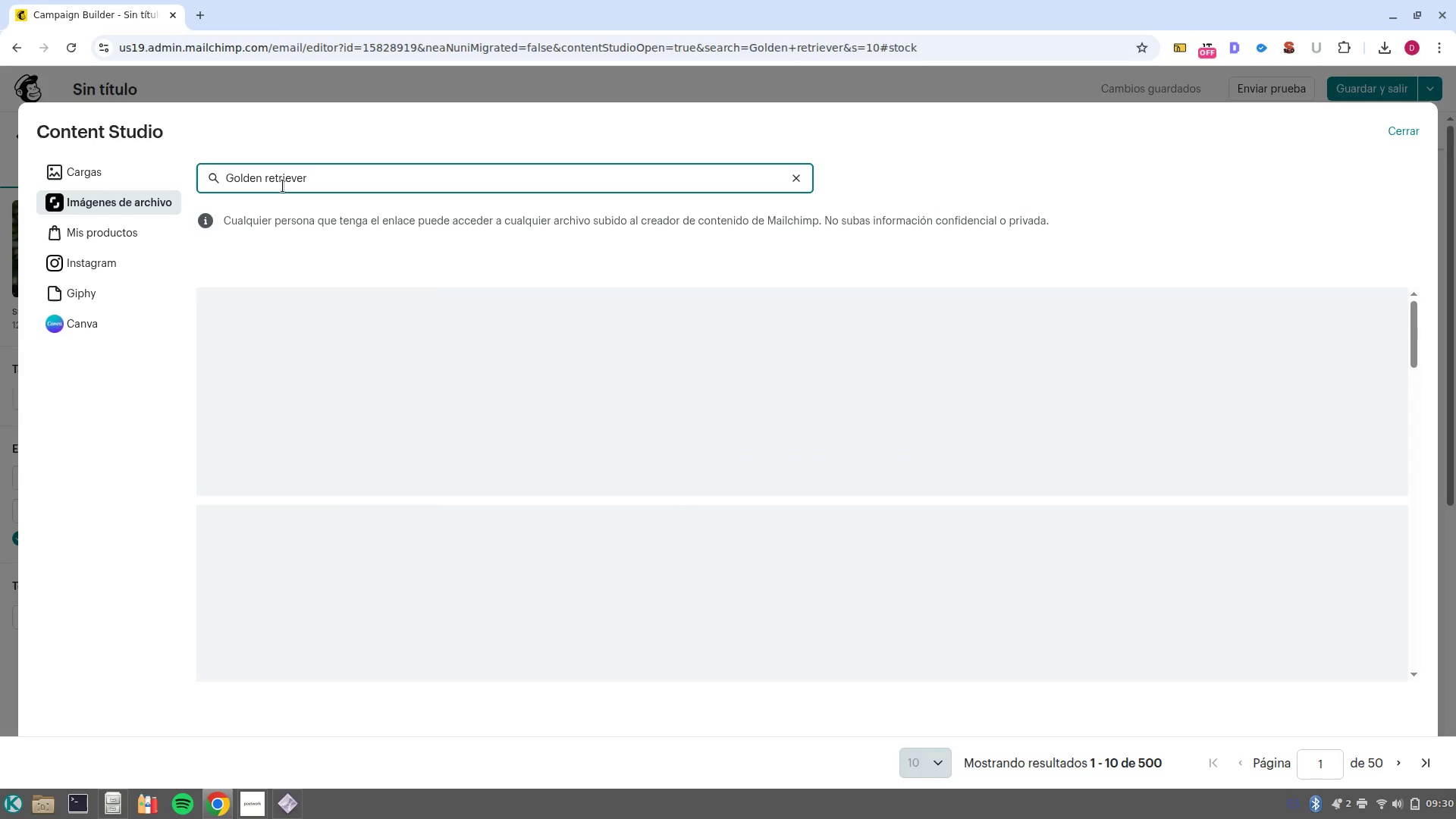 
left_click([781, 389])
 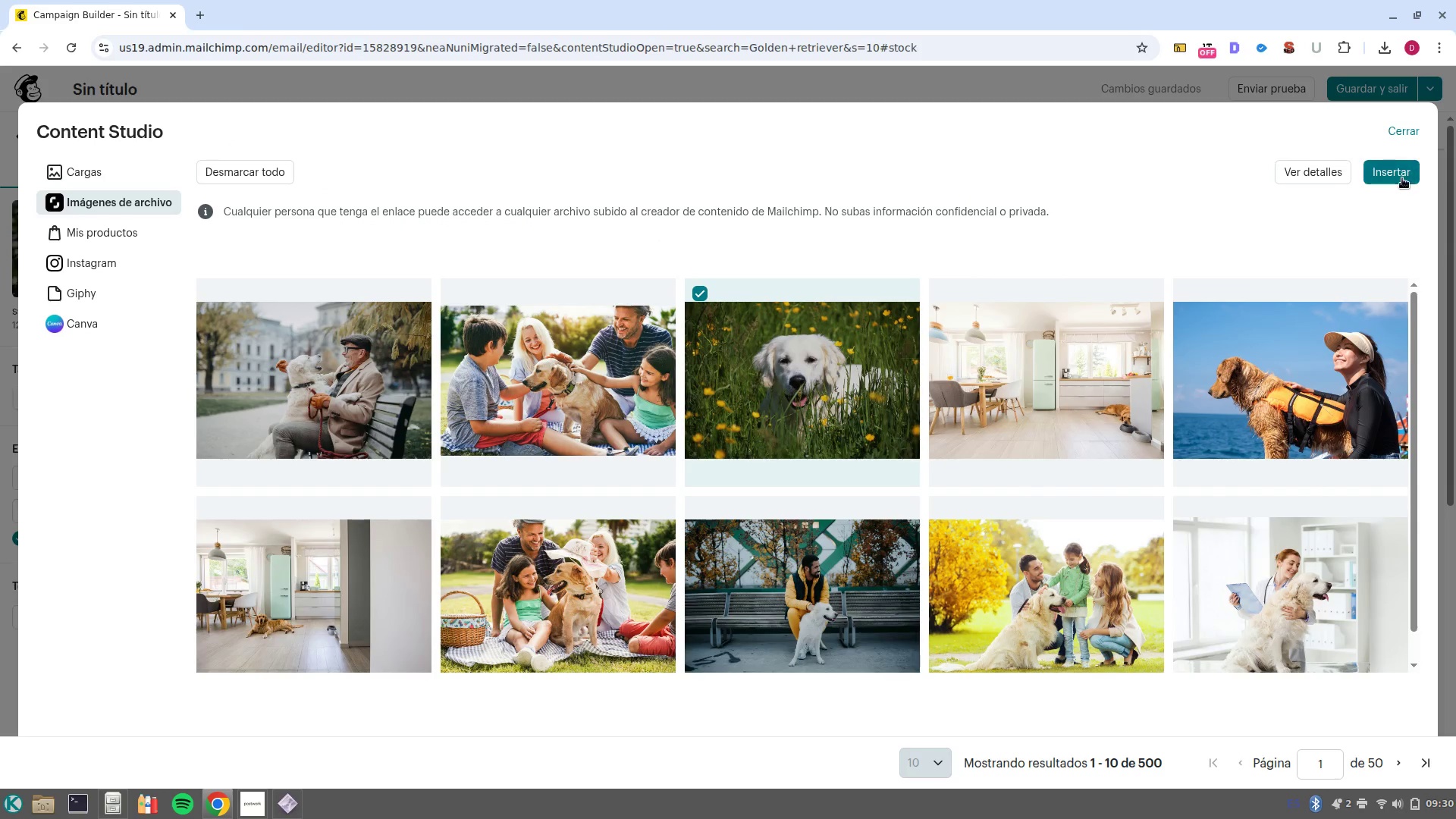 
left_click([1402, 178])
 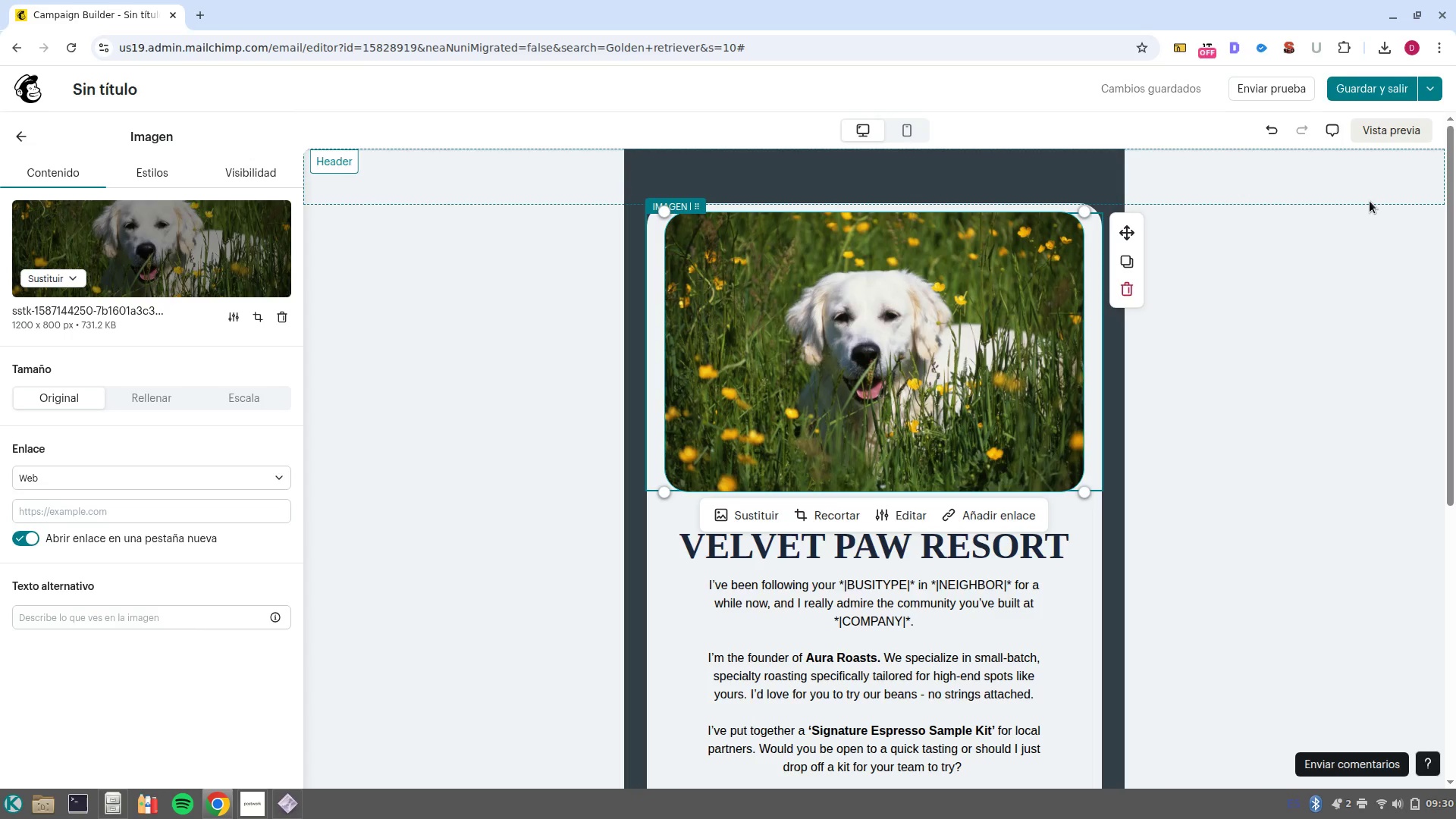 
wait(31.24)
 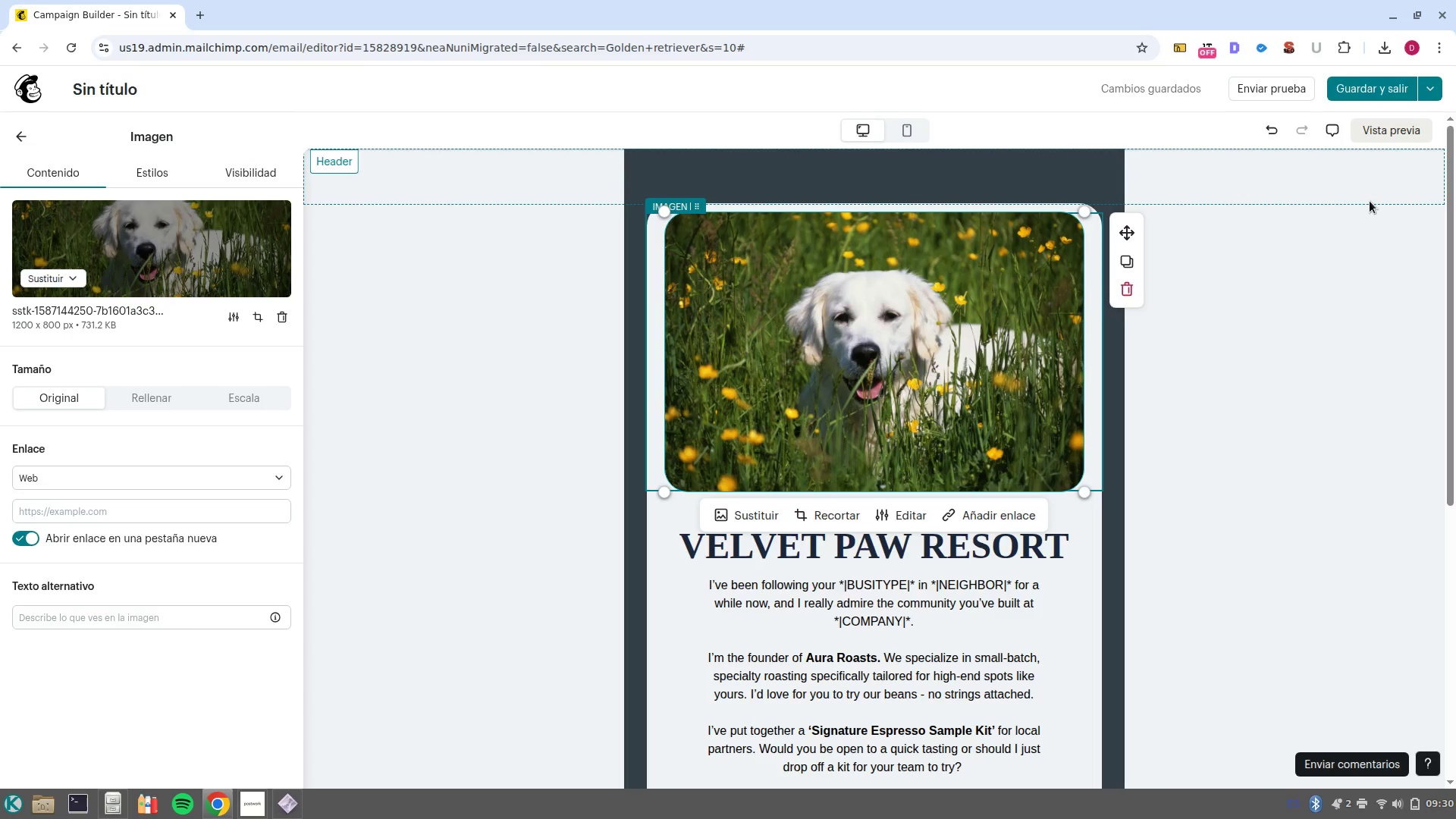 
left_click([1271, 424])
 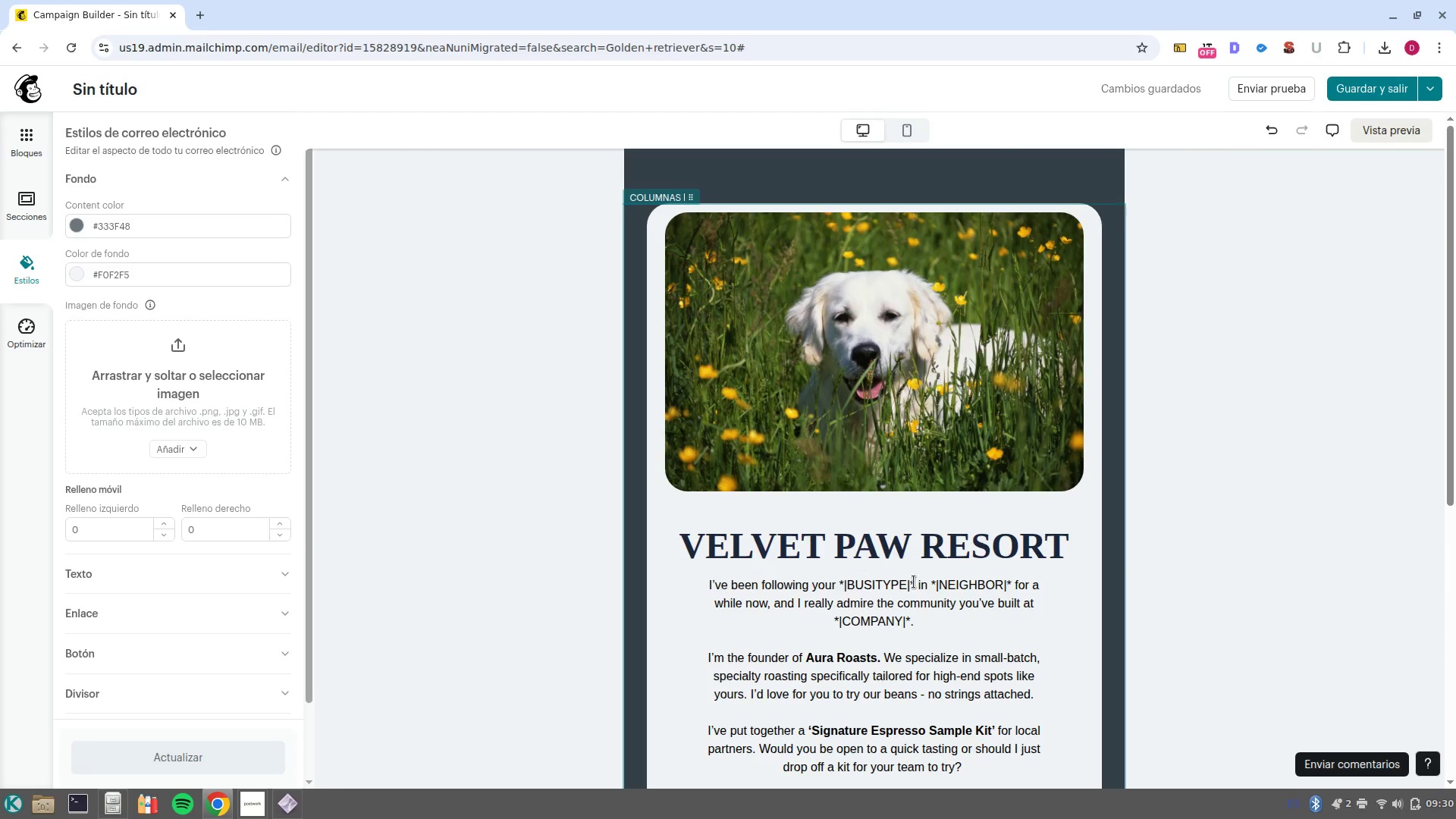 
left_click([917, 589])
 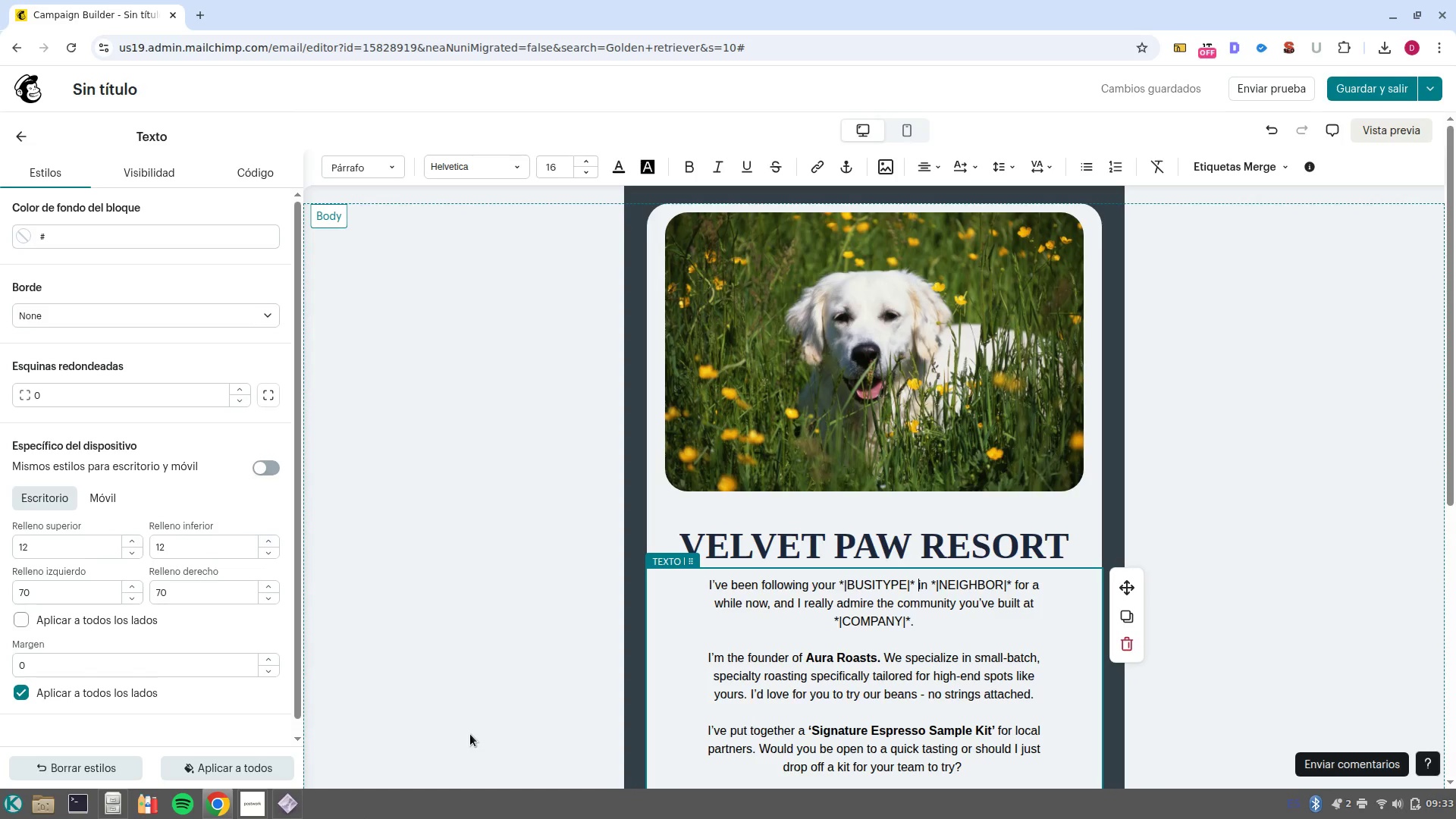 
wait(183.28)
 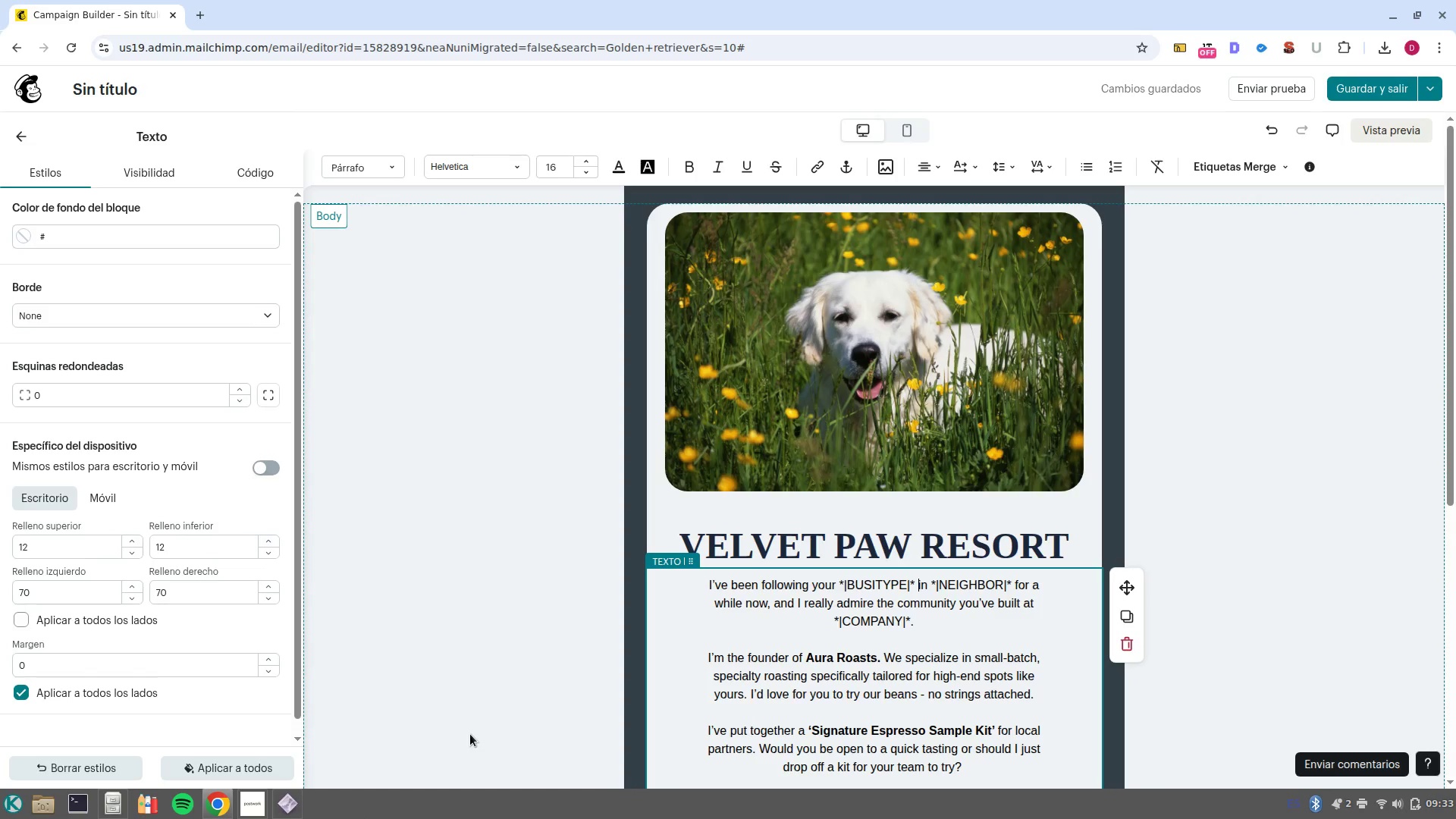 
scroll: coordinate [771, 620], scroll_direction: down, amount: 3.0
 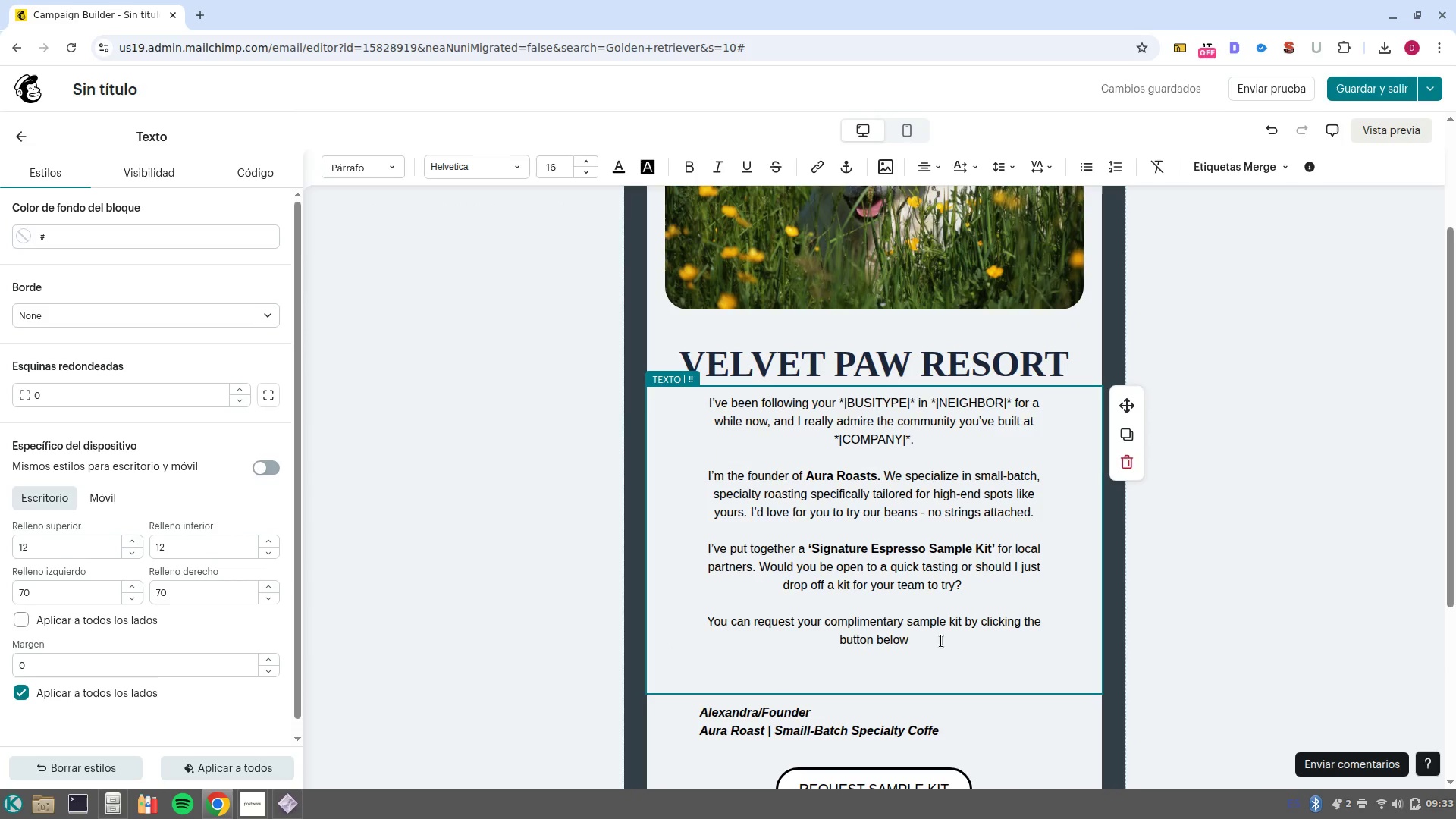 
left_click_drag(start_coordinate=[941, 641], to_coordinate=[698, 412])
 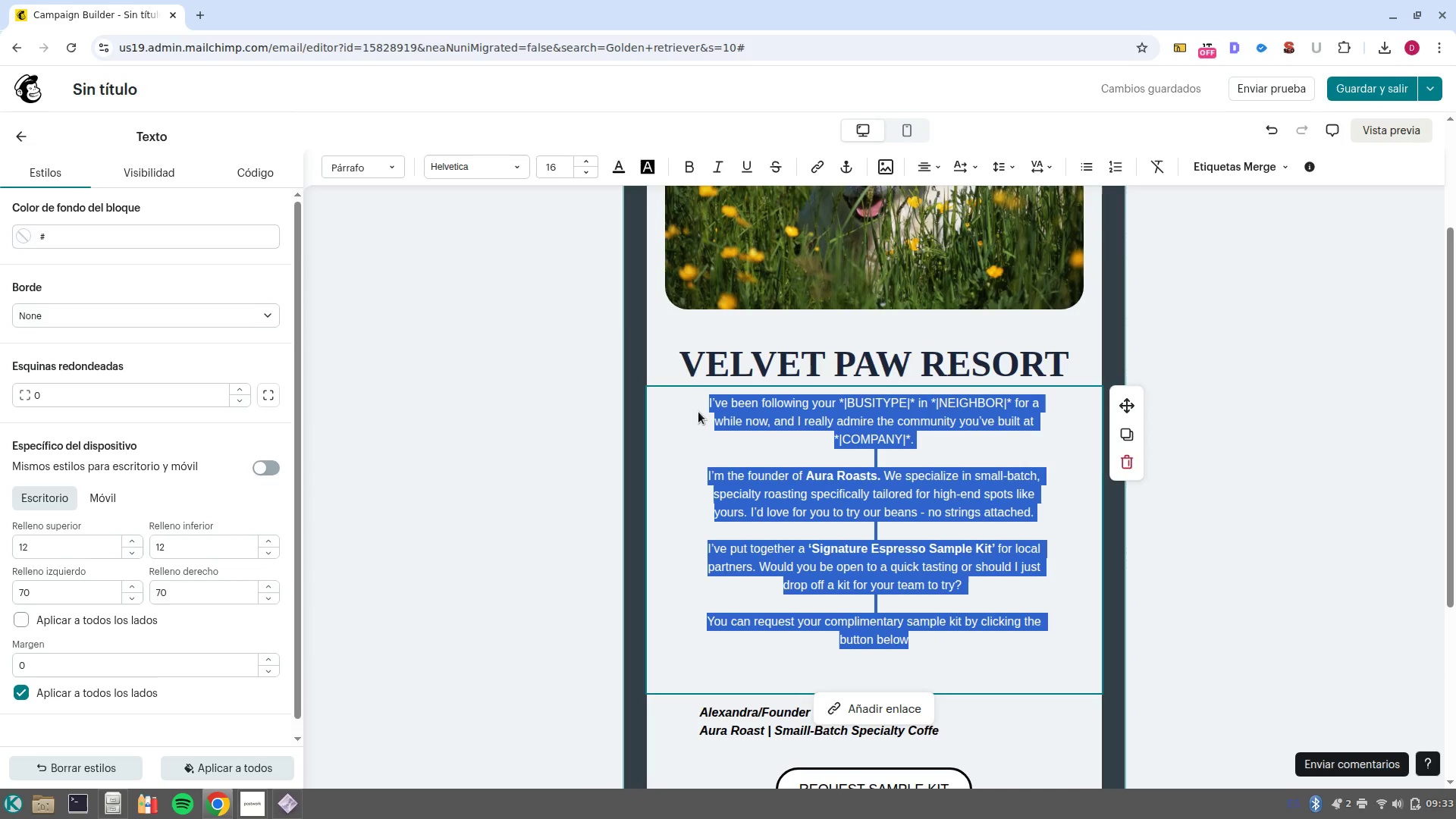 
key(CapsLock)
 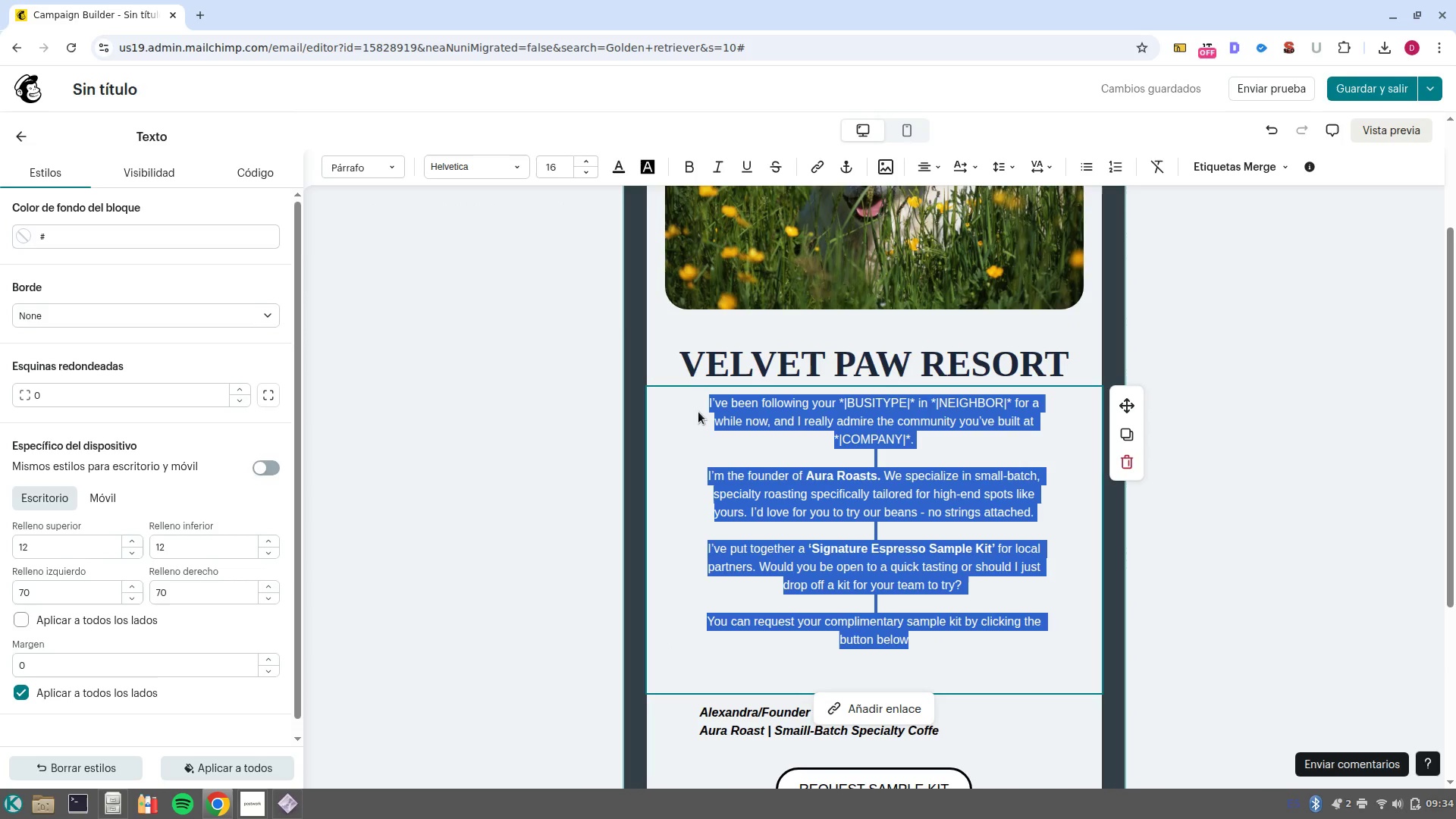 
key(H)
 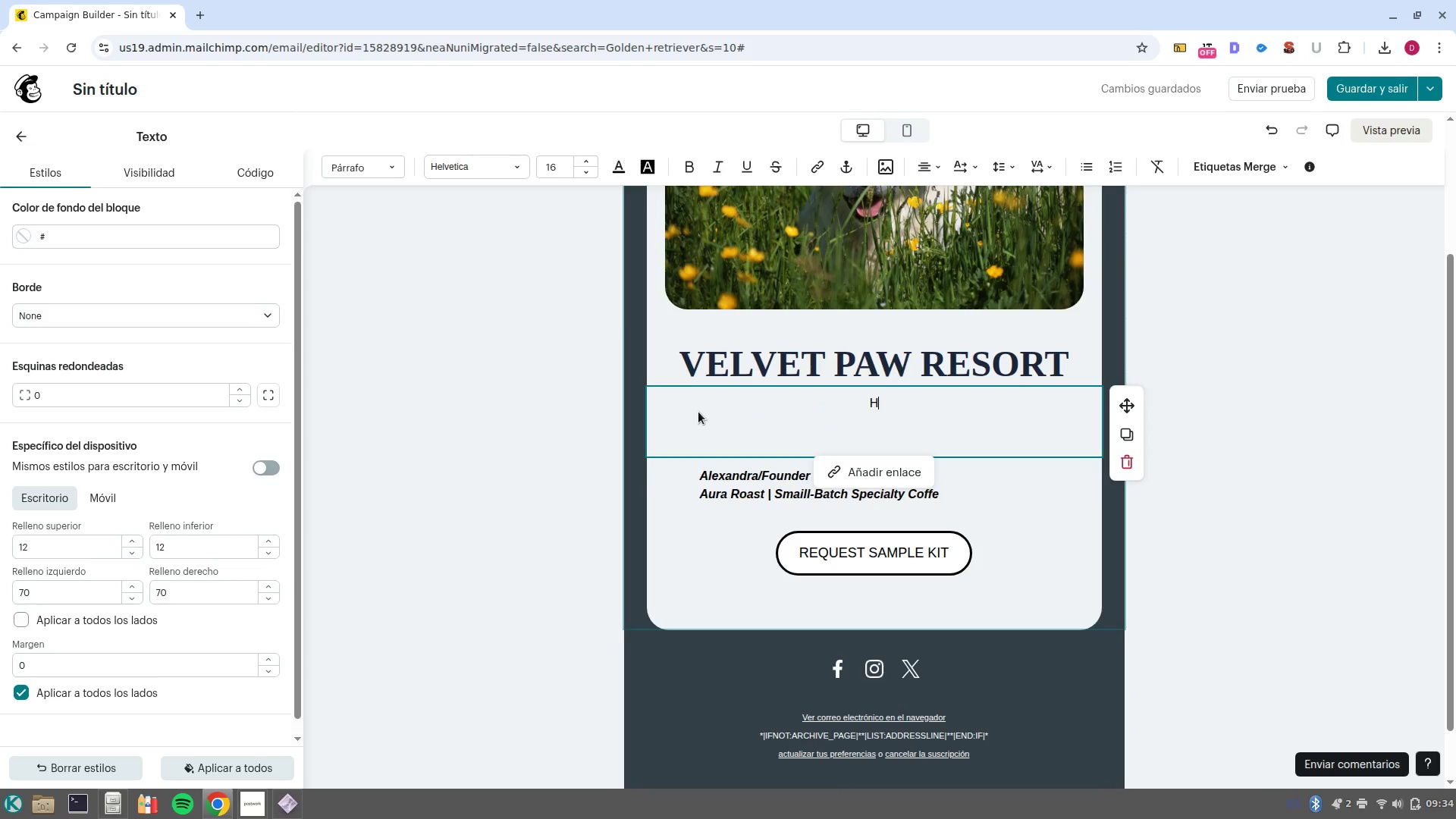 
key(CapsLock)
 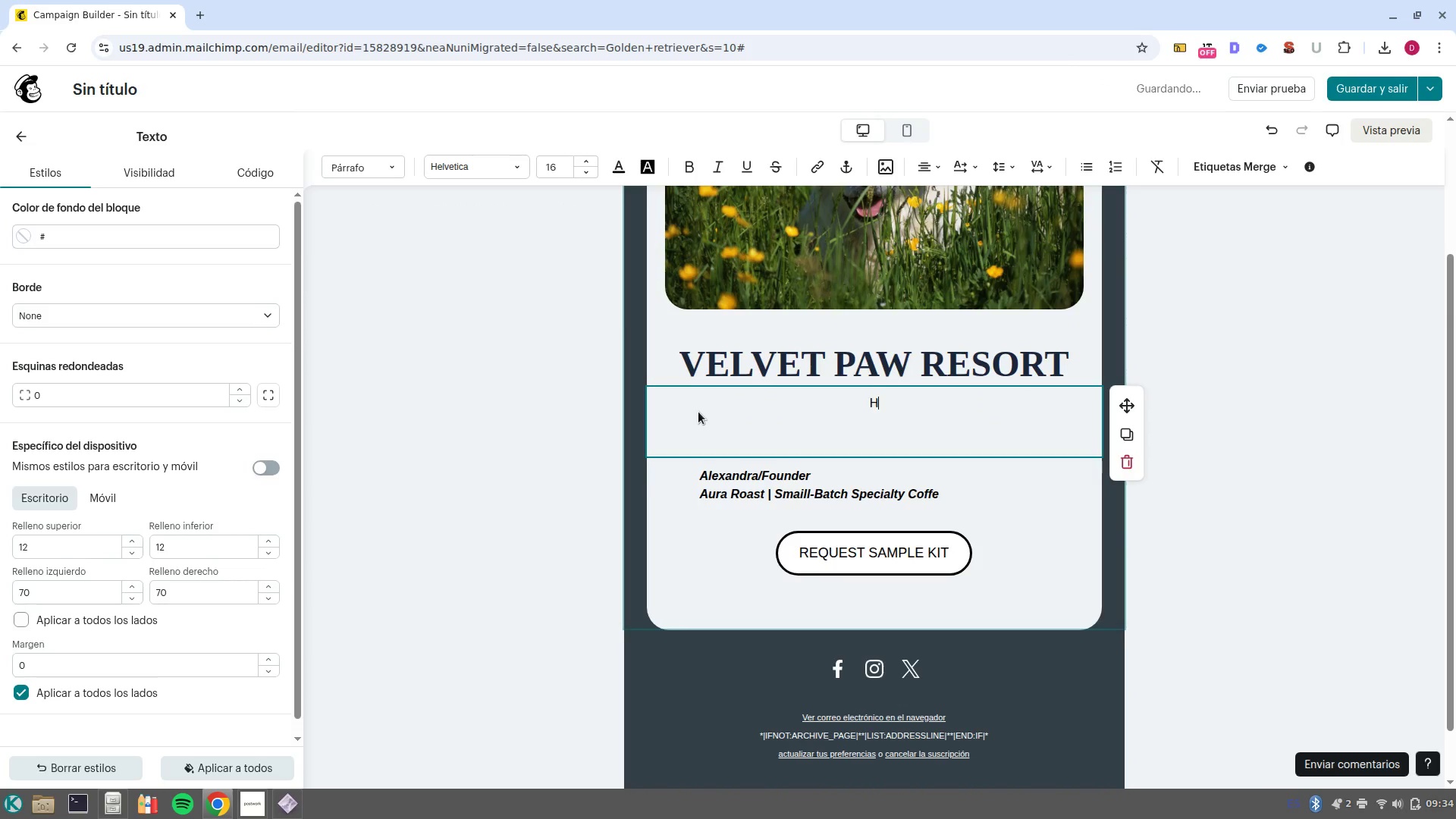 
key(I)
 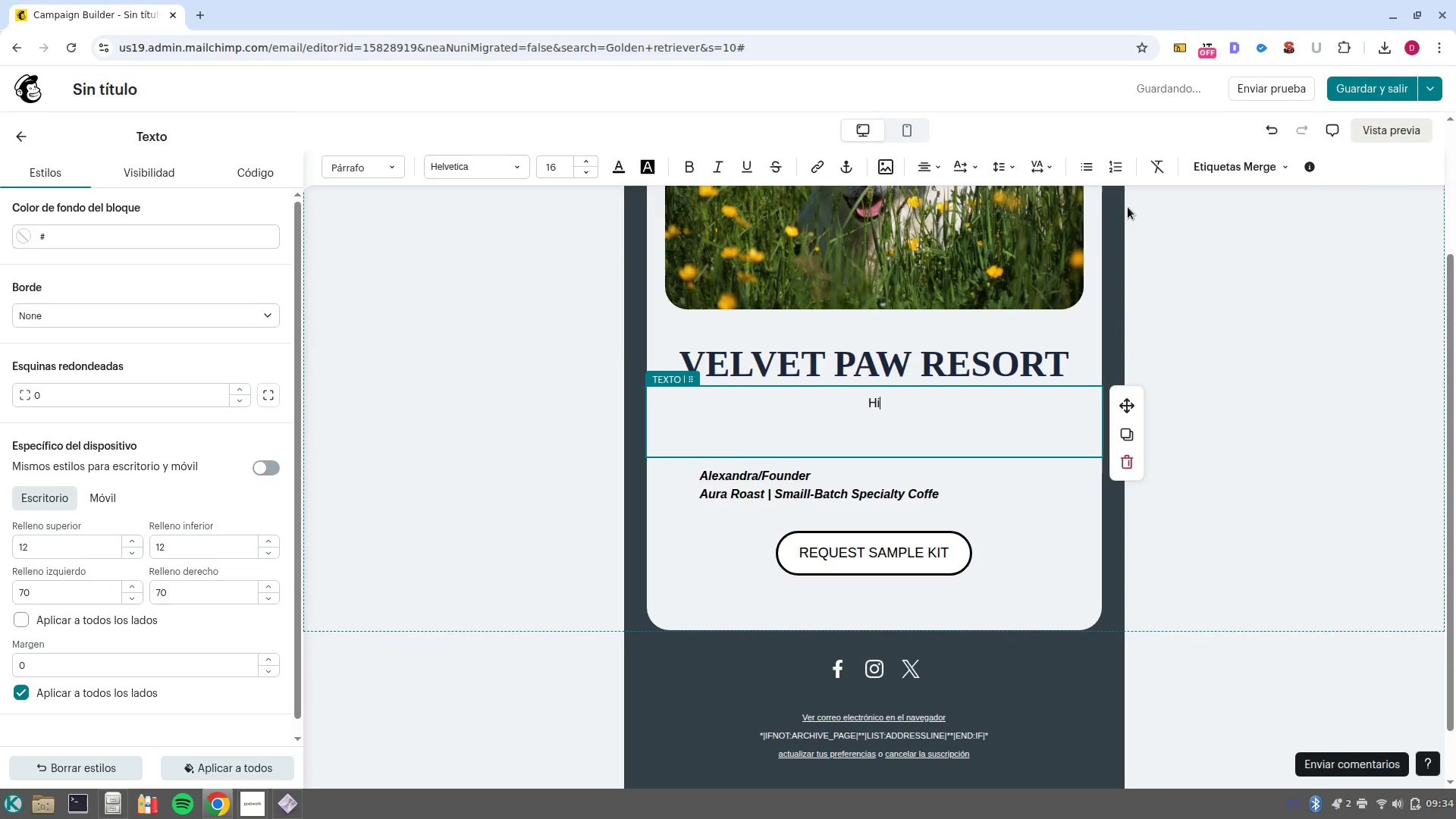 
key(Space)
 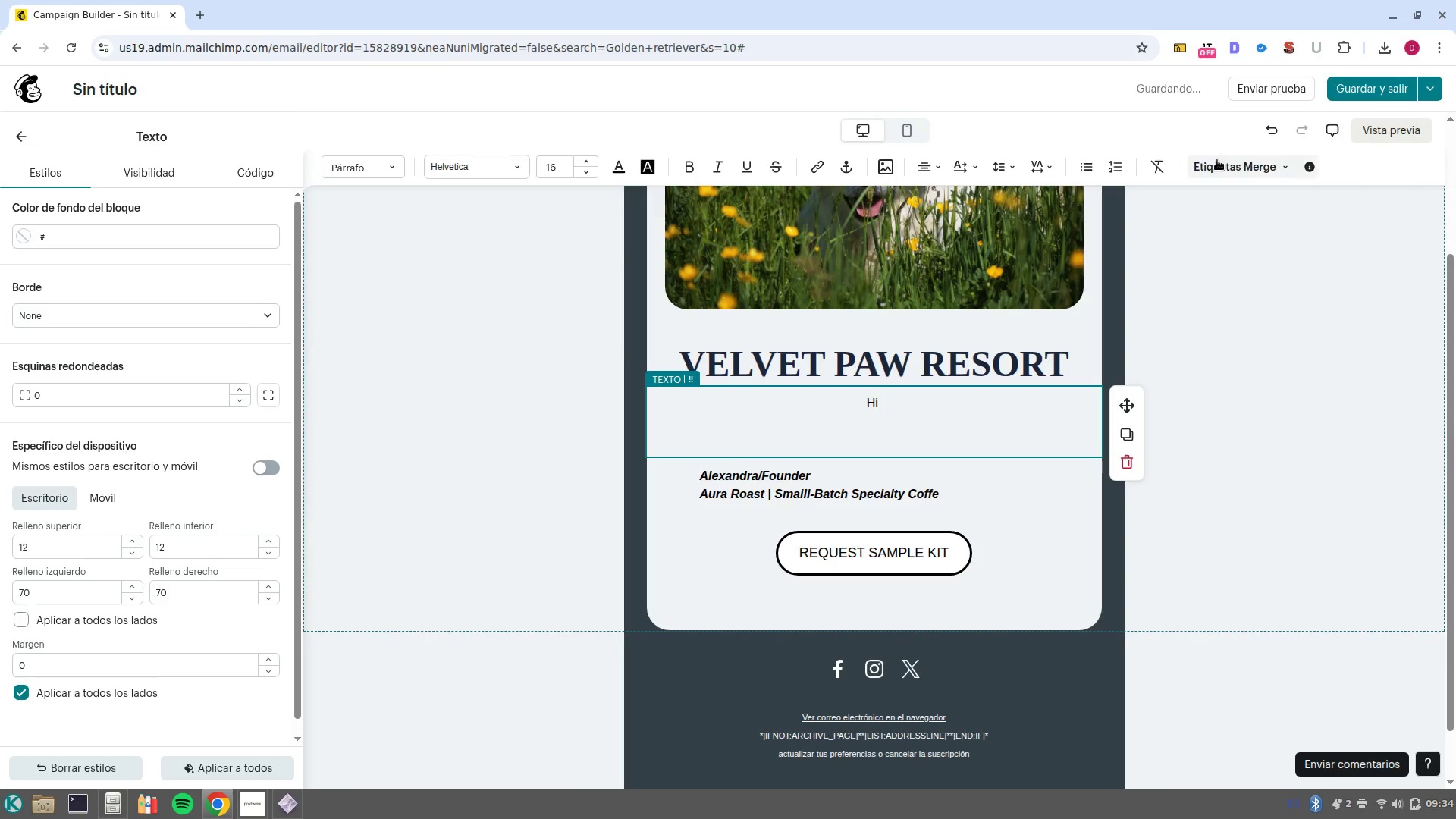 
left_click([1225, 173])
 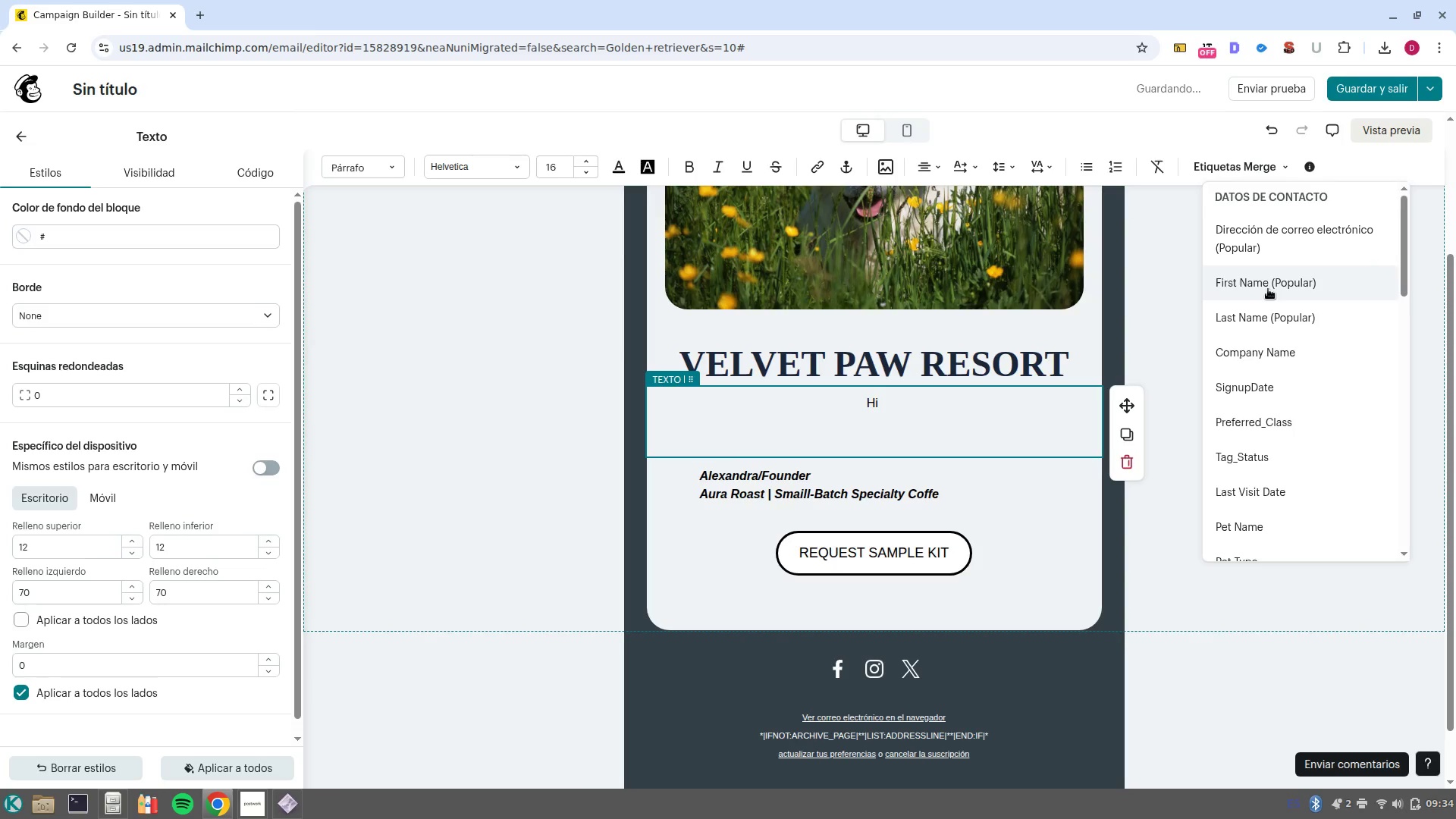 
left_click([1268, 289])
 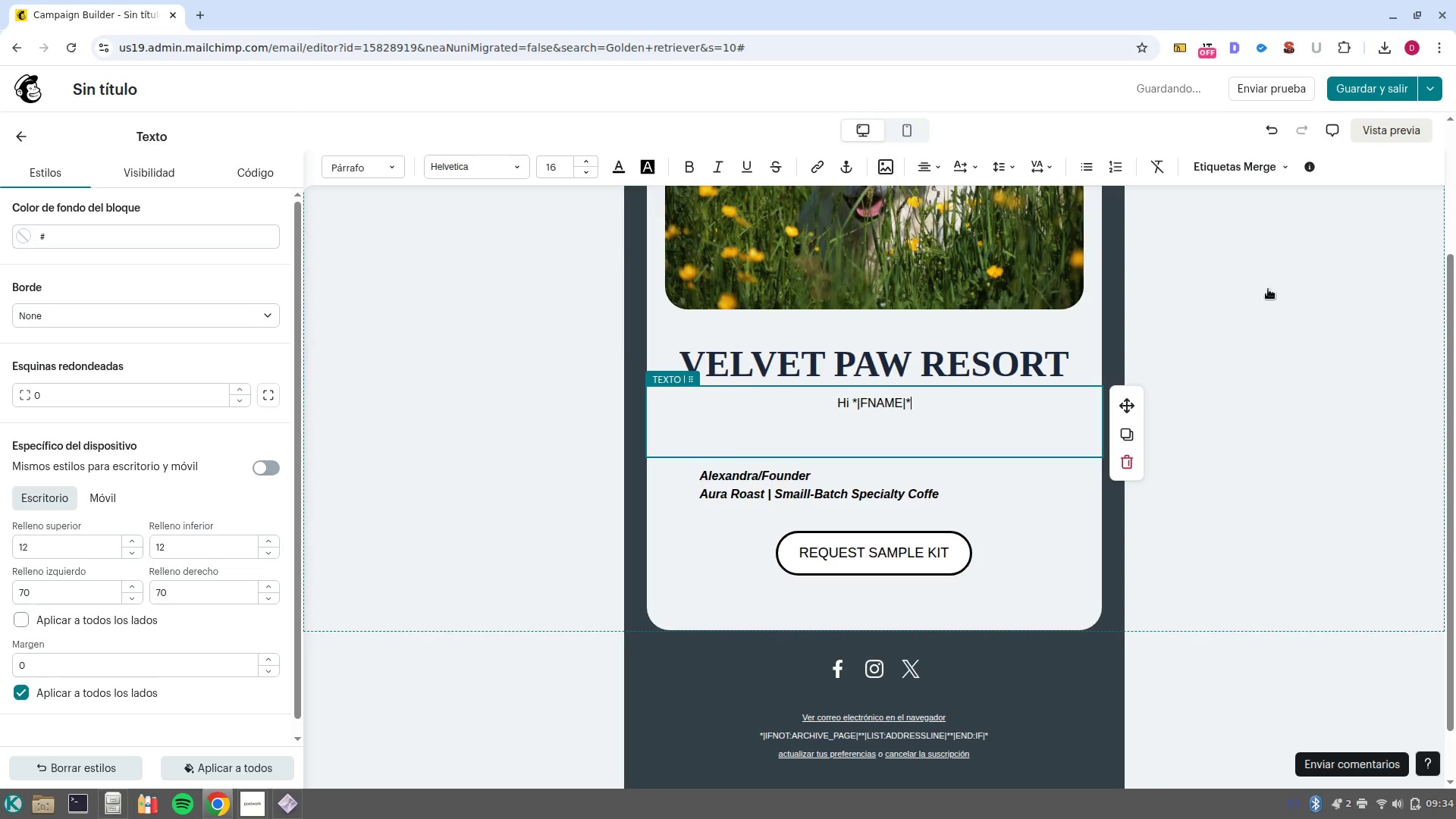 
key(NumpadEnter)
 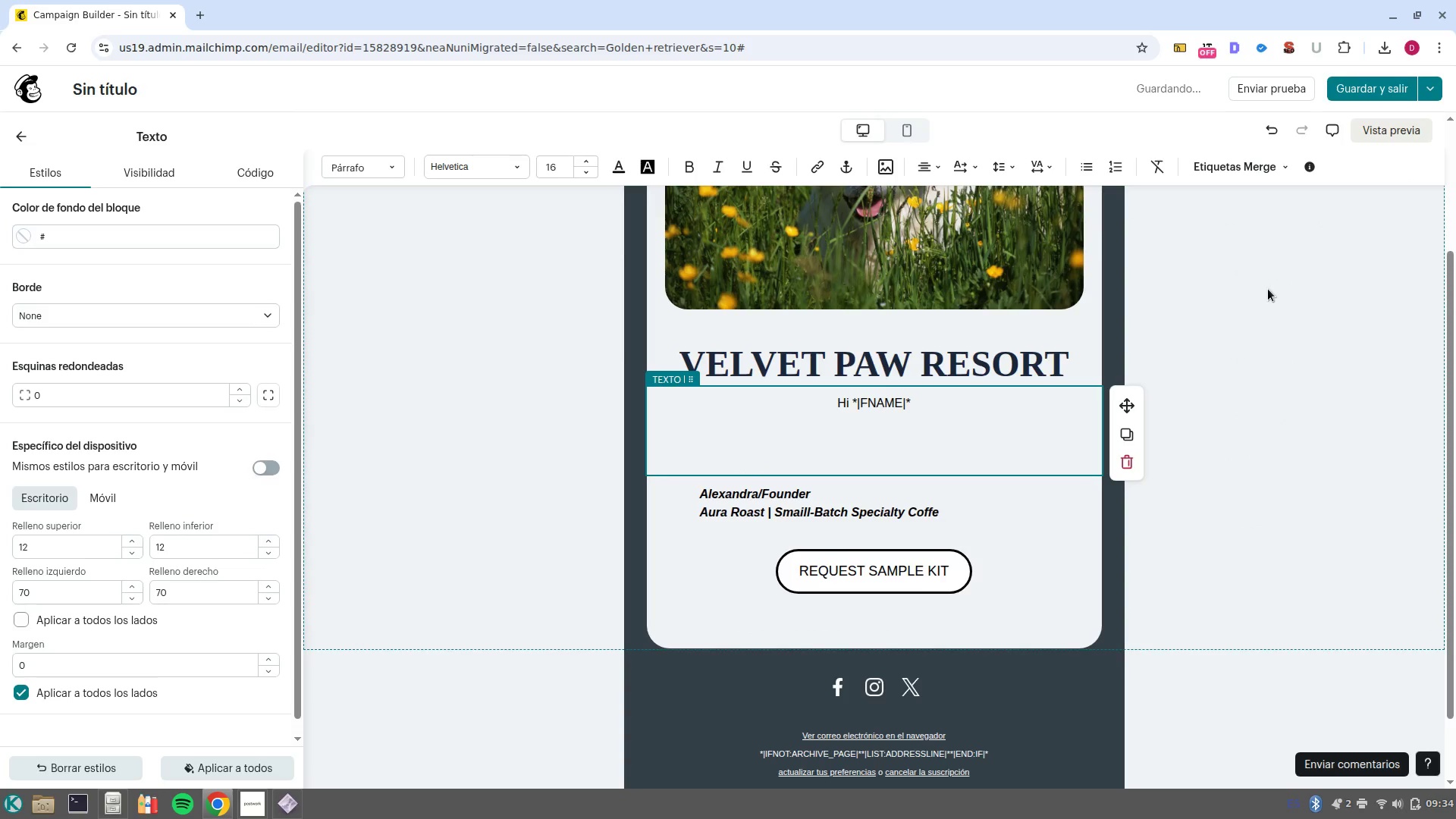 
key(NumpadEnter)
 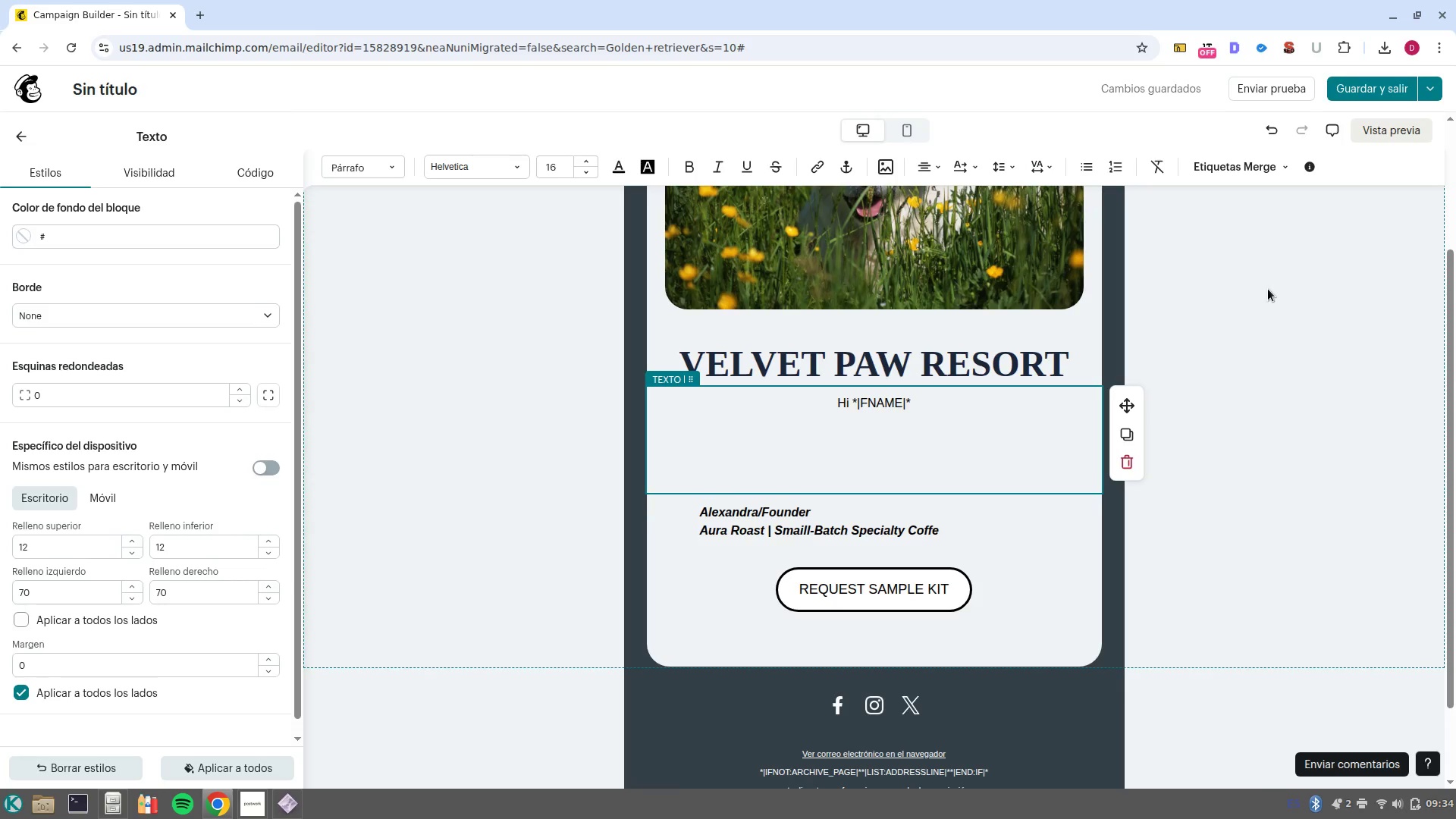 
wait(11.24)
 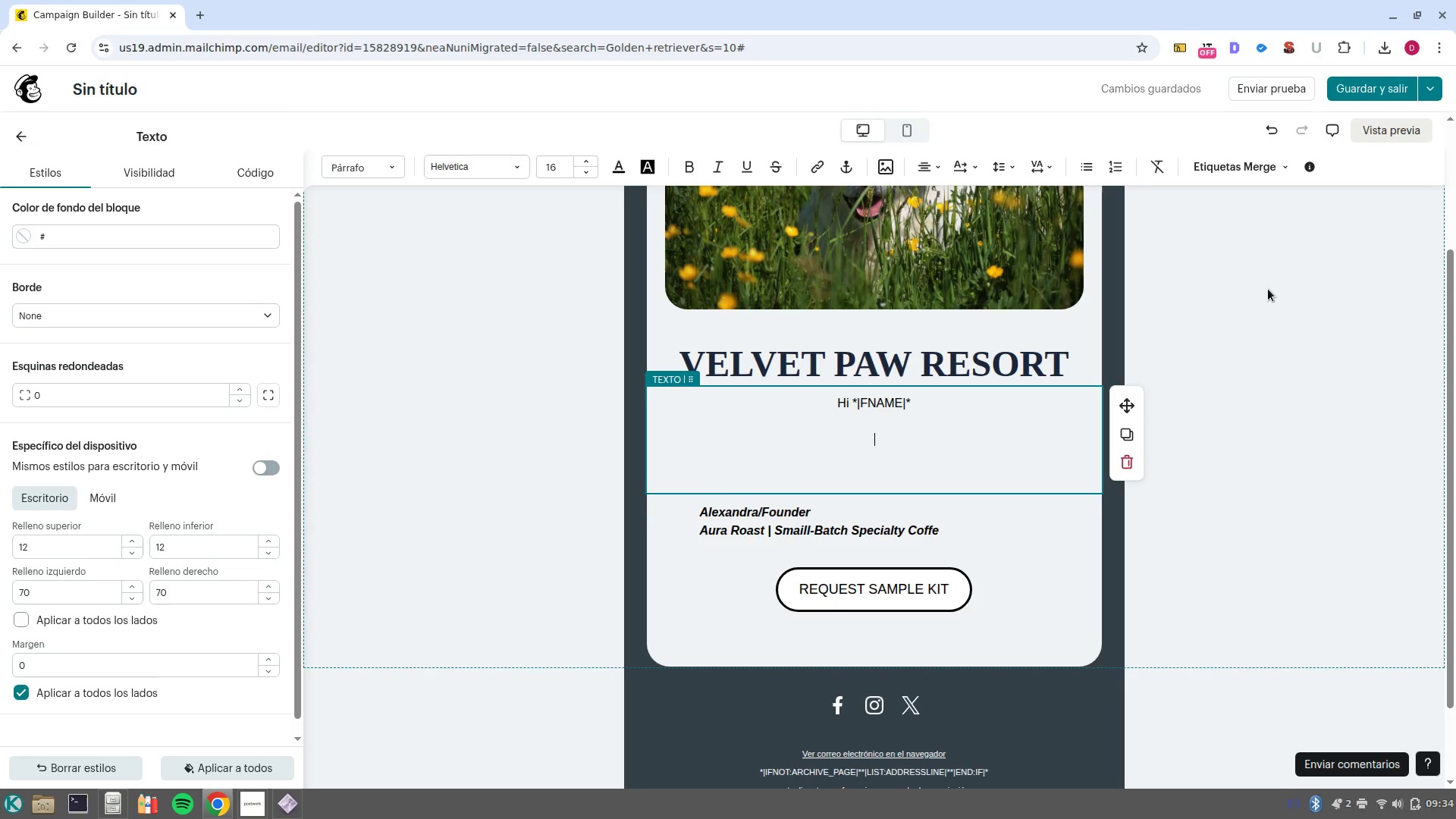 
type(It has been quite )
 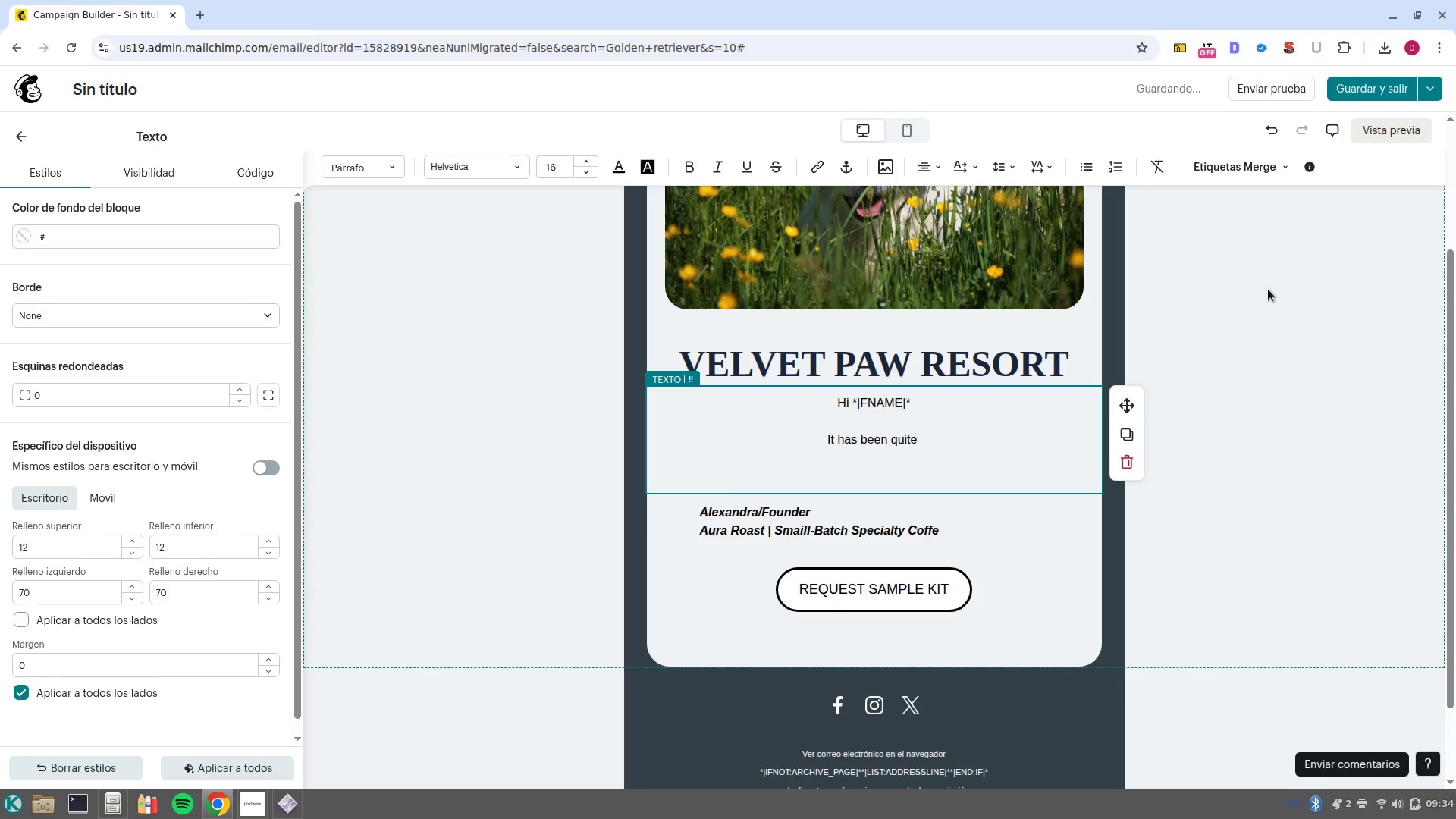 
type(a while sice )
key(Backspace)
key(Backspace)
key(Backspace)
type(nce we )
 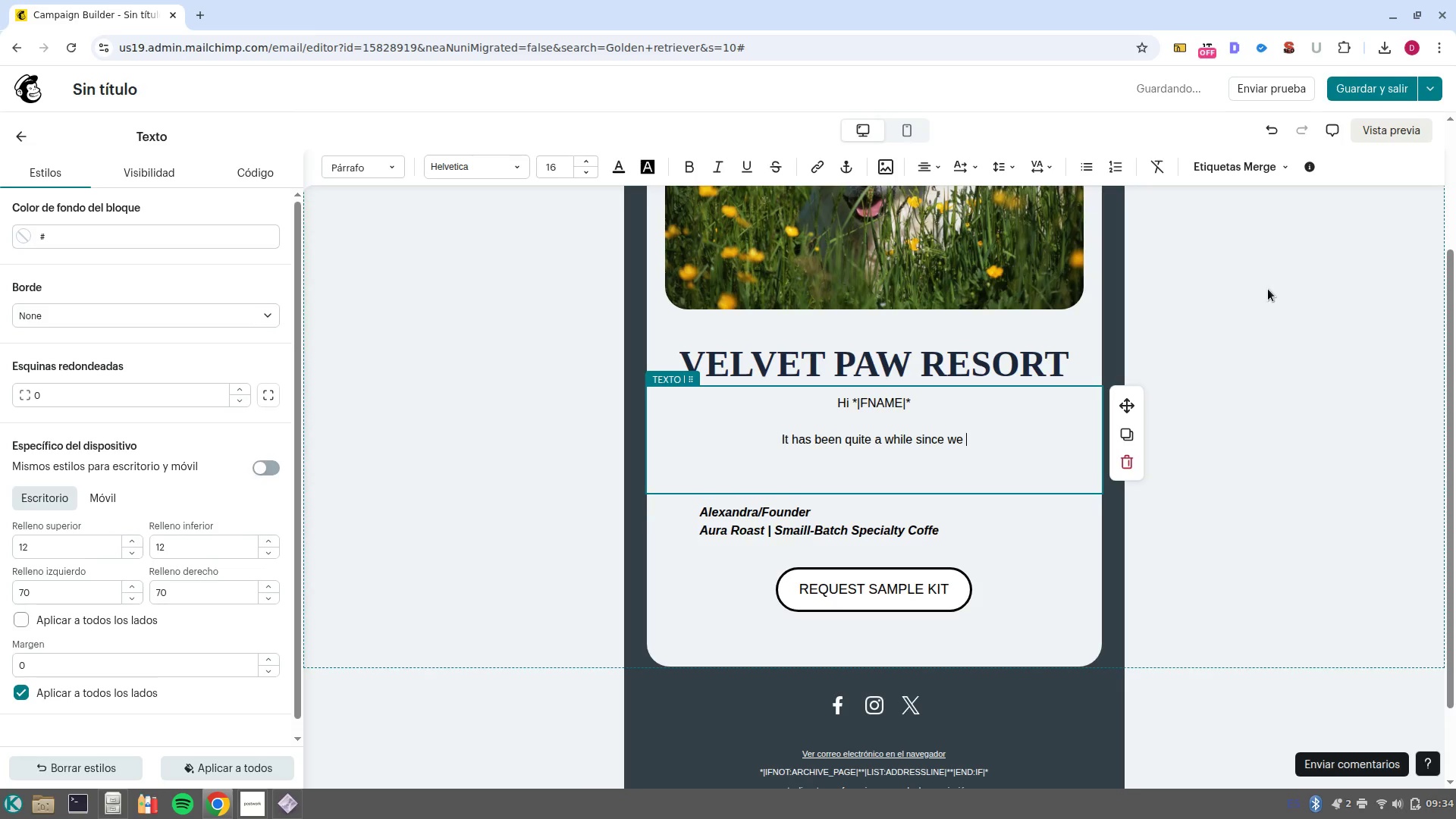 
type(las )
key(Backspace)
type(t saw you and )
 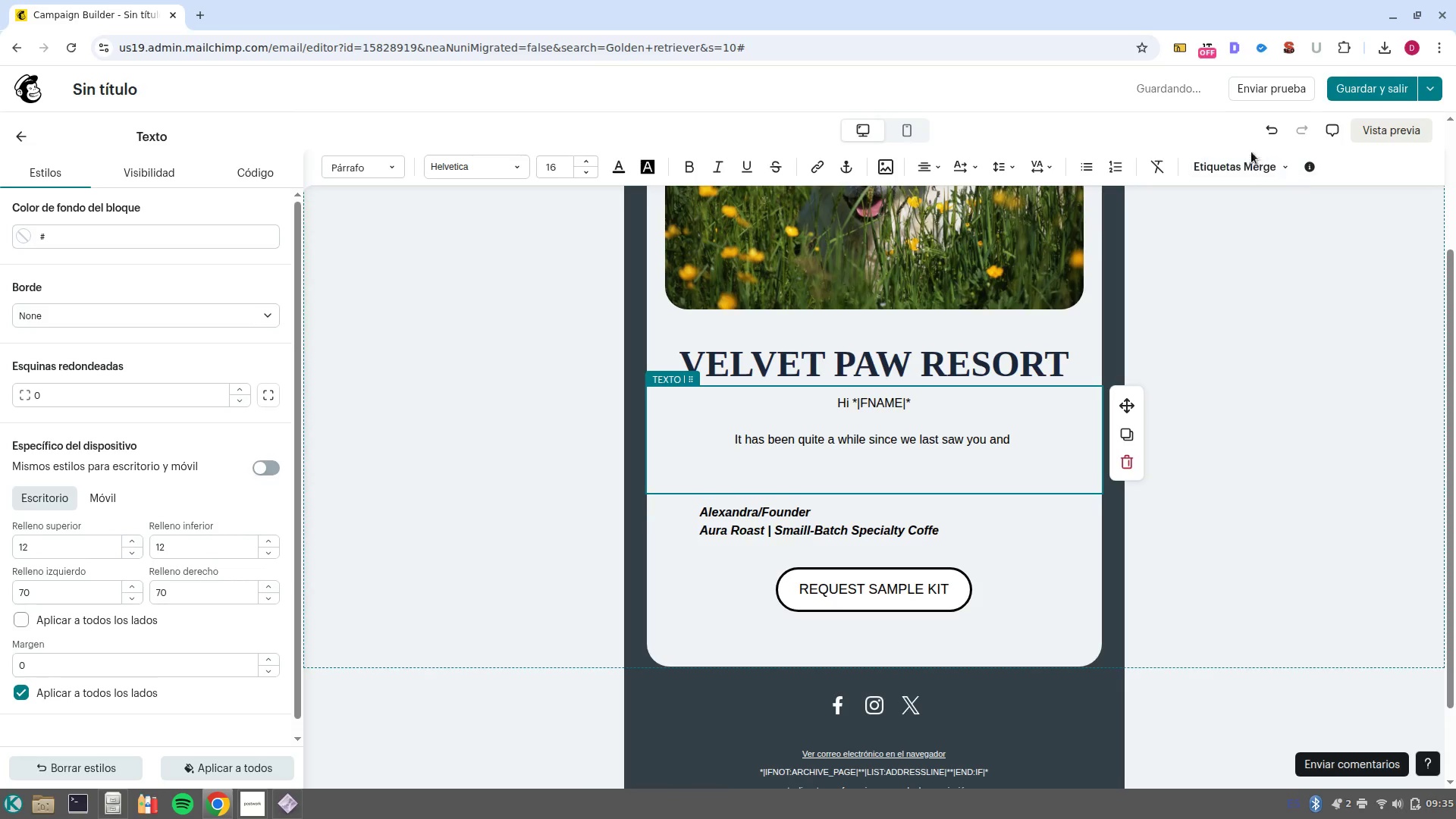 
left_click([1253, 168])
 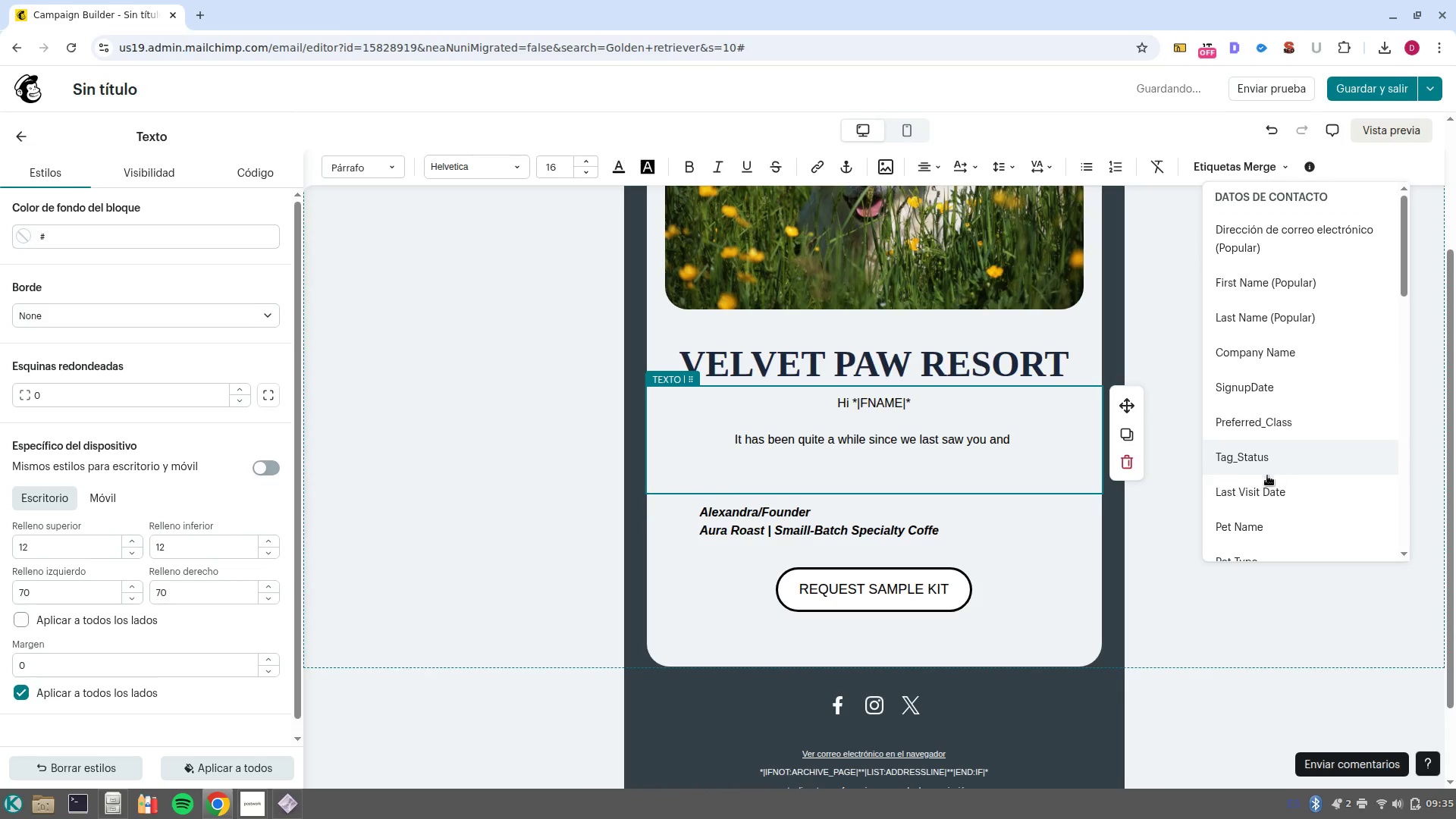 
left_click([1282, 526])
 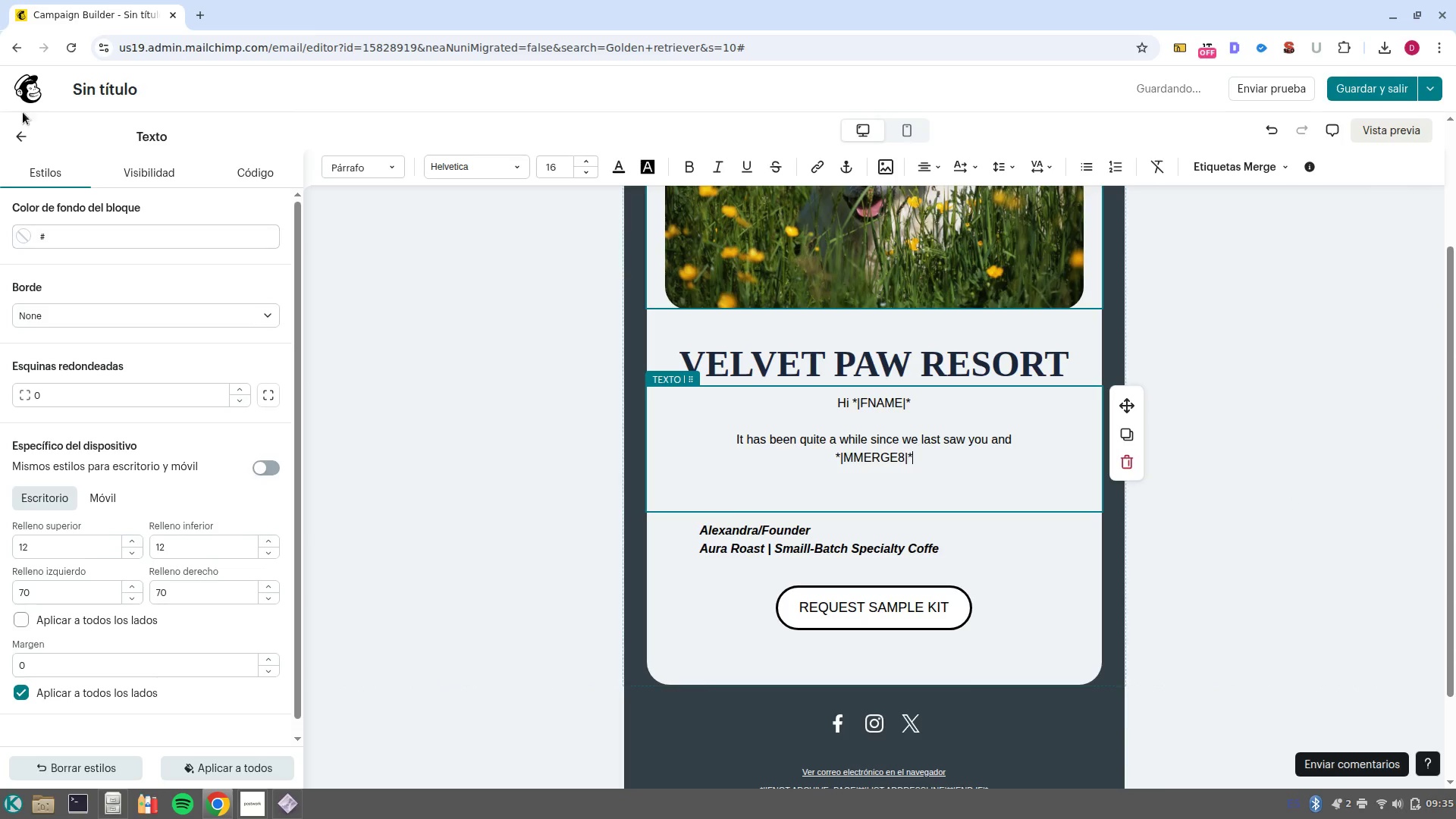 
left_click_drag(start_coordinate=[930, 465], to_coordinate=[836, 463])
 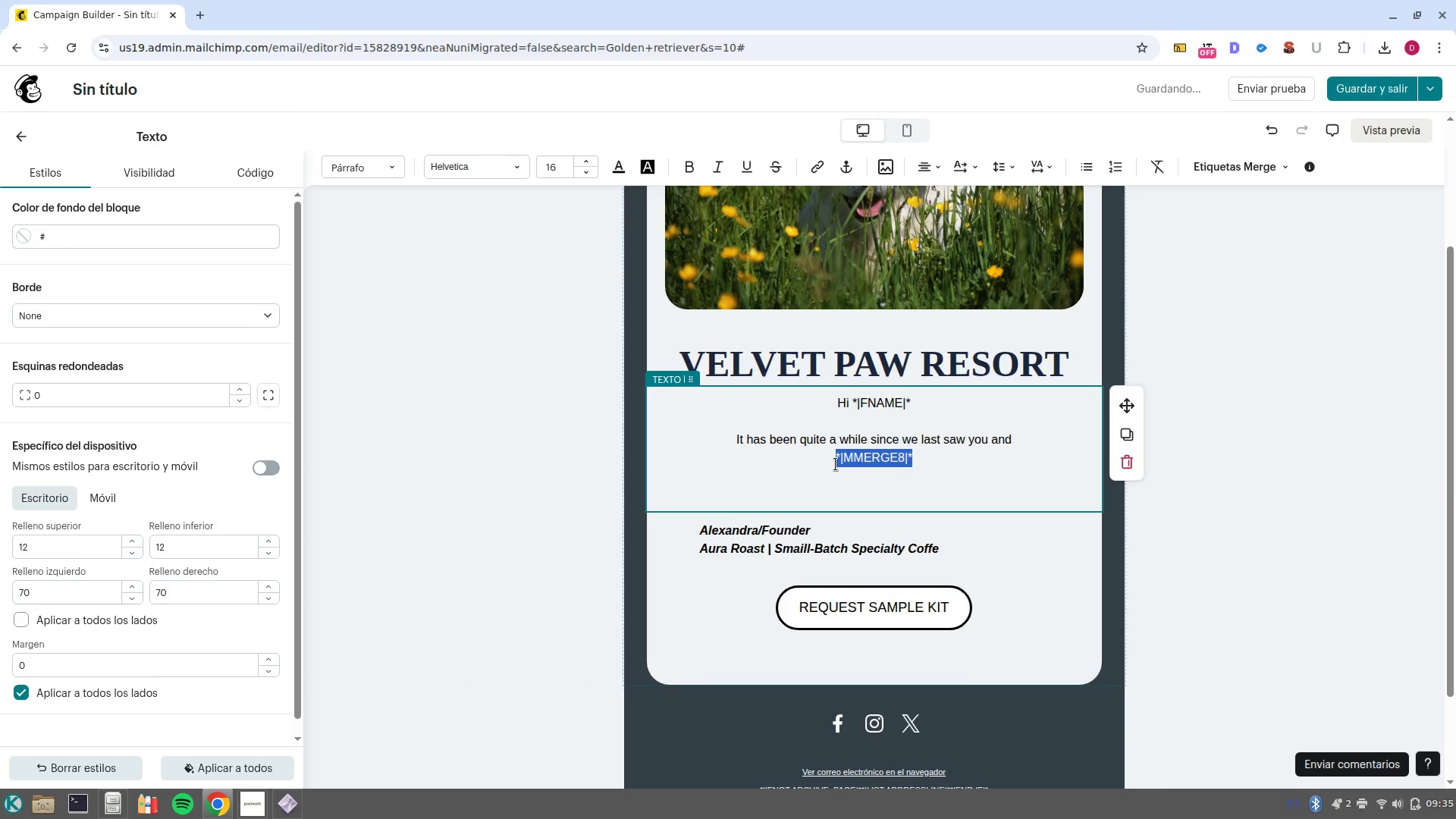 
key(Backspace)
 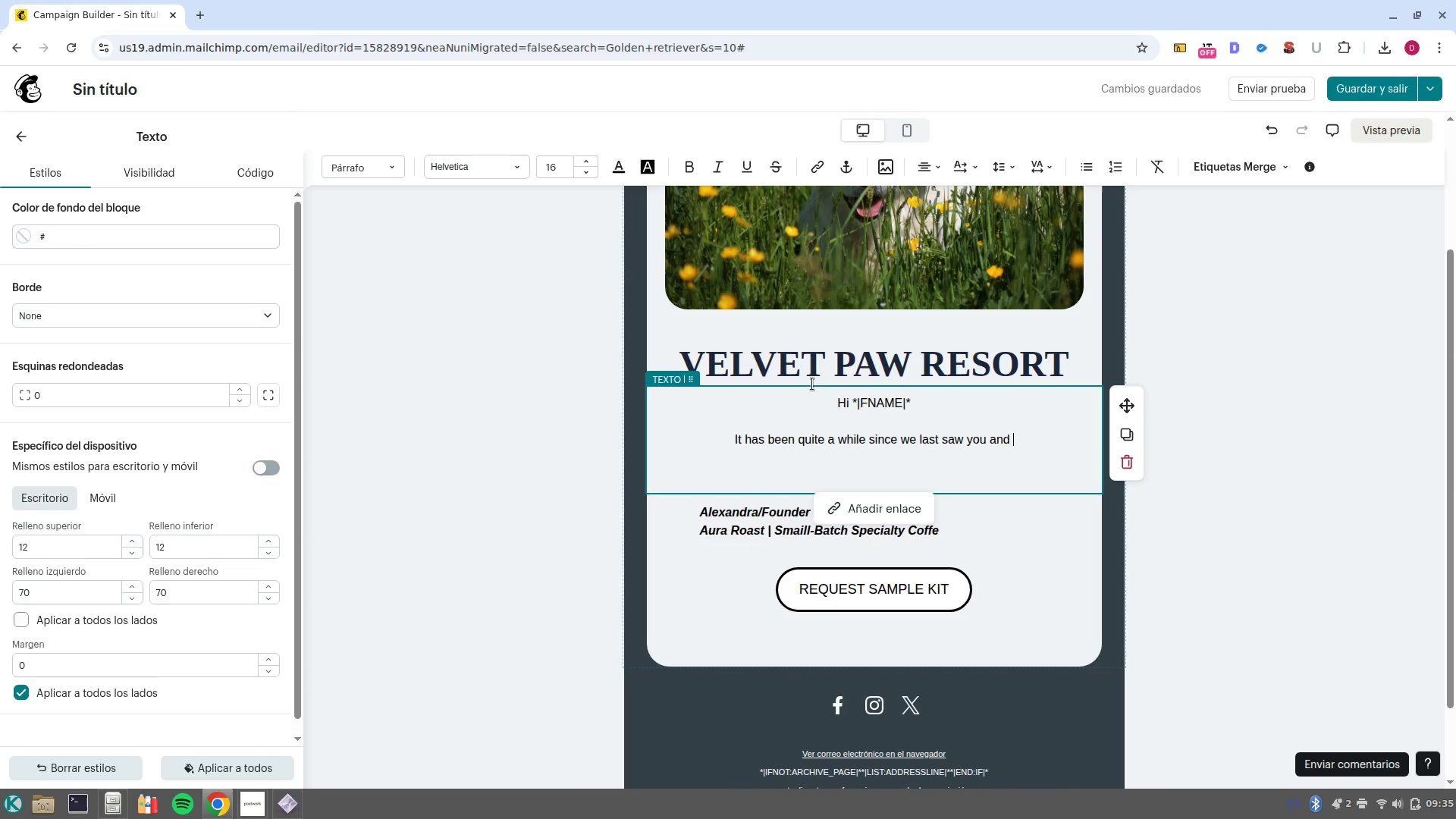 
key(Backspace)
 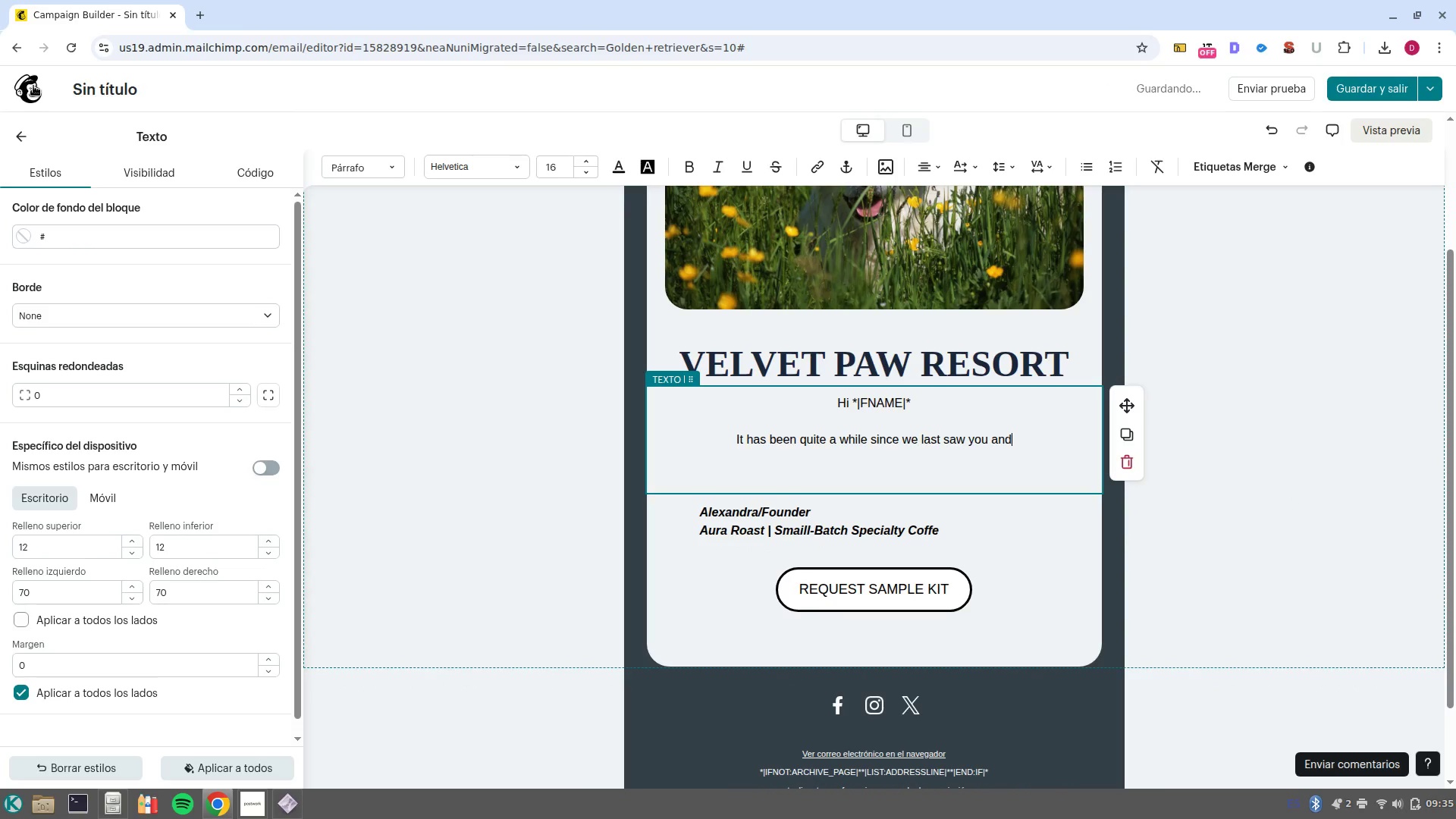 
left_click([28, 86])
 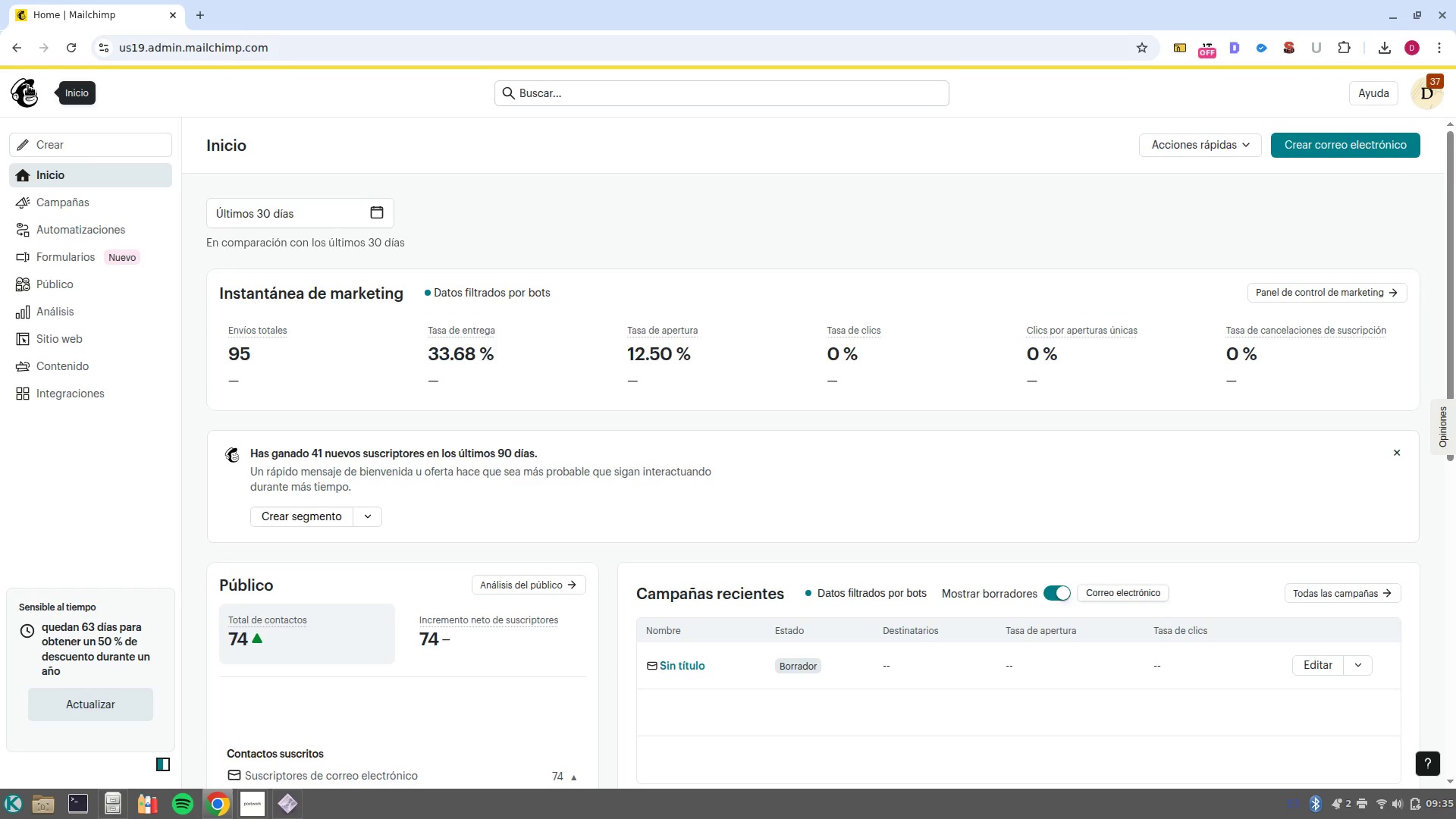 
wait(10.46)
 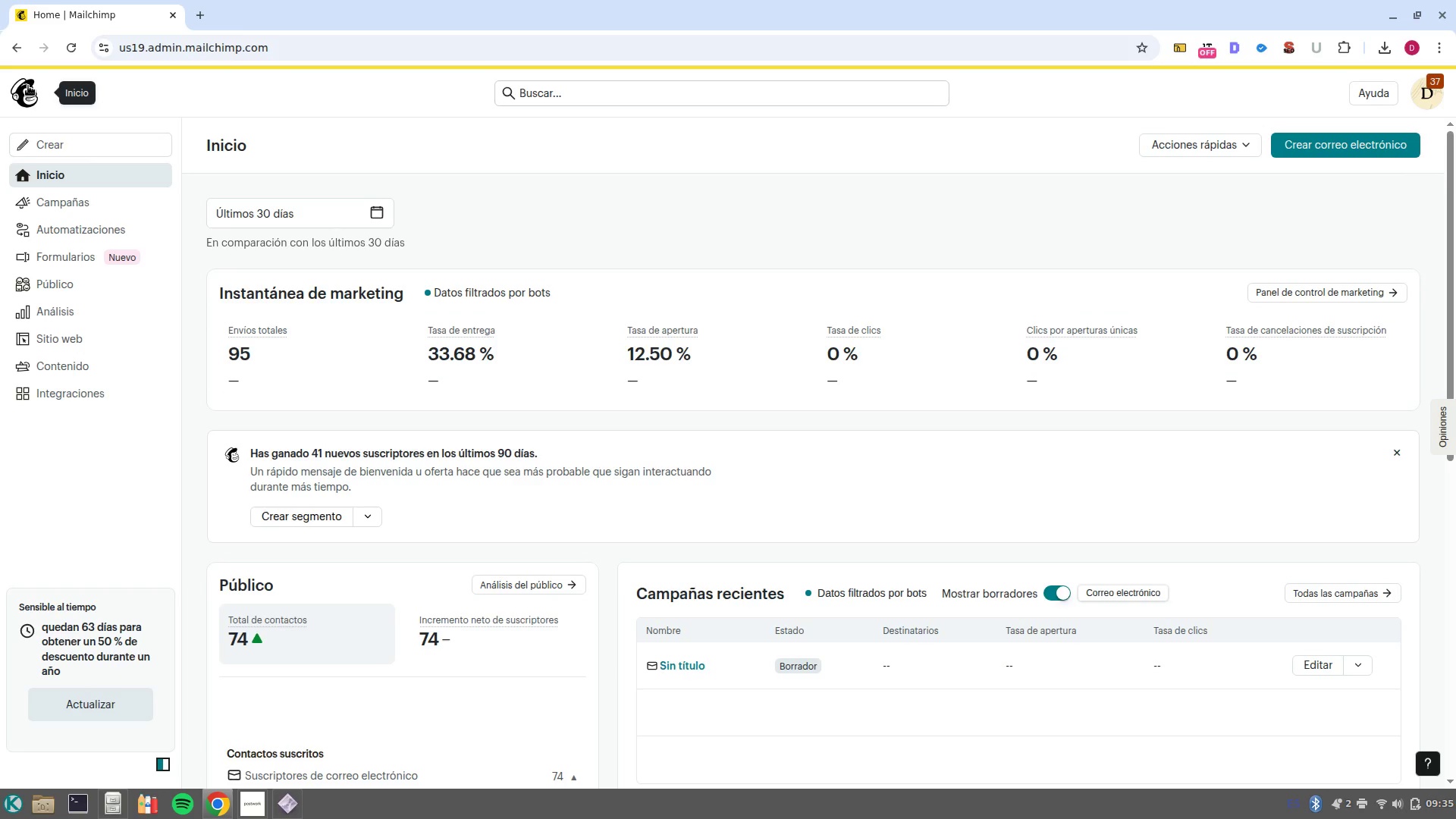 
left_click([73, 284])
 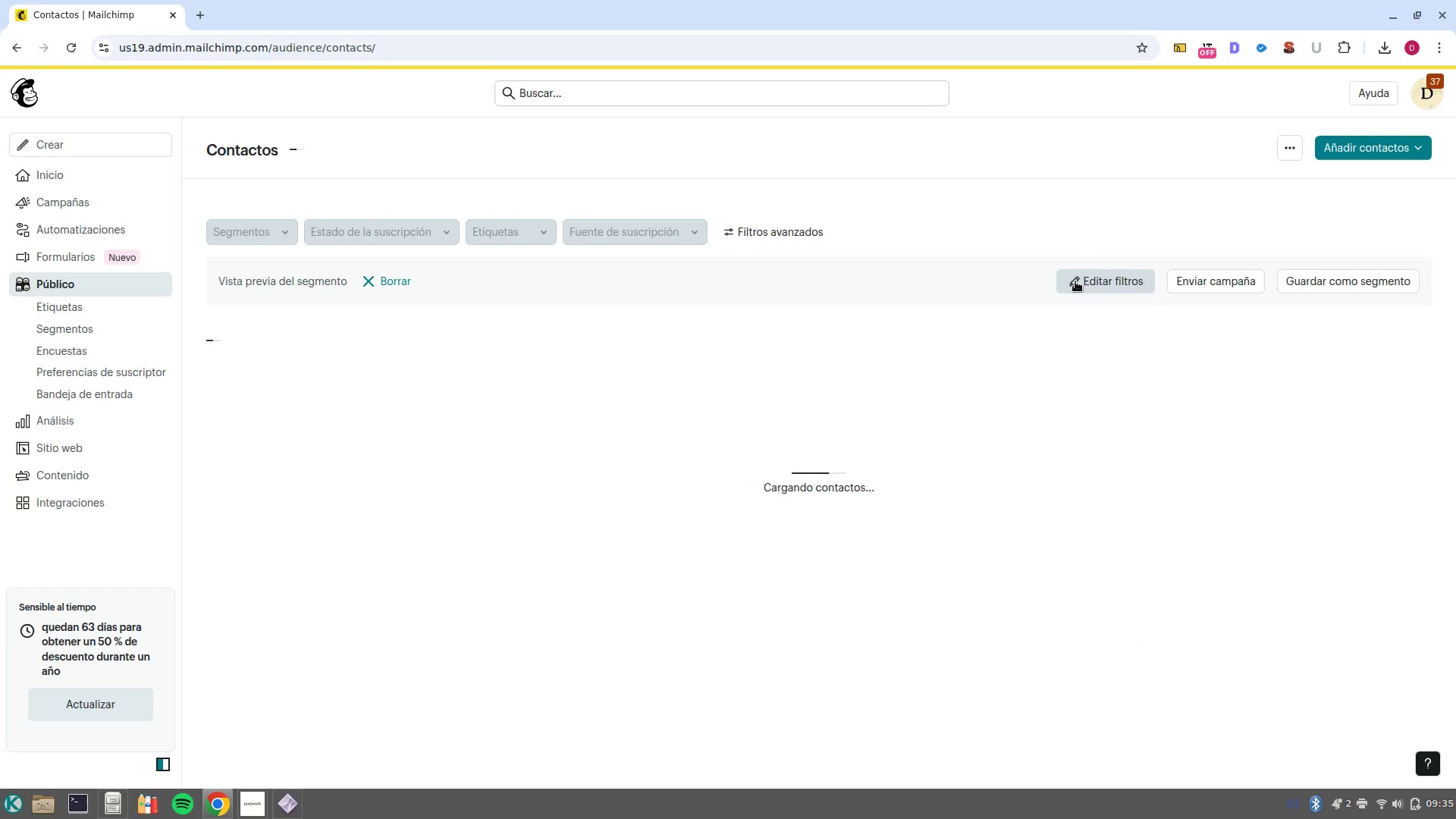 
left_click([1284, 139])
 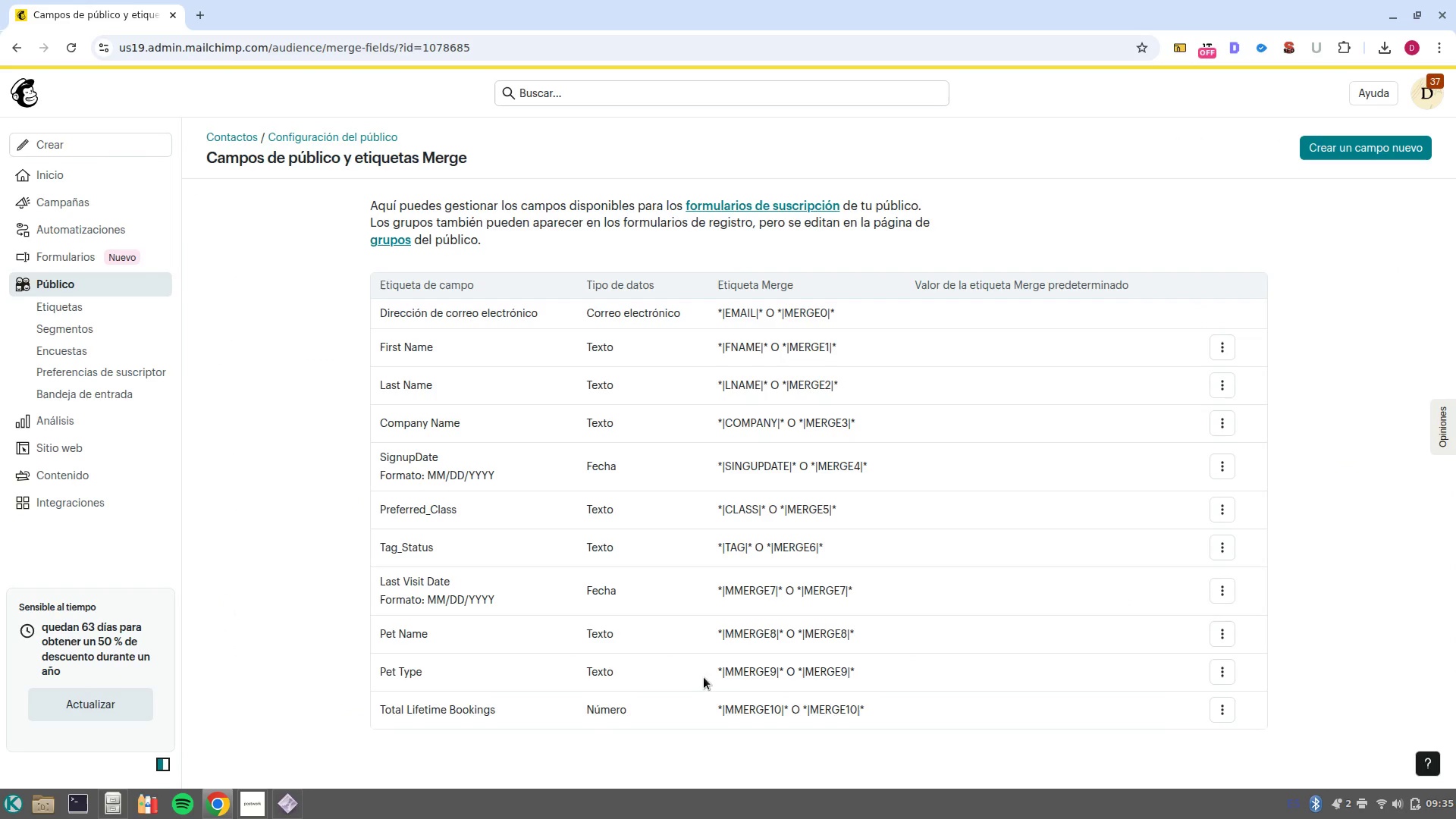 
wait(5.01)
 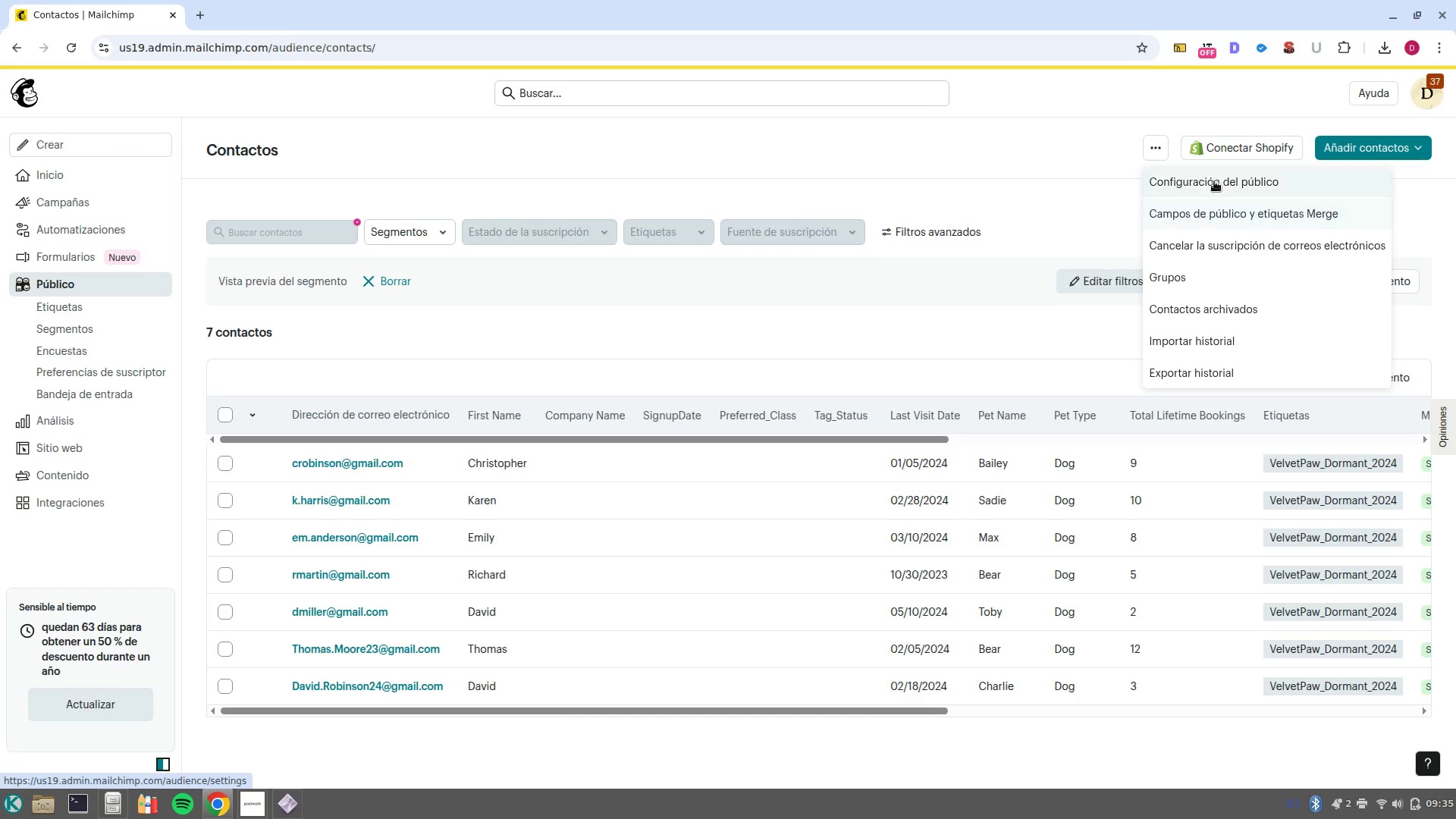 
left_click([1228, 633])
 